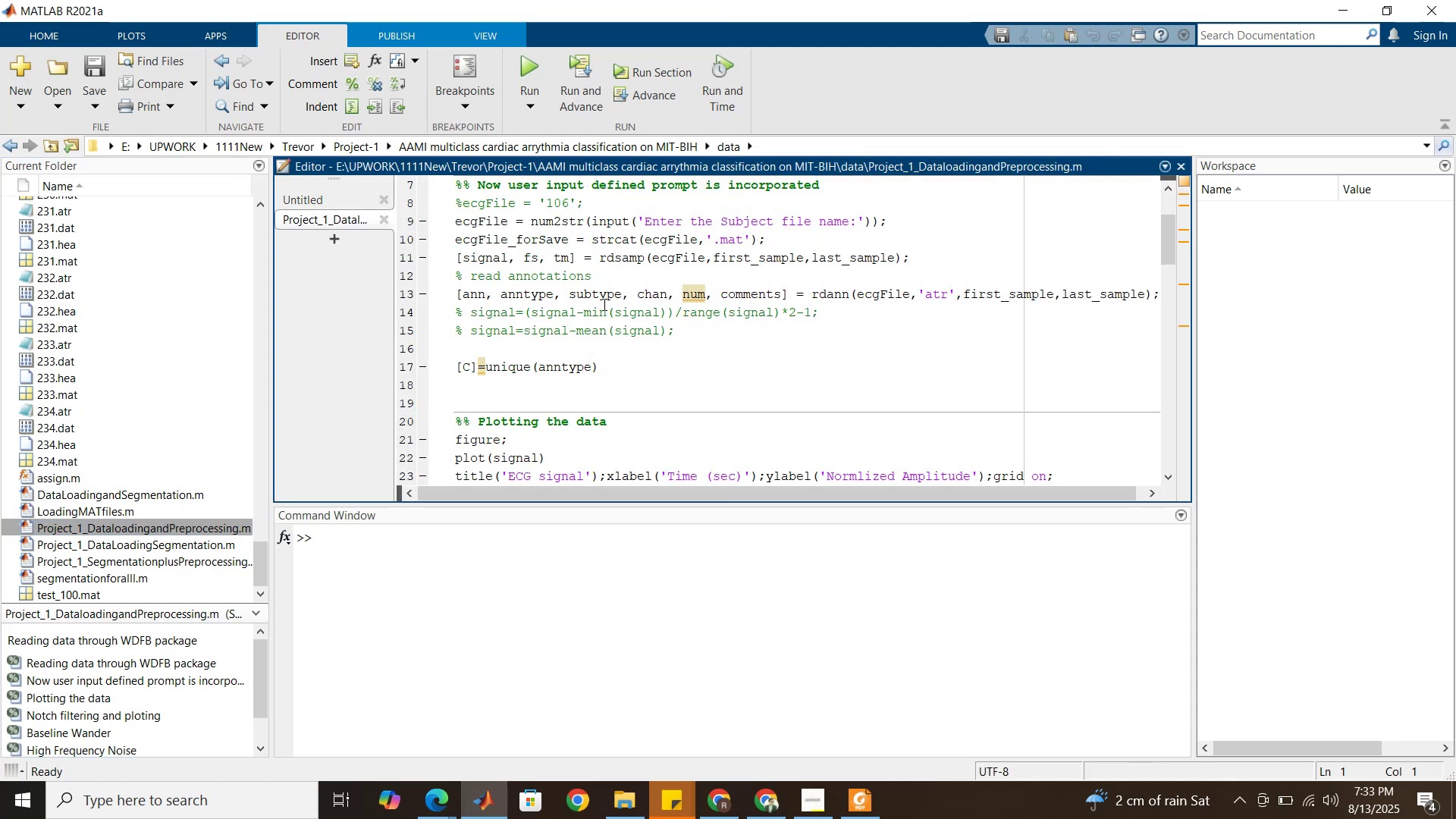 
scroll: coordinate [603, 304], scroll_direction: up, amount: 2.0
 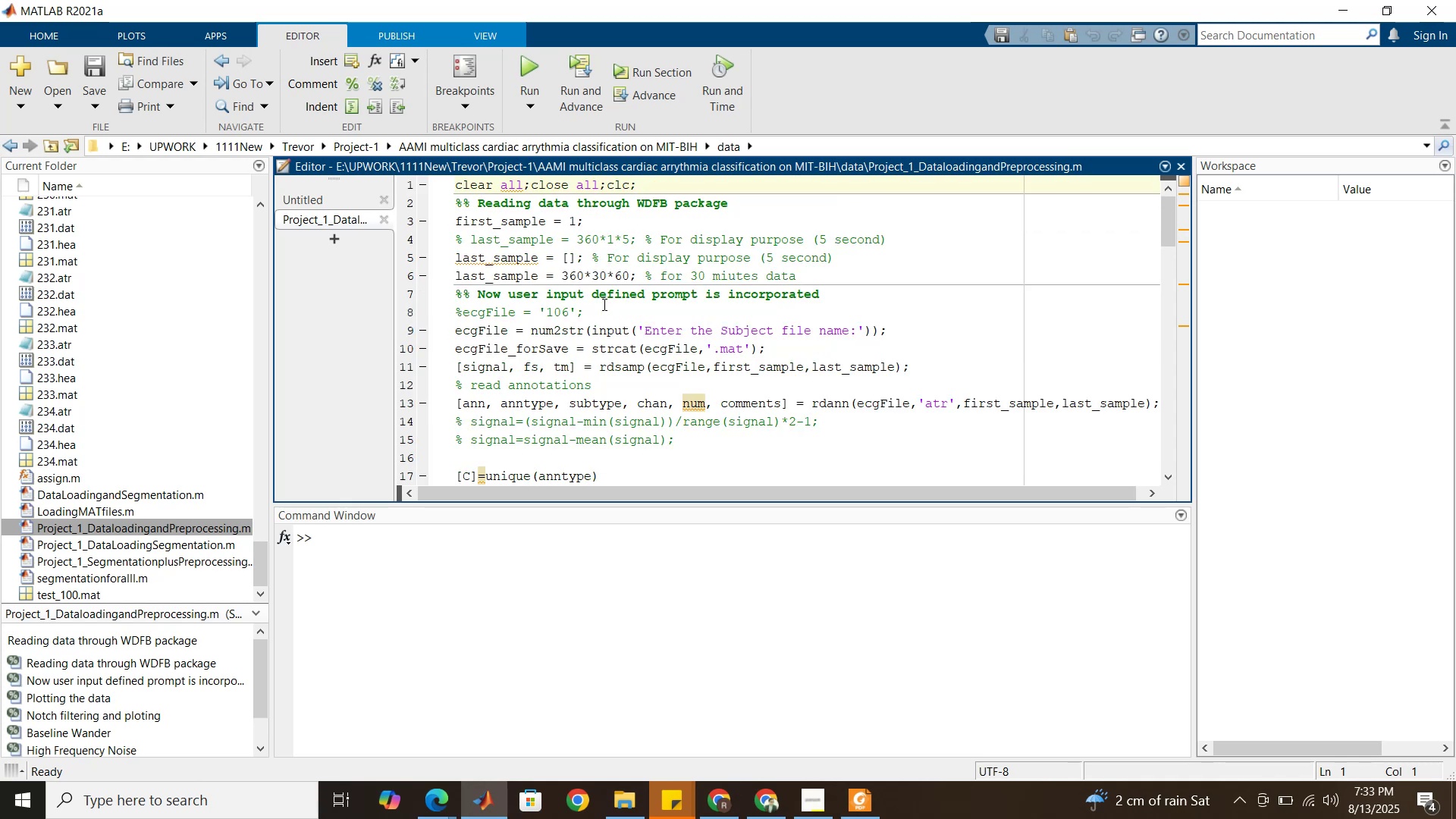 
scroll: coordinate [604, 302], scroll_direction: down, amount: 3.0
 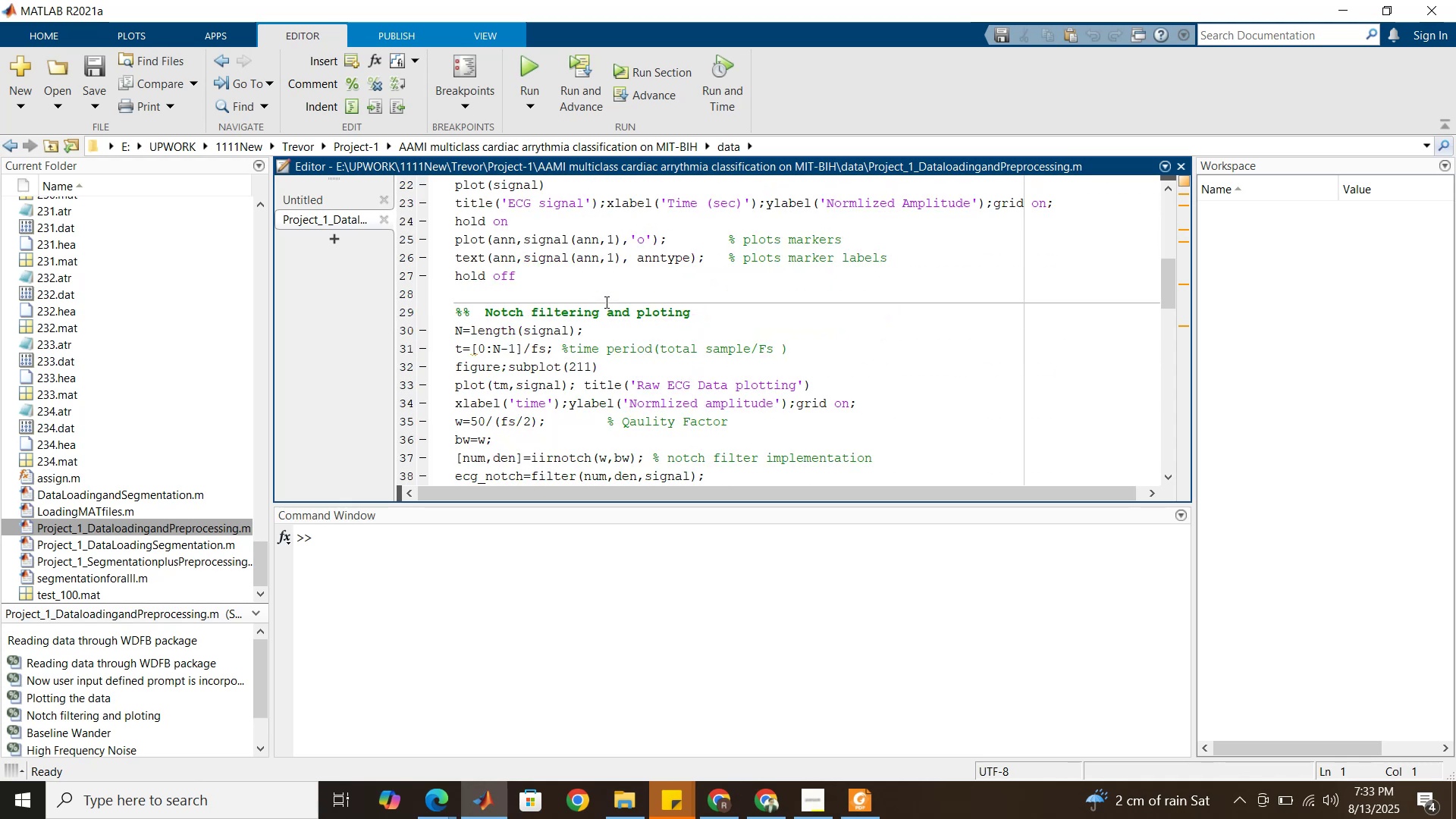 
scroll: coordinate [605, 302], scroll_direction: up, amount: 8.0
 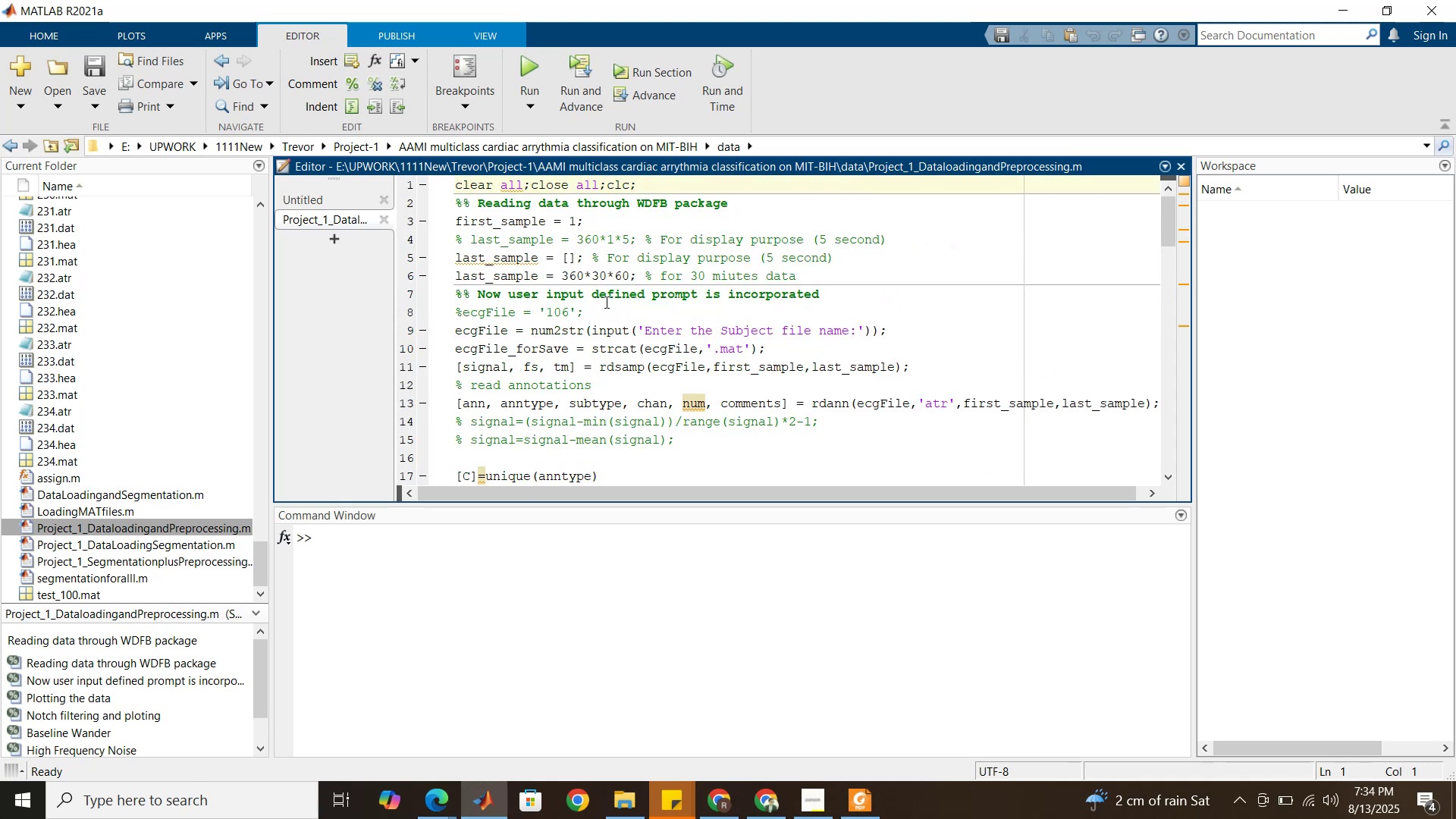 
scroll: coordinate [605, 302], scroll_direction: down, amount: 21.0
 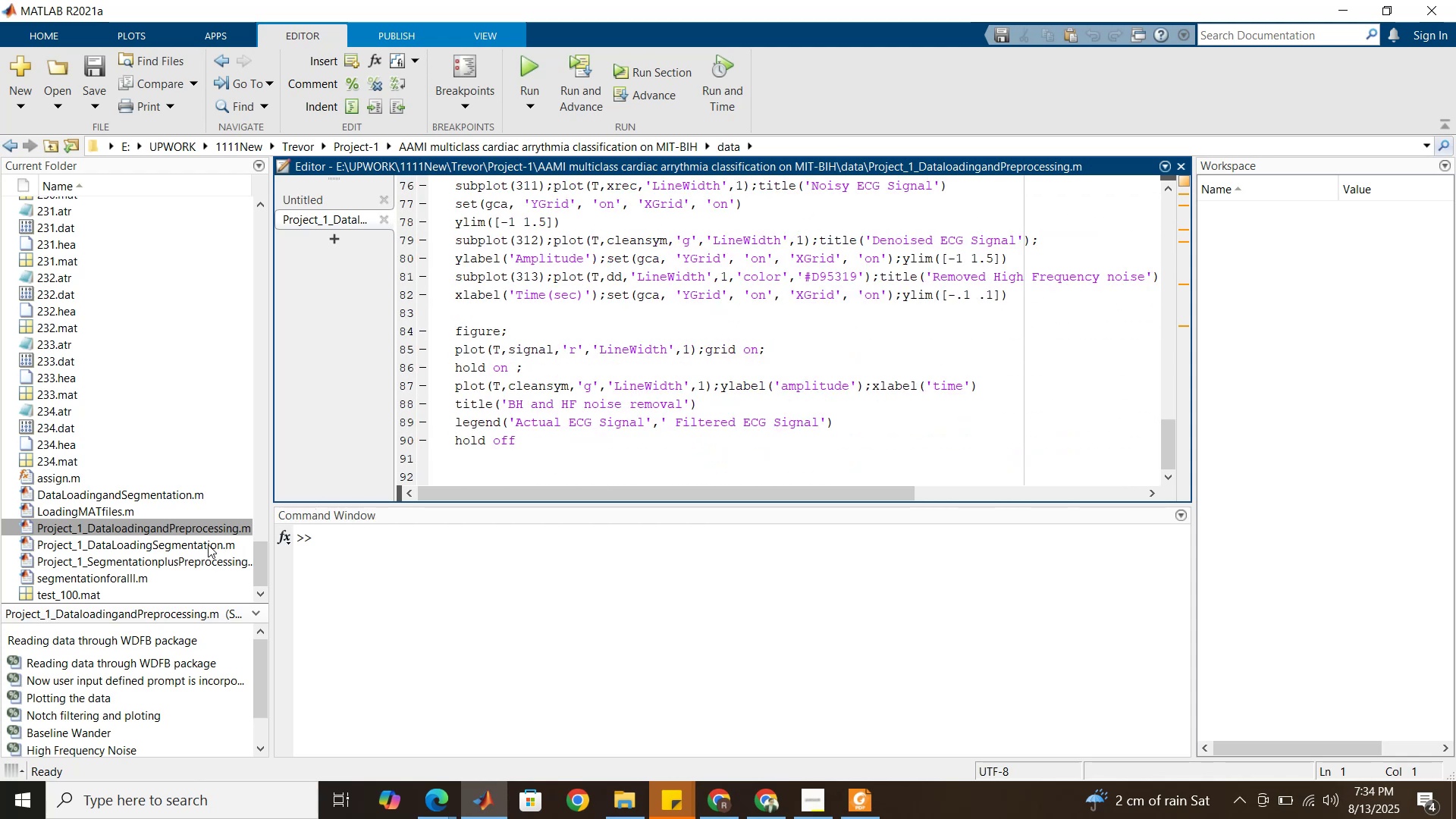 
double_click([208, 544])
 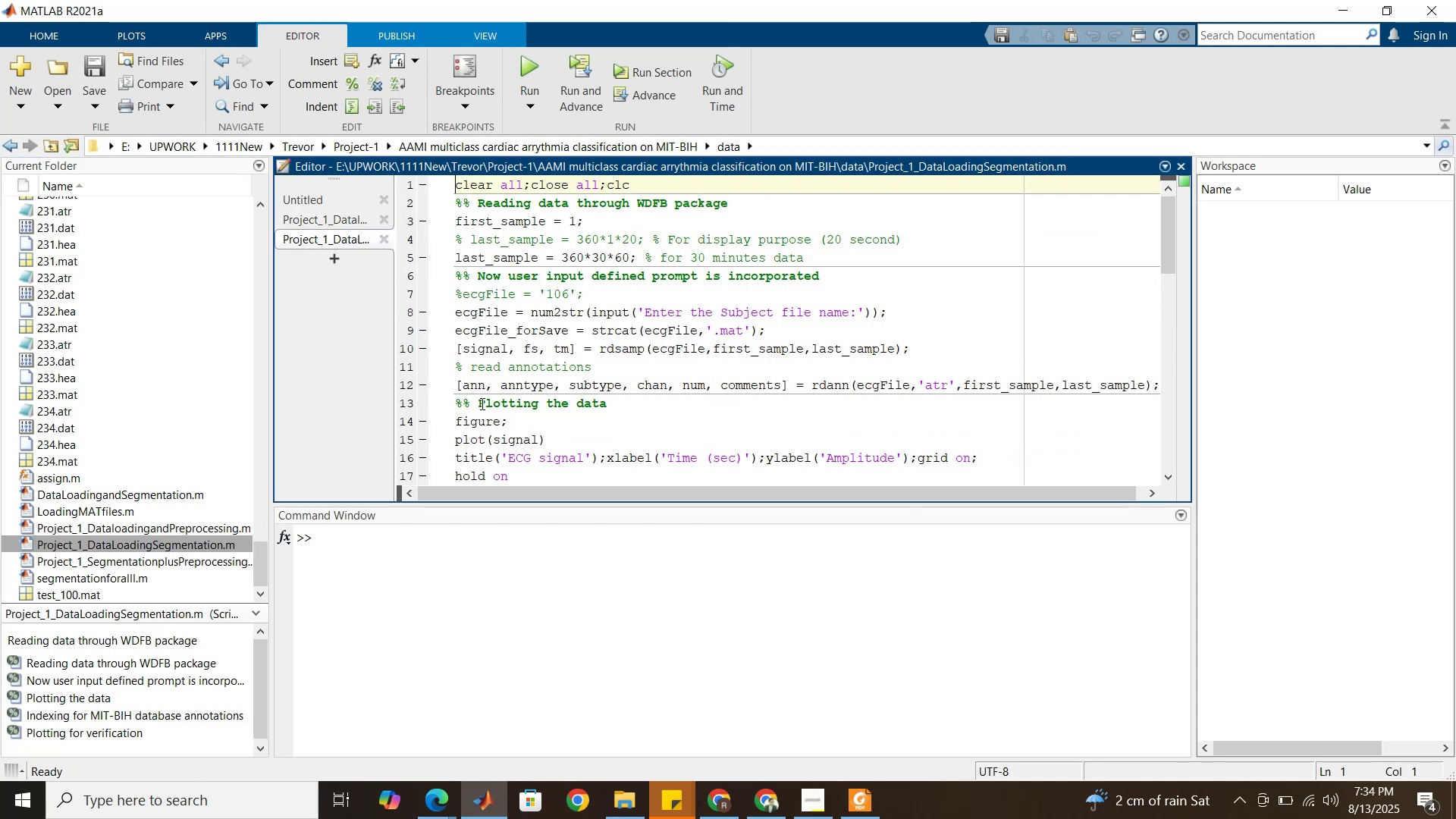 
scroll: coordinate [481, 403], scroll_direction: down, amount: 18.0
 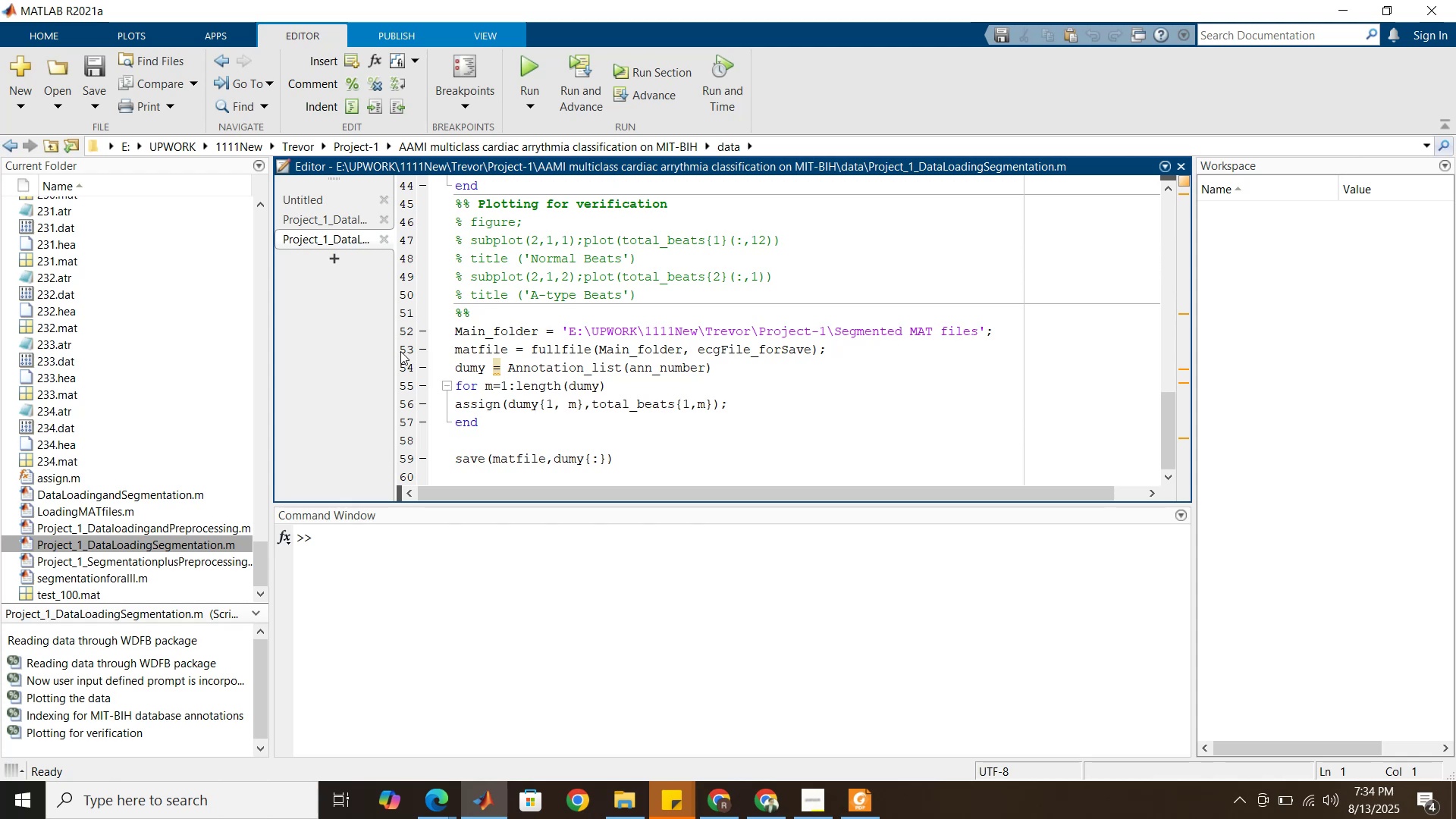 
left_click([335, 215])
 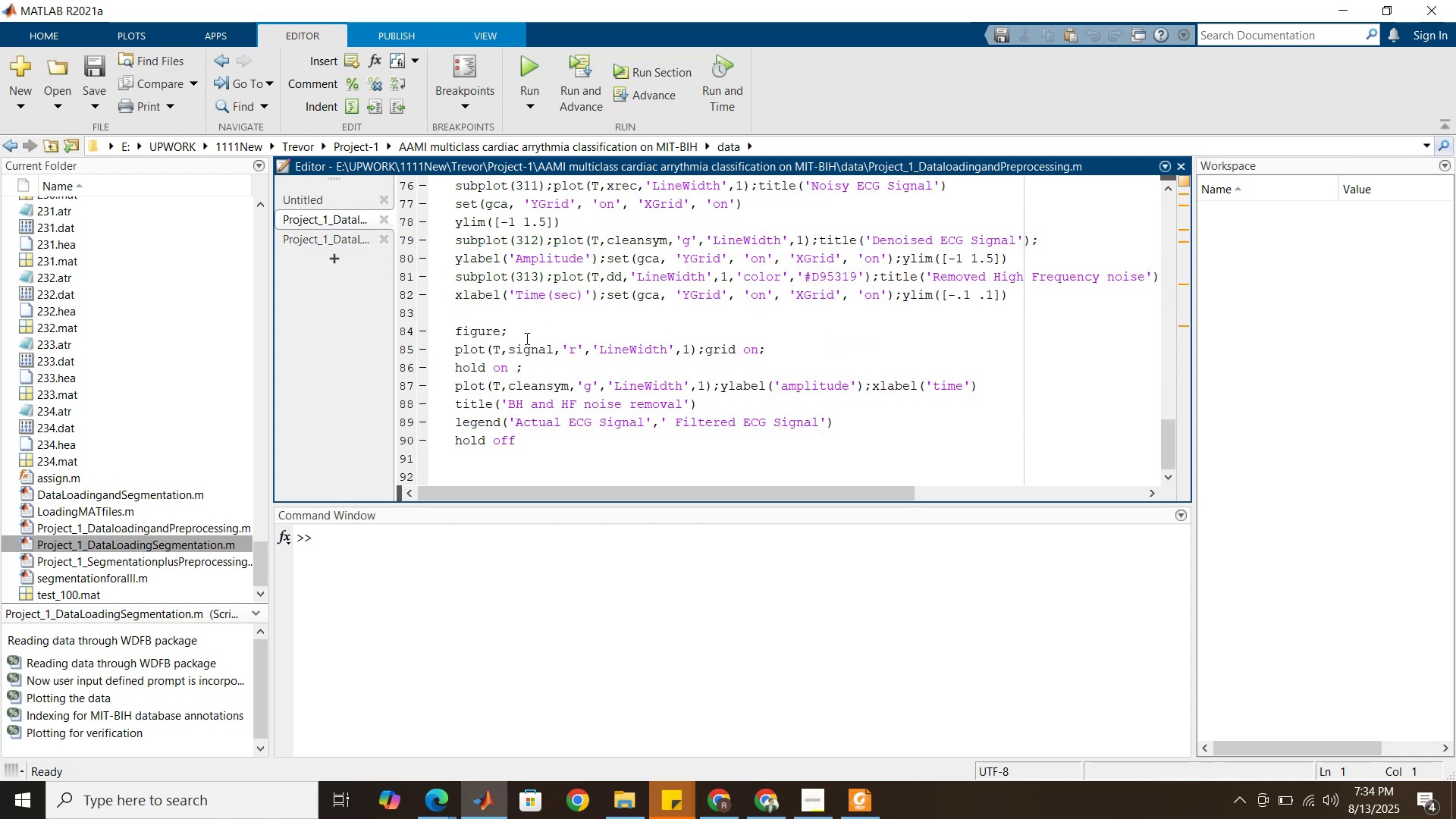 
scroll: coordinate [535, 345], scroll_direction: up, amount: 3.0
 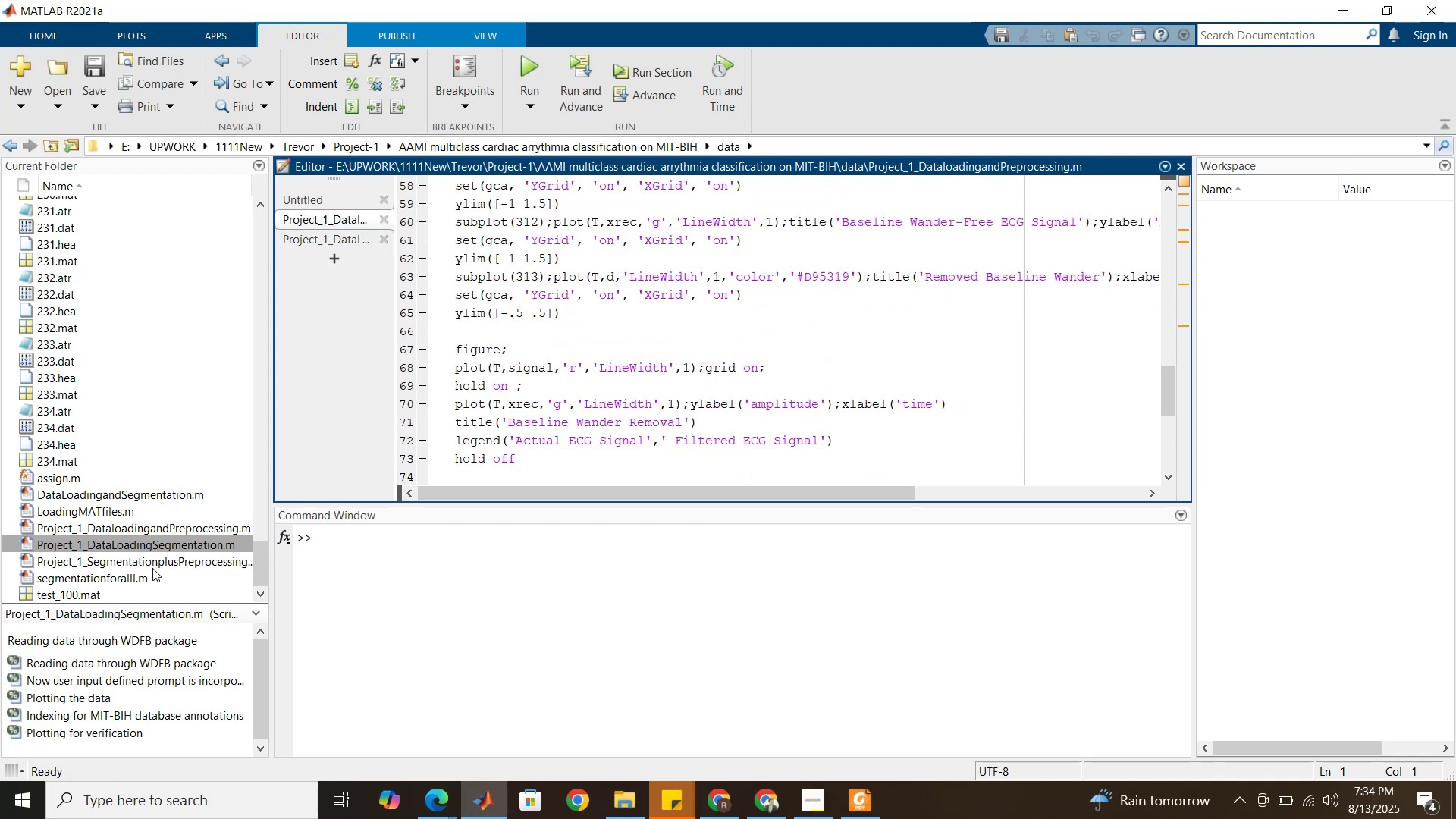 
left_click([152, 568])
 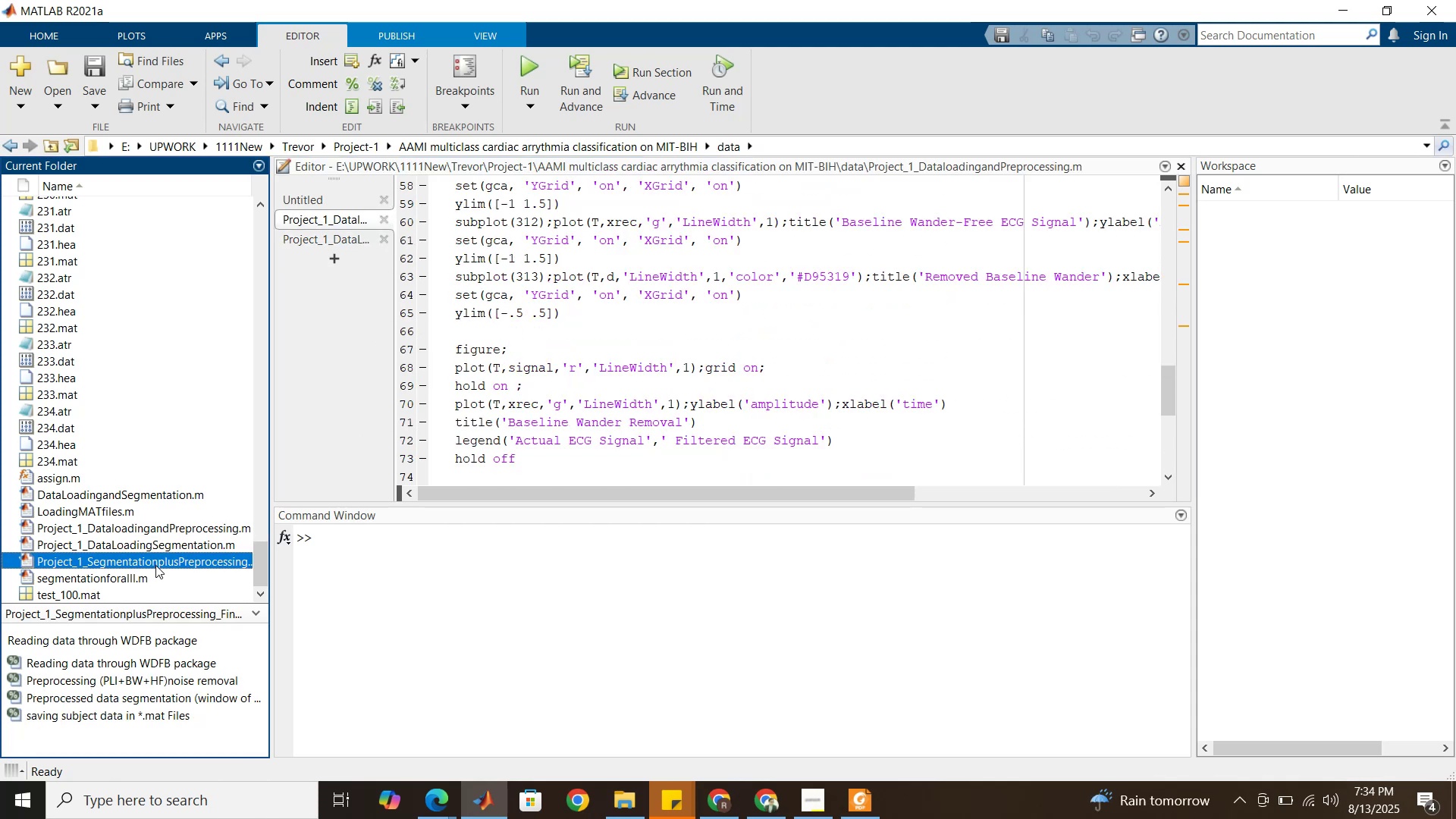 
double_click([156, 565])
 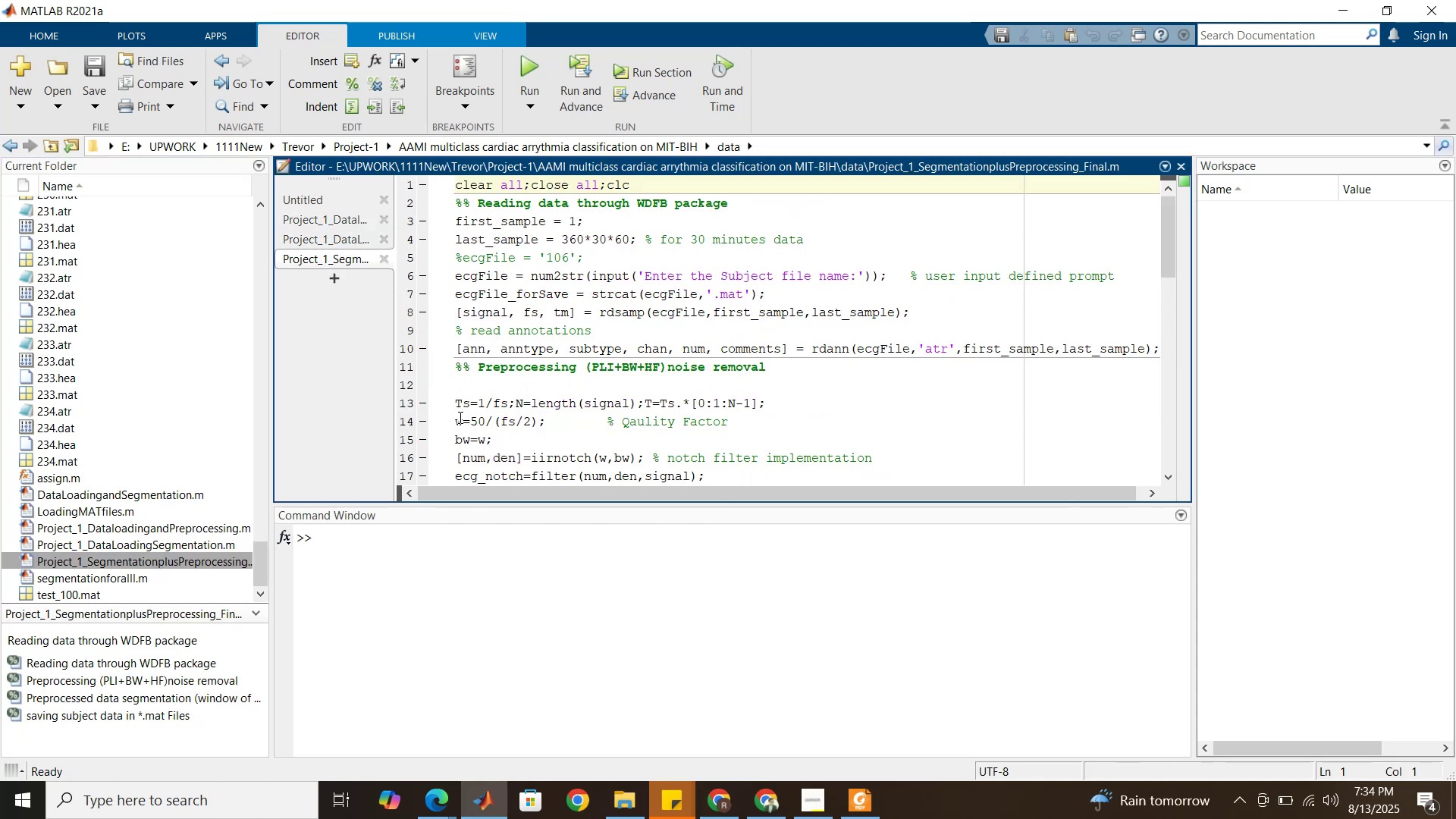 
scroll: coordinate [484, 398], scroll_direction: none, amount: 0.0
 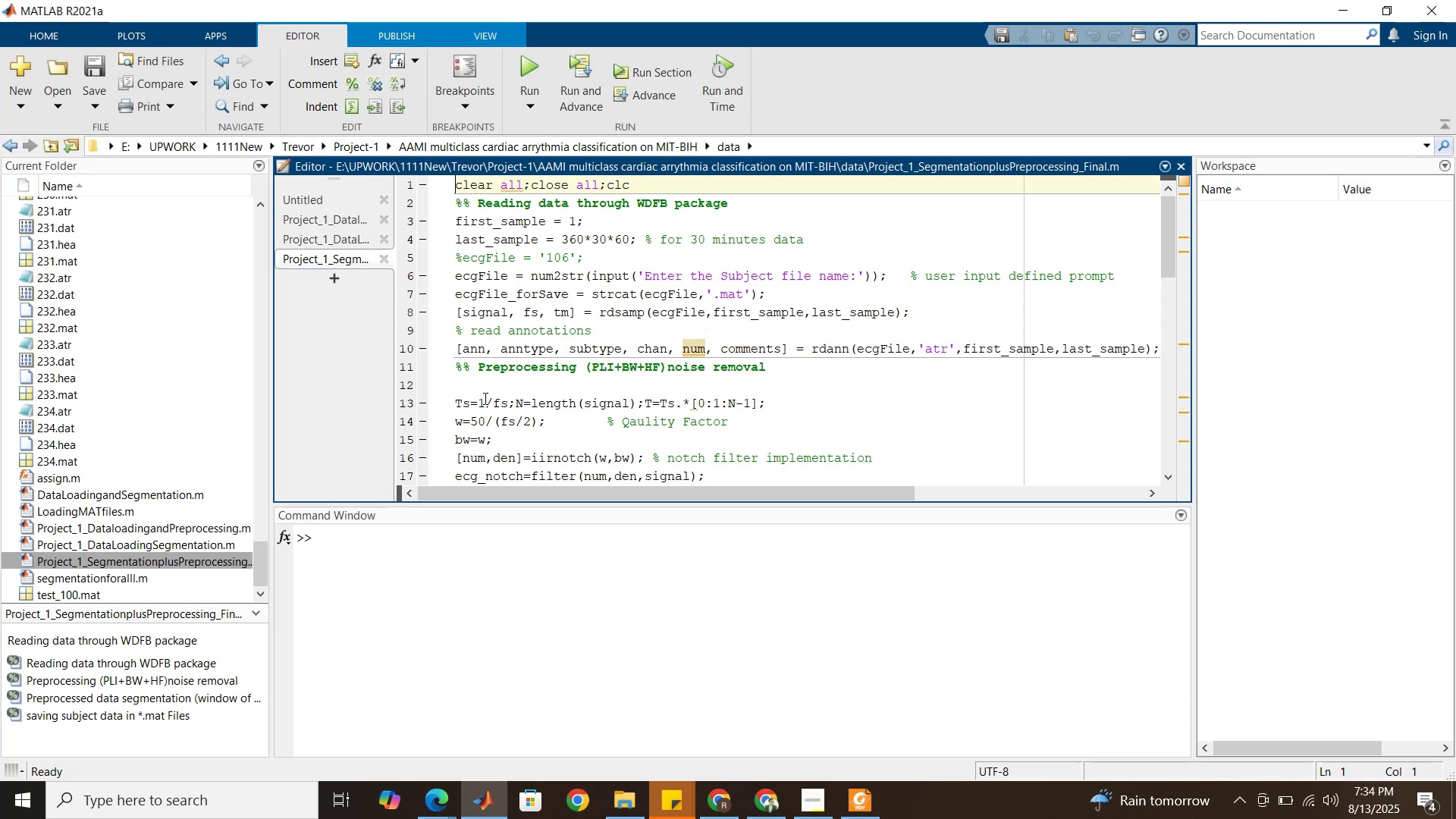 
scroll: coordinate [484, 398], scroll_direction: down, amount: 1.0
 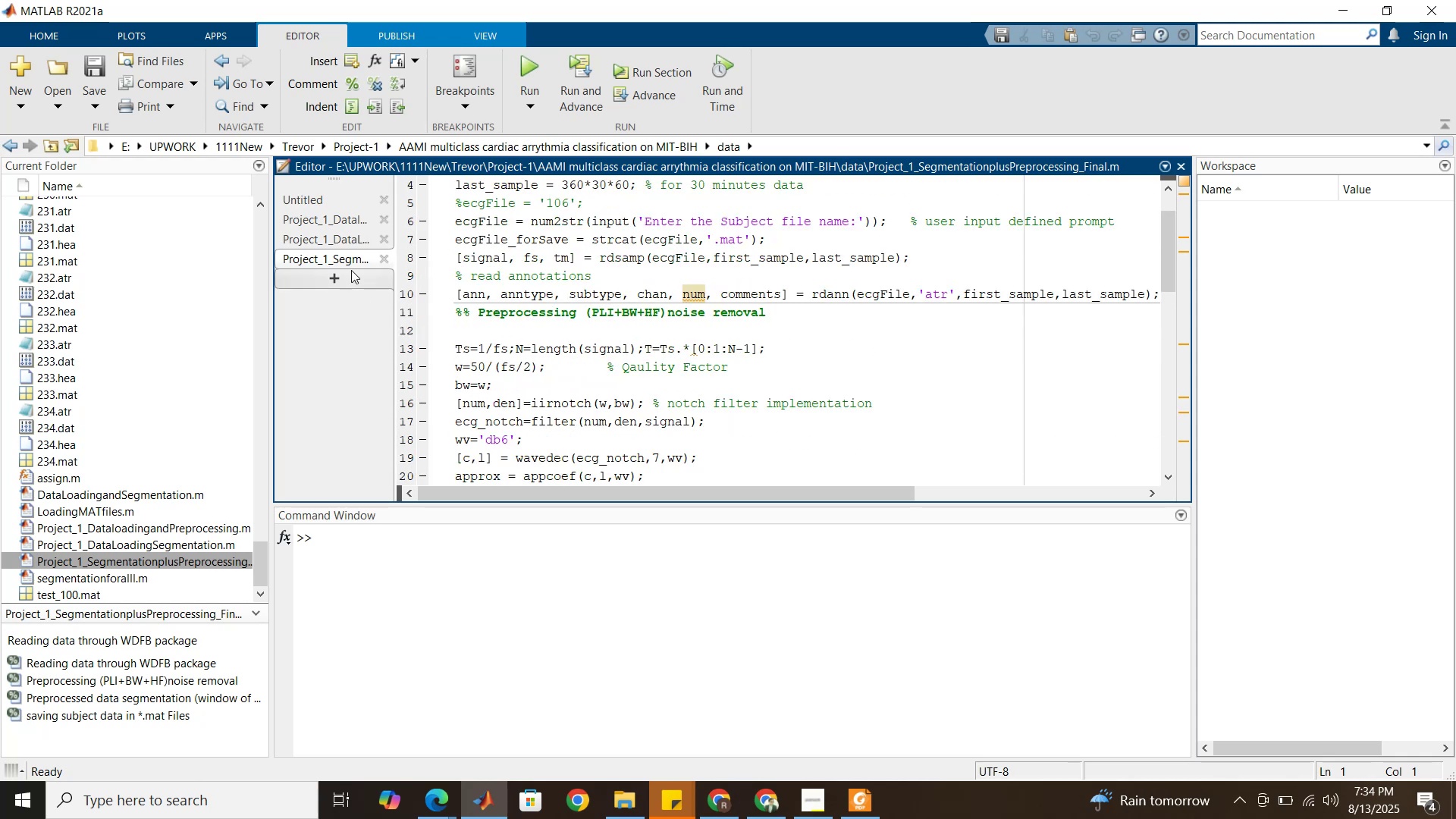 
left_click([345, 236])
 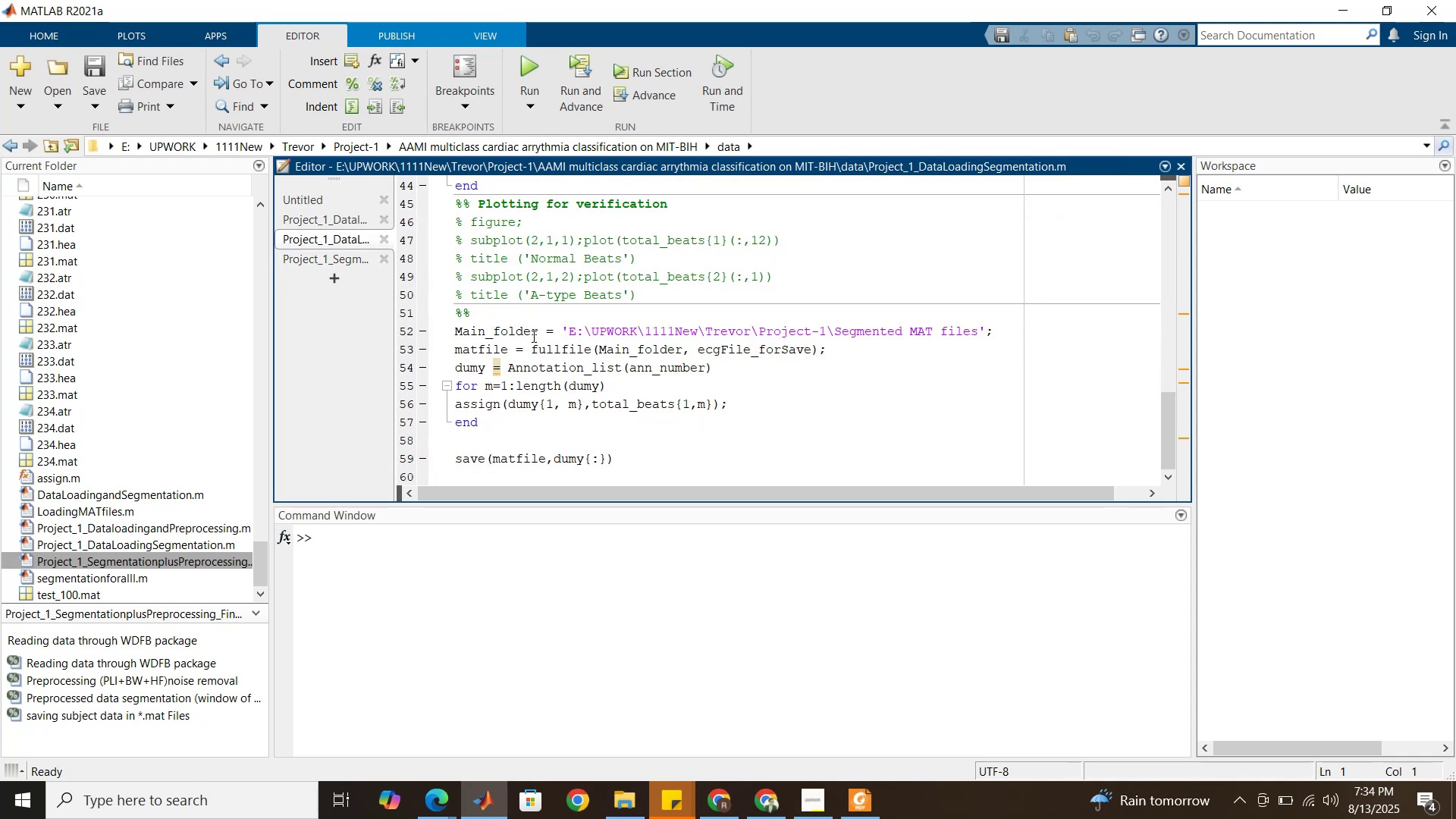 
scroll: coordinate [539, 344], scroll_direction: up, amount: 16.0
 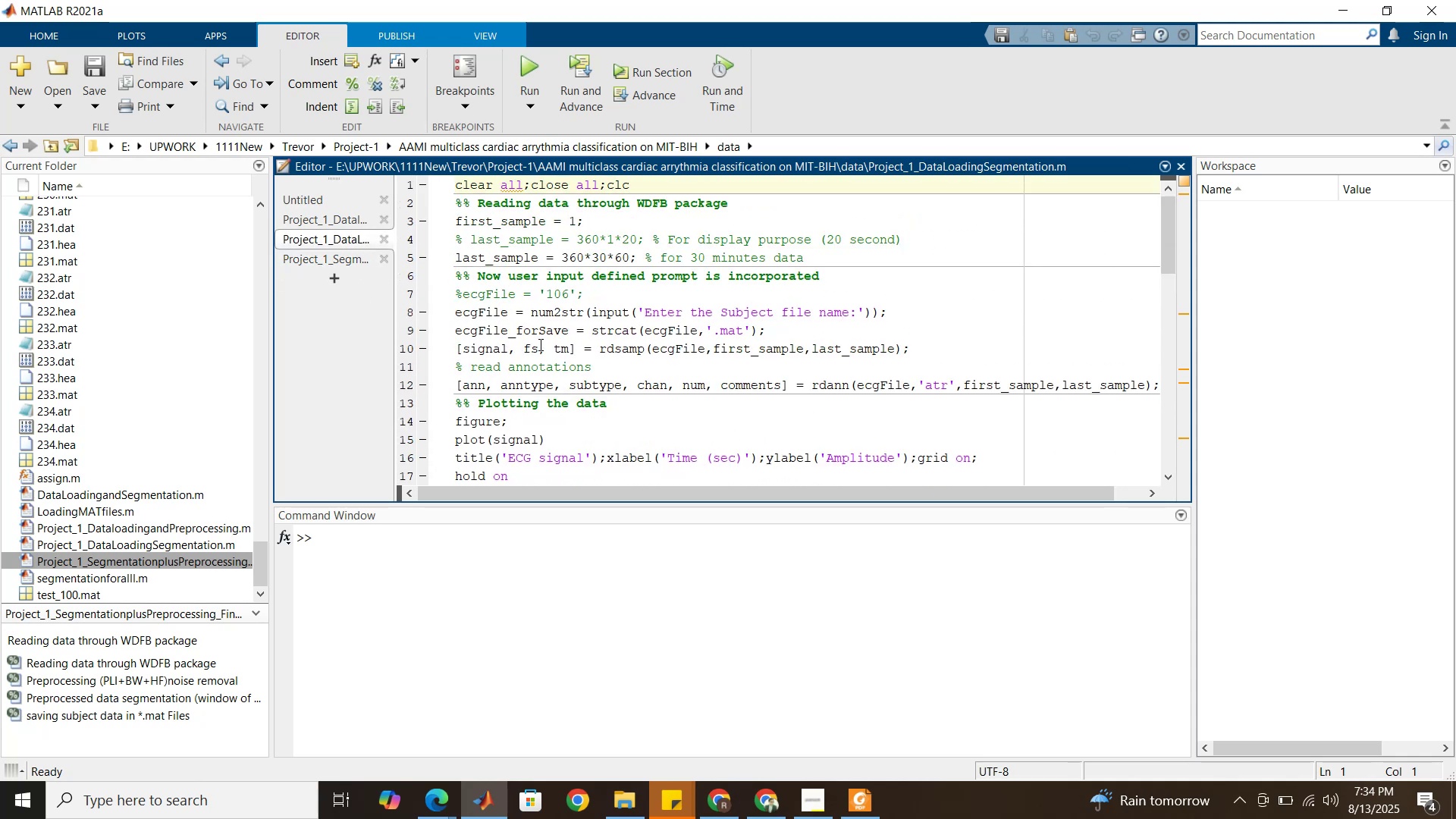 
scroll: coordinate [539, 344], scroll_direction: down, amount: 4.0
 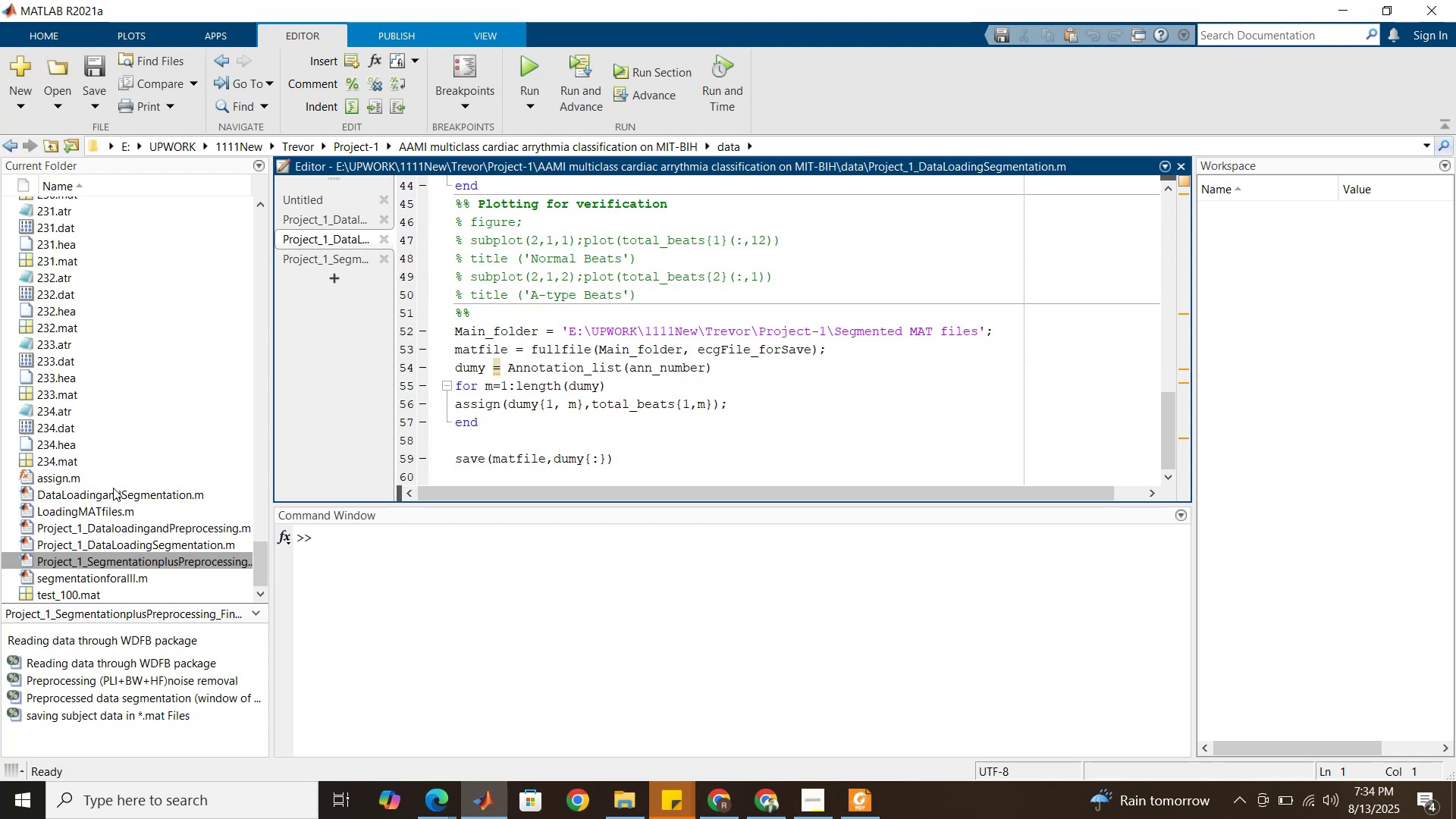 
double_click([115, 488])
 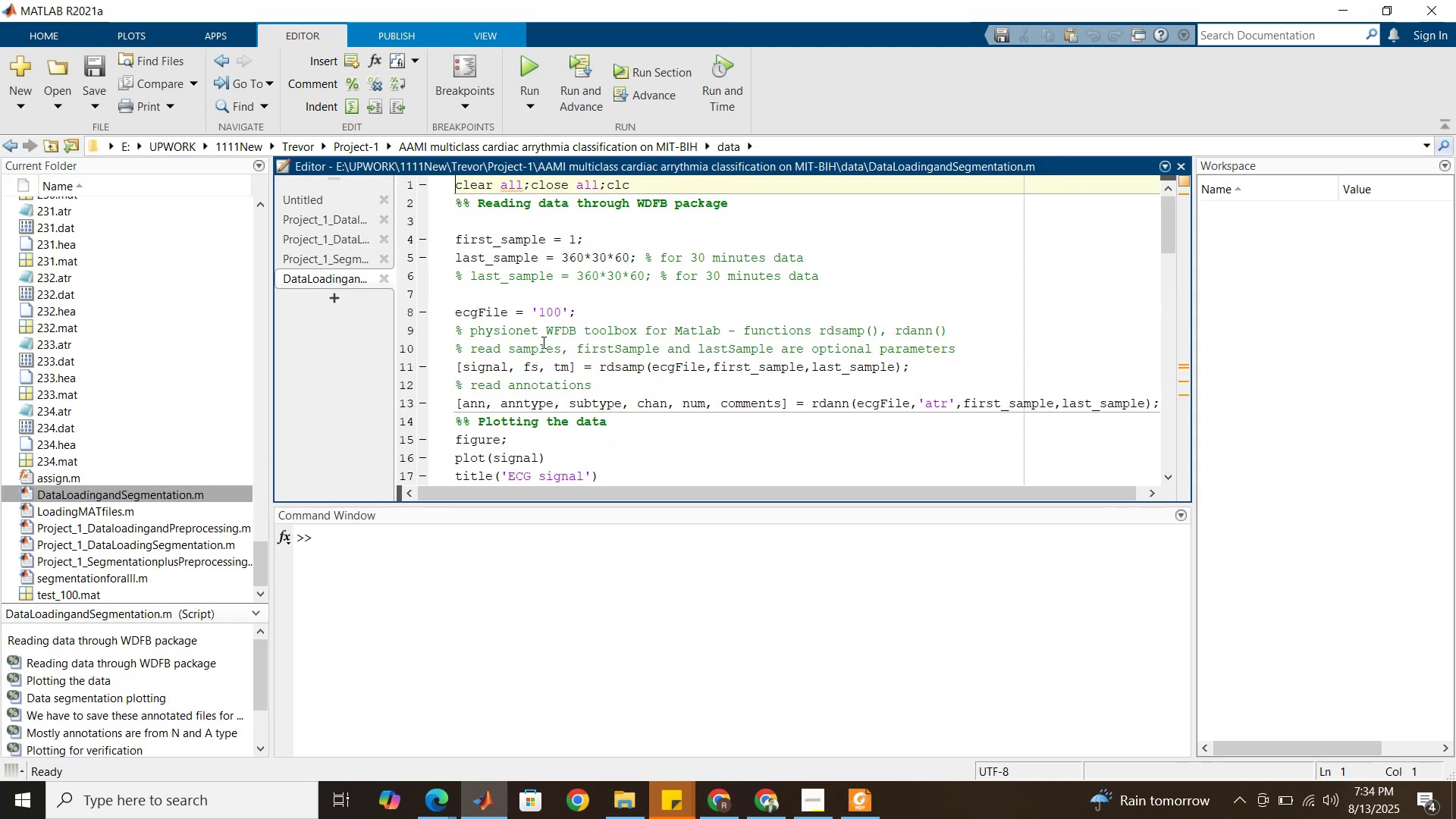 
scroll: coordinate [542, 342], scroll_direction: down, amount: 16.0
 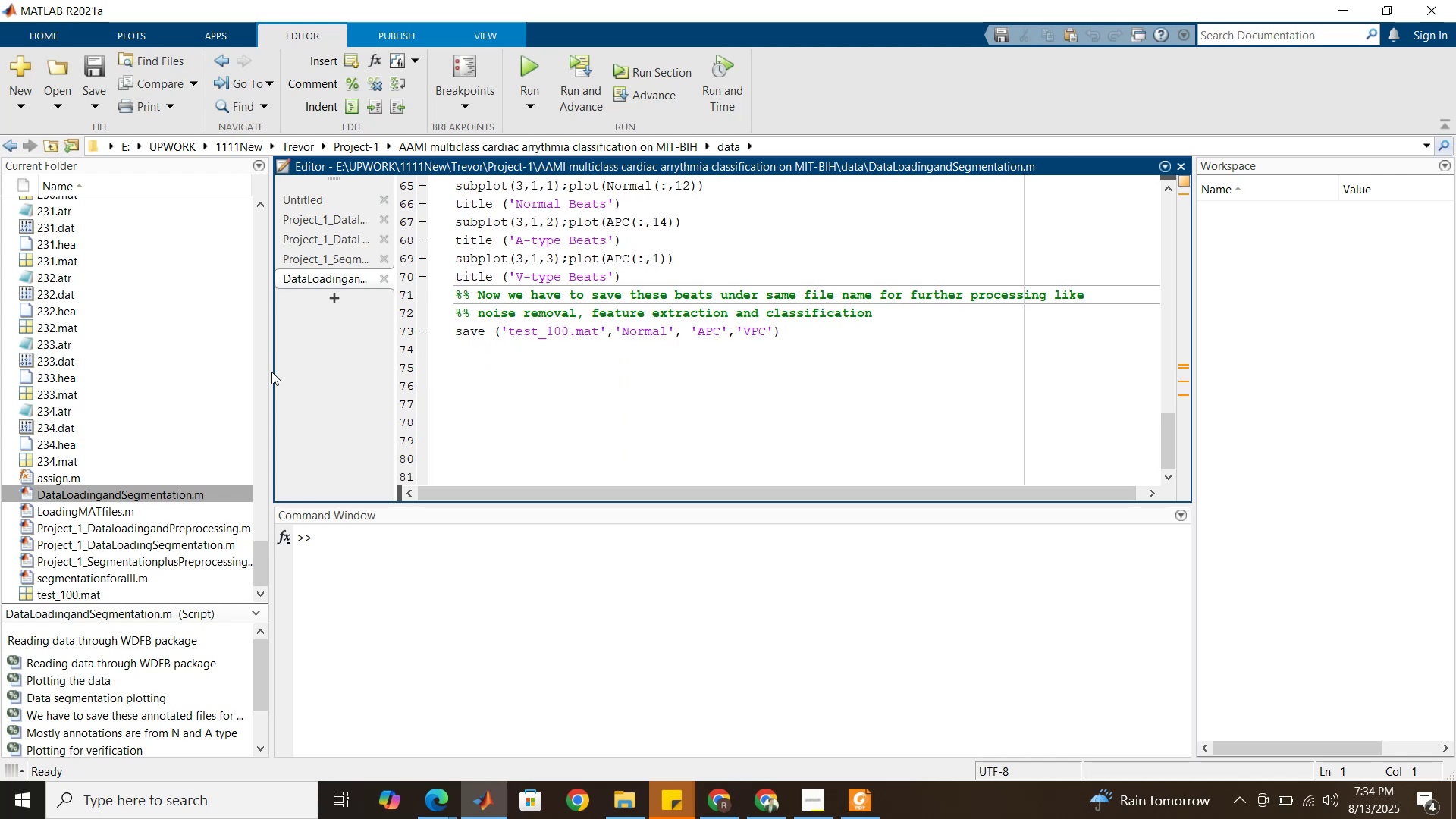 
left_click([108, 523])
 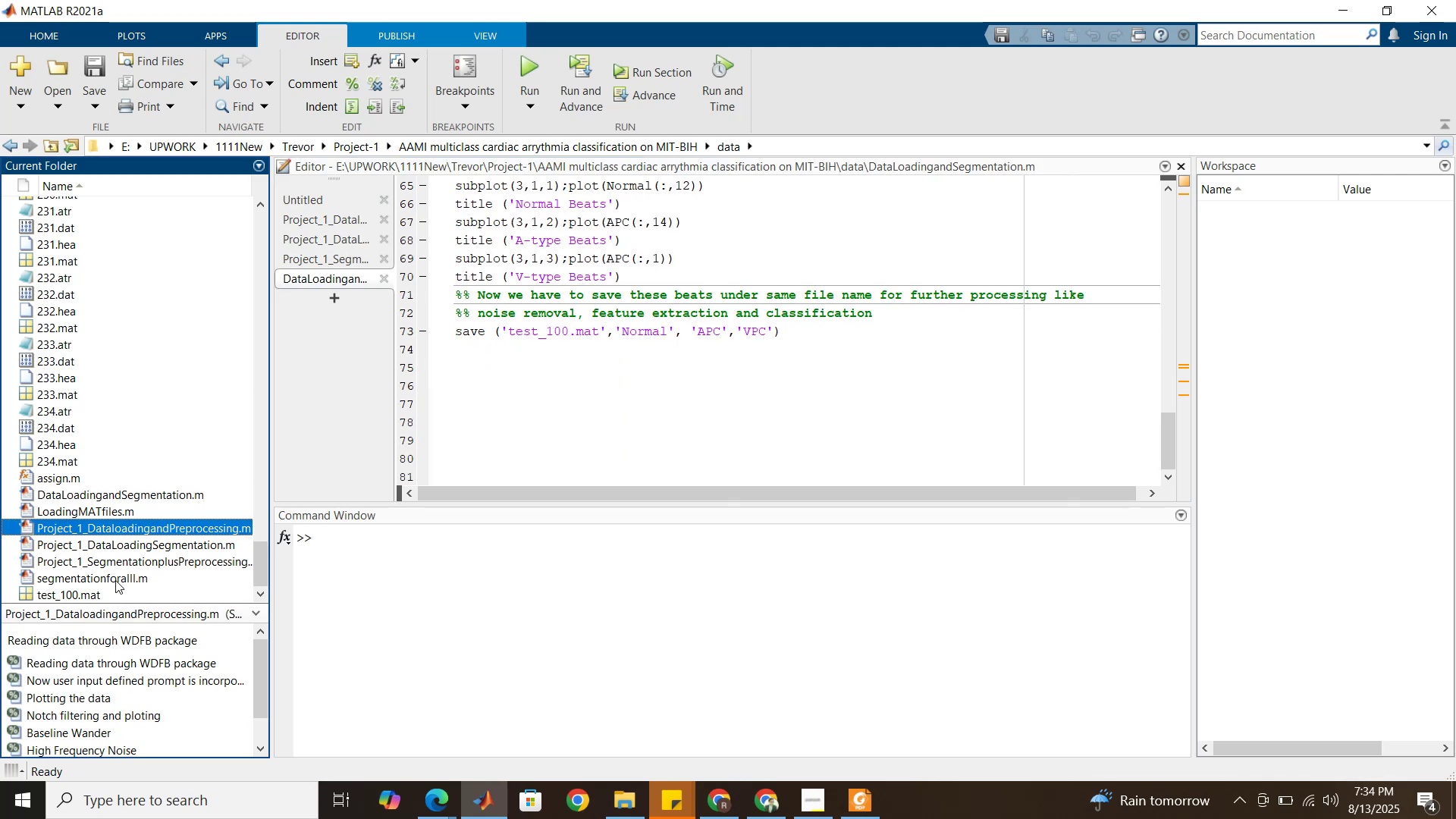 
double_click([115, 580])
 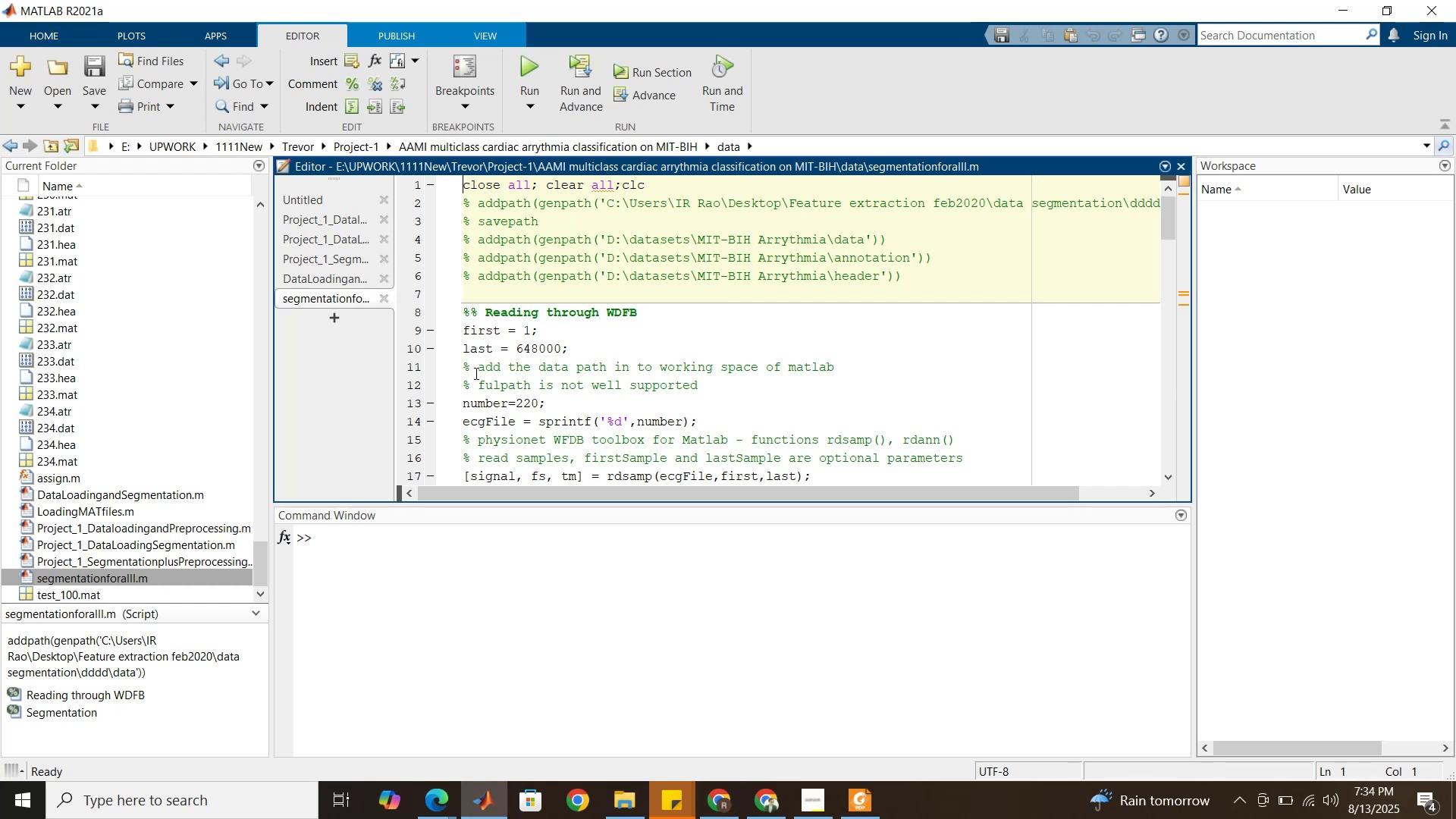 
scroll: coordinate [475, 373], scroll_direction: down, amount: 40.0
 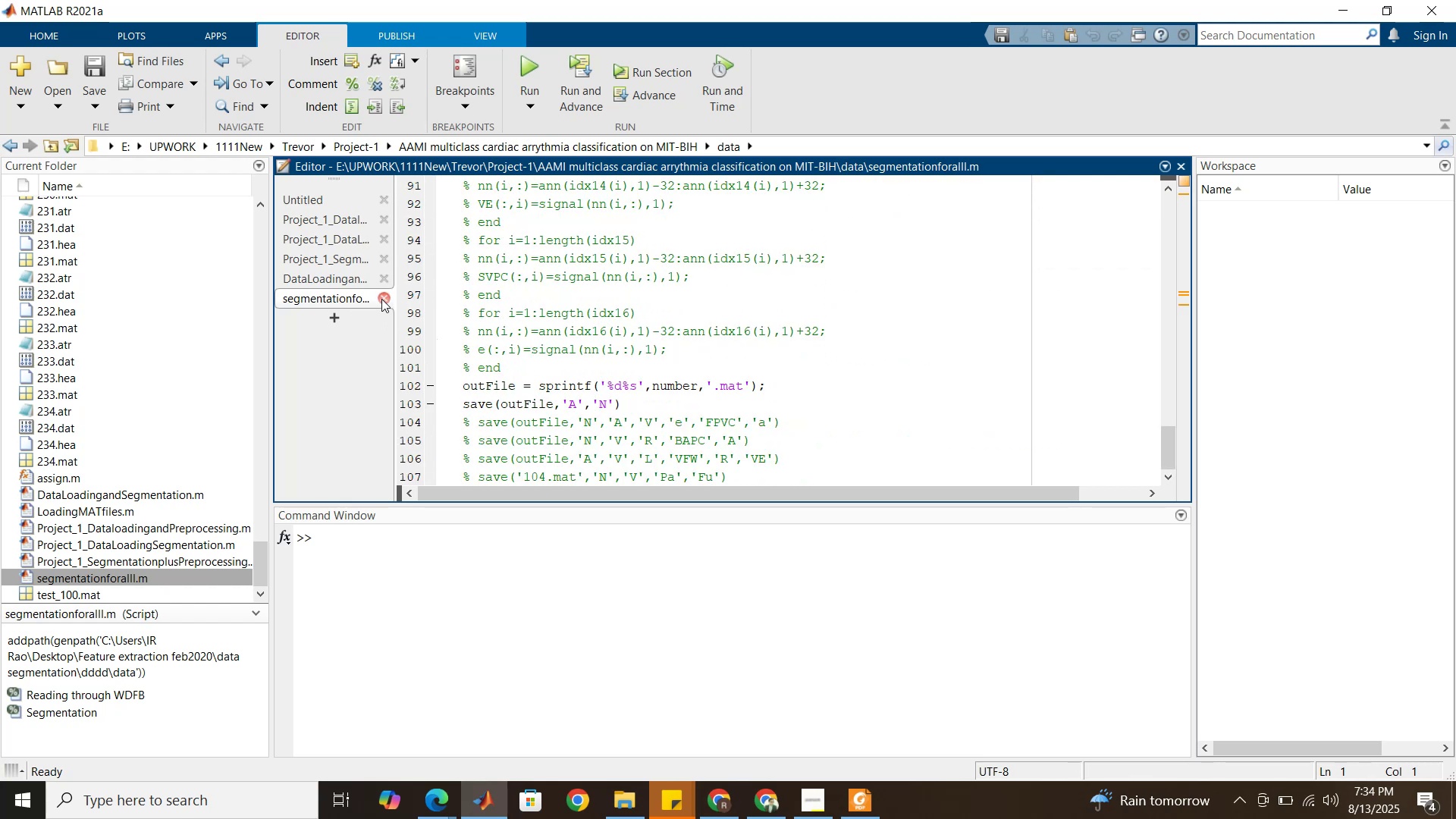 
left_click([381, 299])
 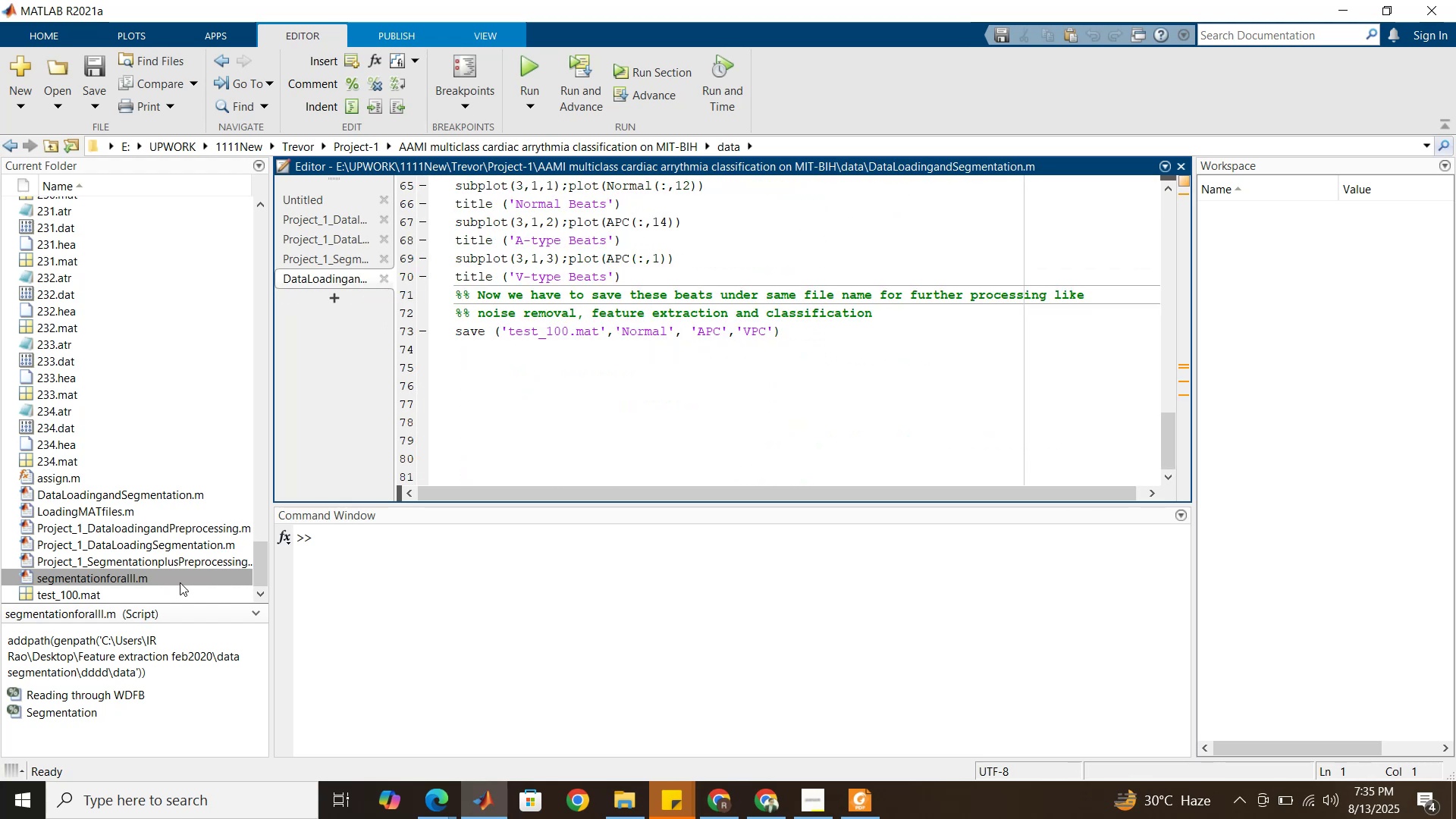 
left_click([175, 593])
 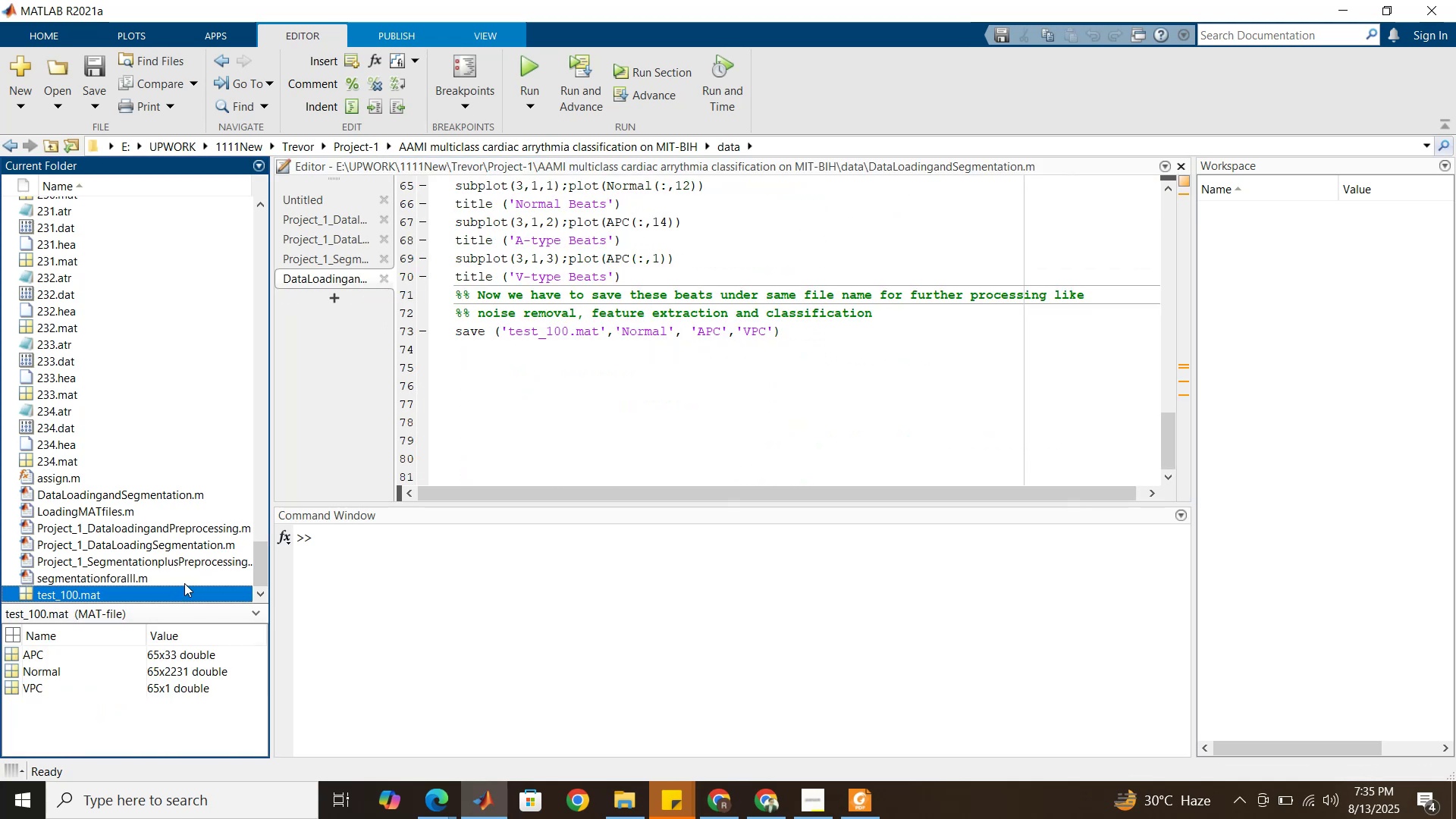 
left_click([185, 582])
 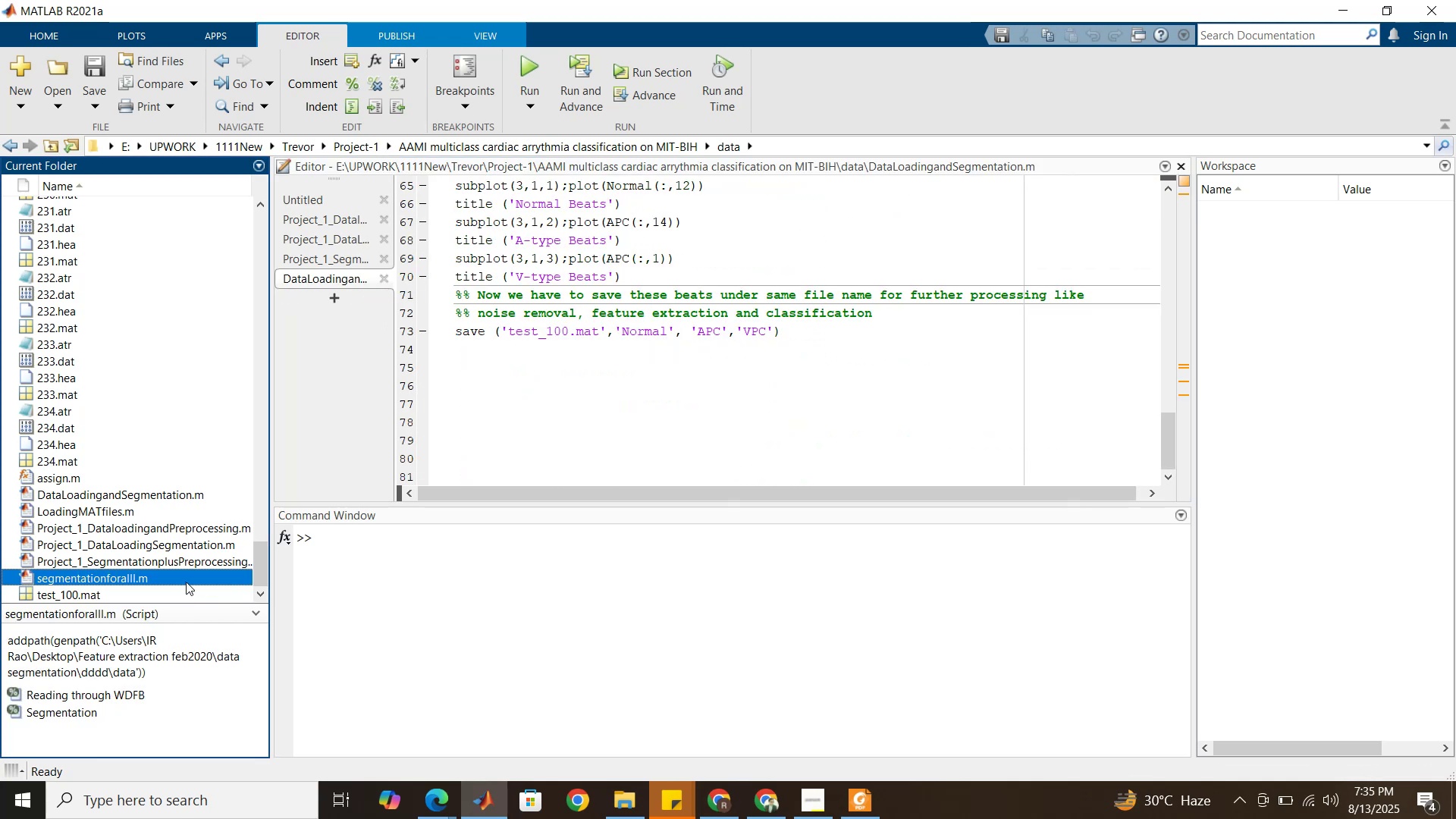 
scroll: coordinate [188, 579], scroll_direction: down, amount: 4.0
 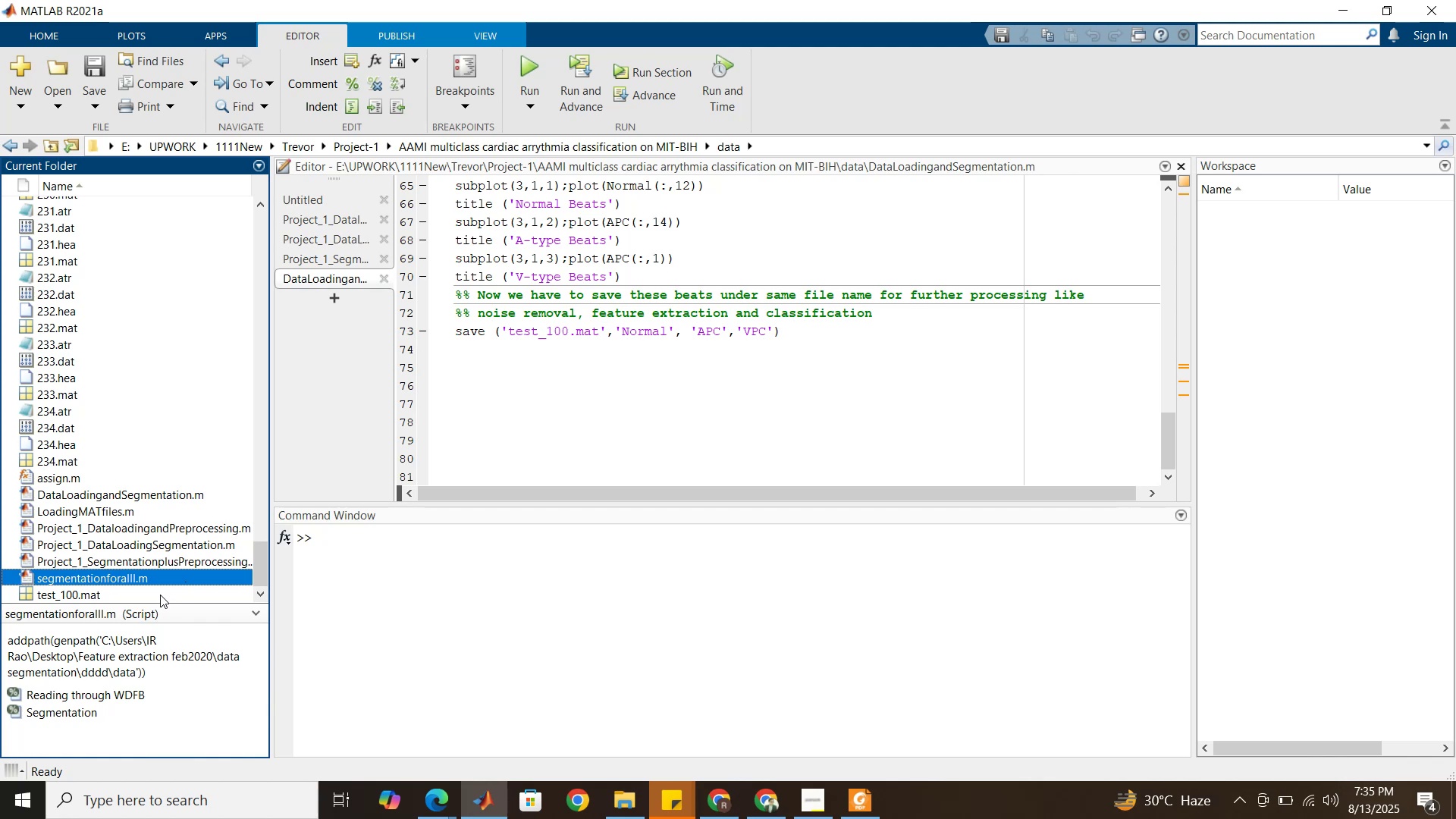 
left_click([160, 595])
 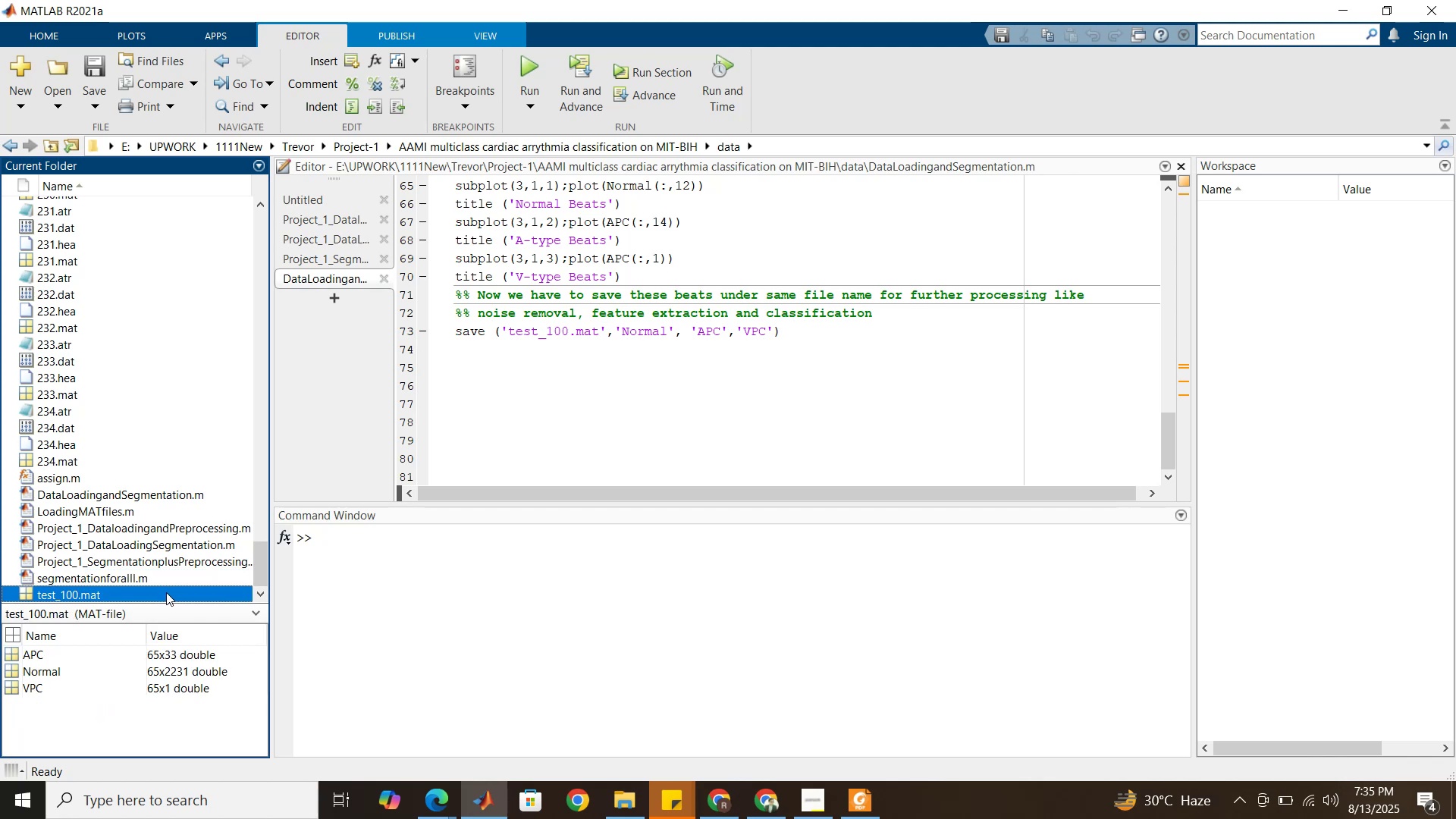 
key(Delete)
 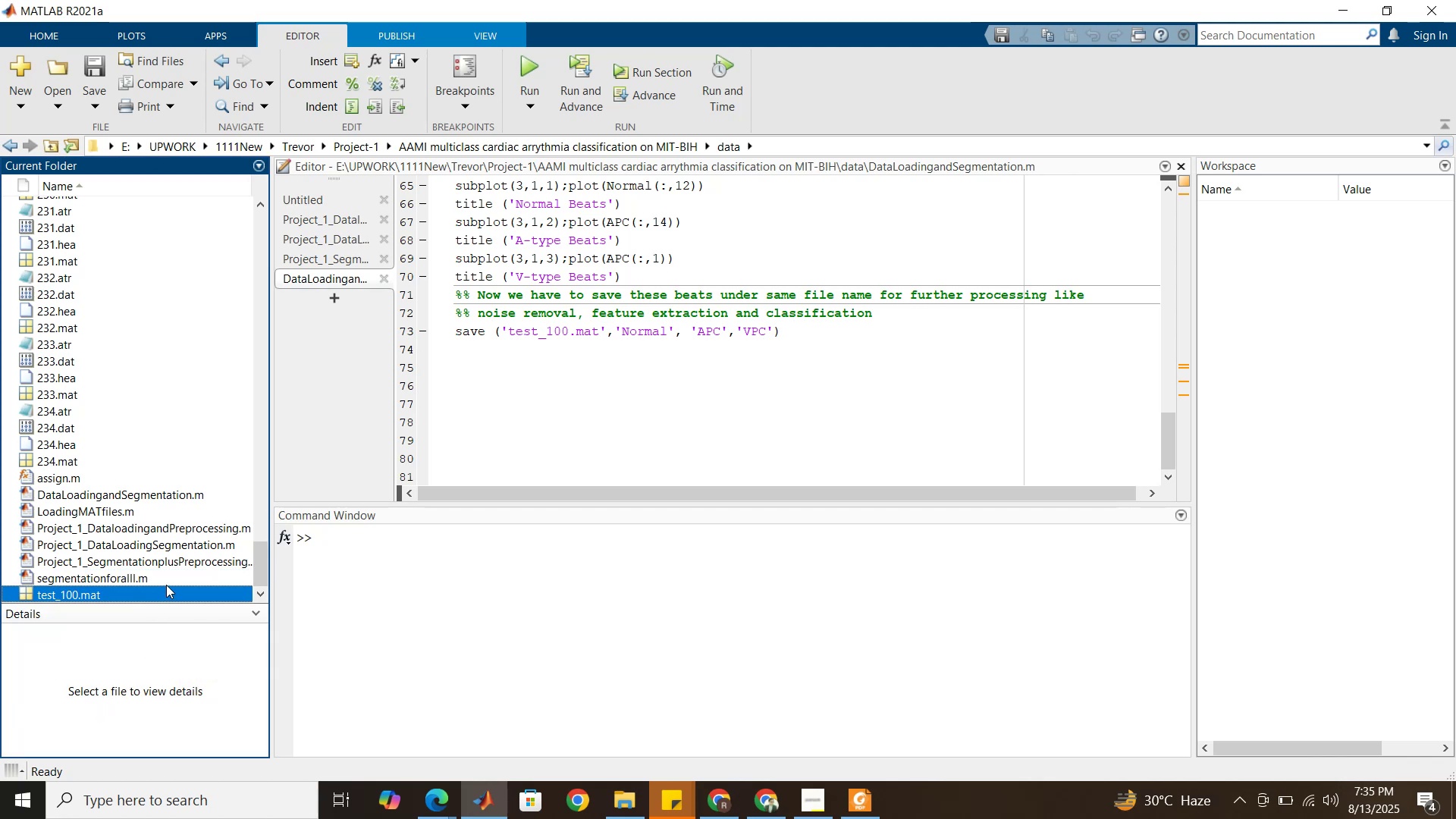 
left_click([623, 803])
 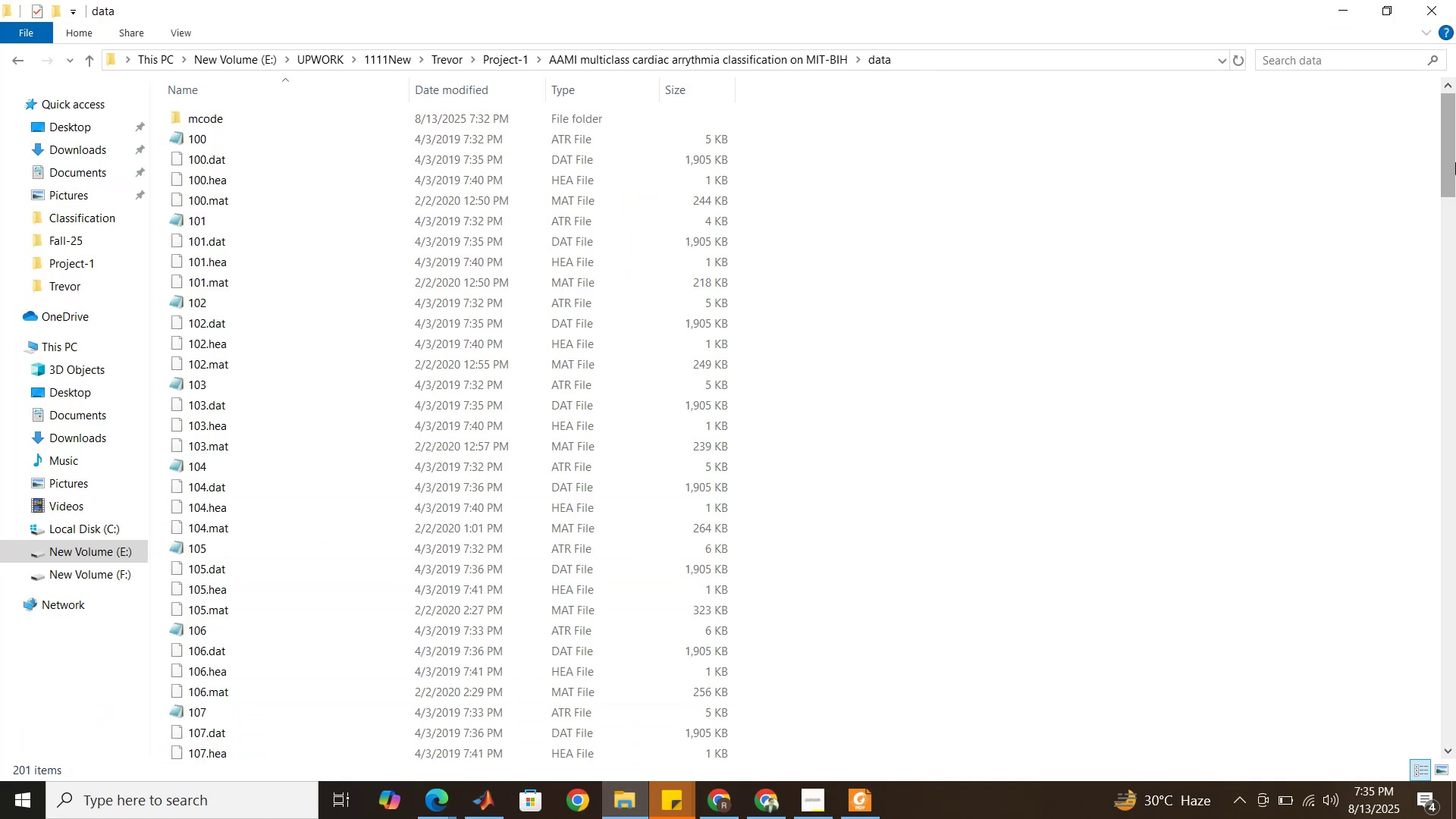 
left_click_drag(start_coordinate=[1452, 149], to_coordinate=[1439, 721])
 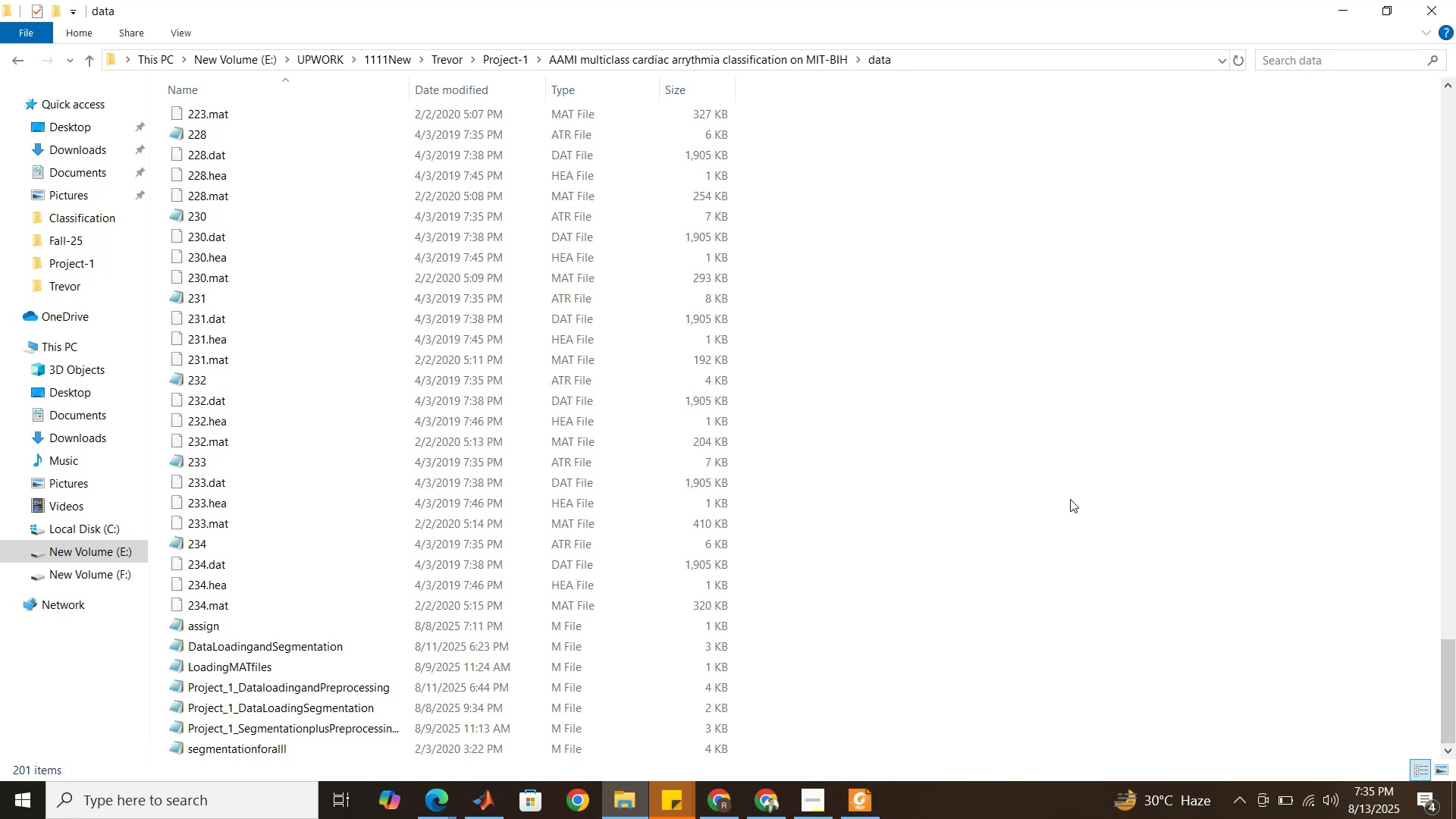 
scroll: coordinate [1066, 502], scroll_direction: down, amount: 1.0
 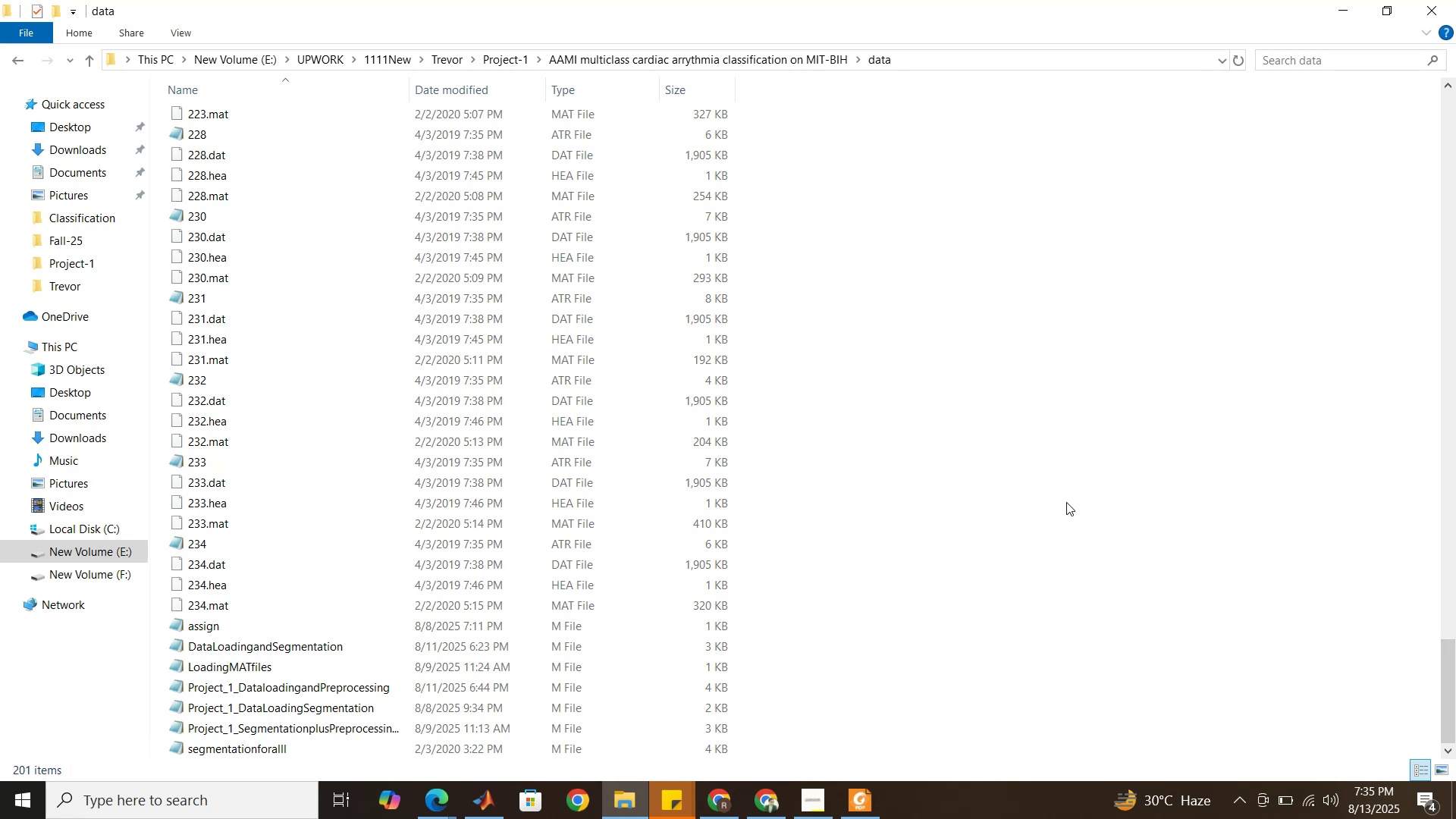 
scroll: coordinate [1066, 502], scroll_direction: up, amount: 6.0
 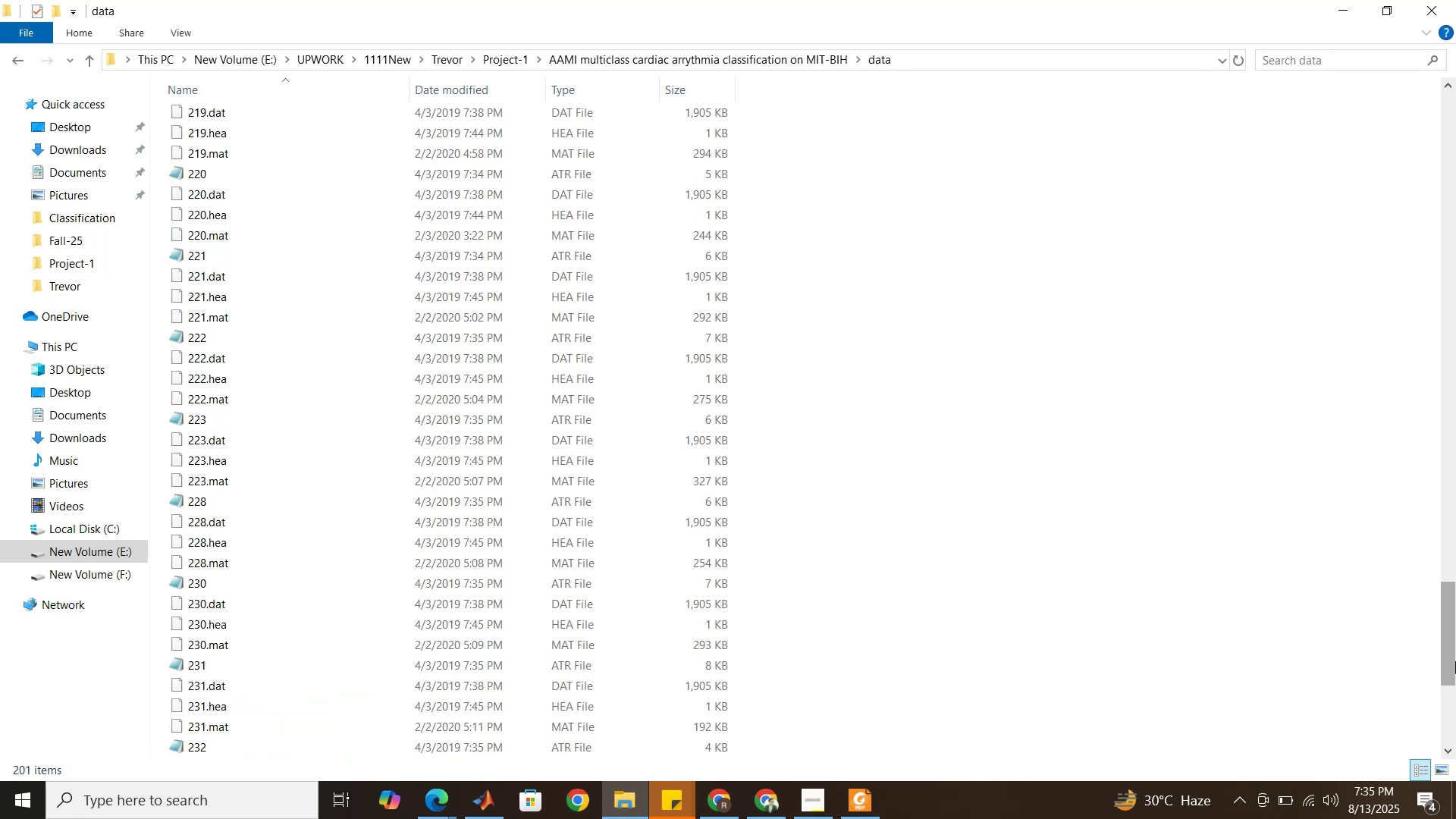 
left_click_drag(start_coordinate=[1450, 659], to_coordinate=[1404, 91])
 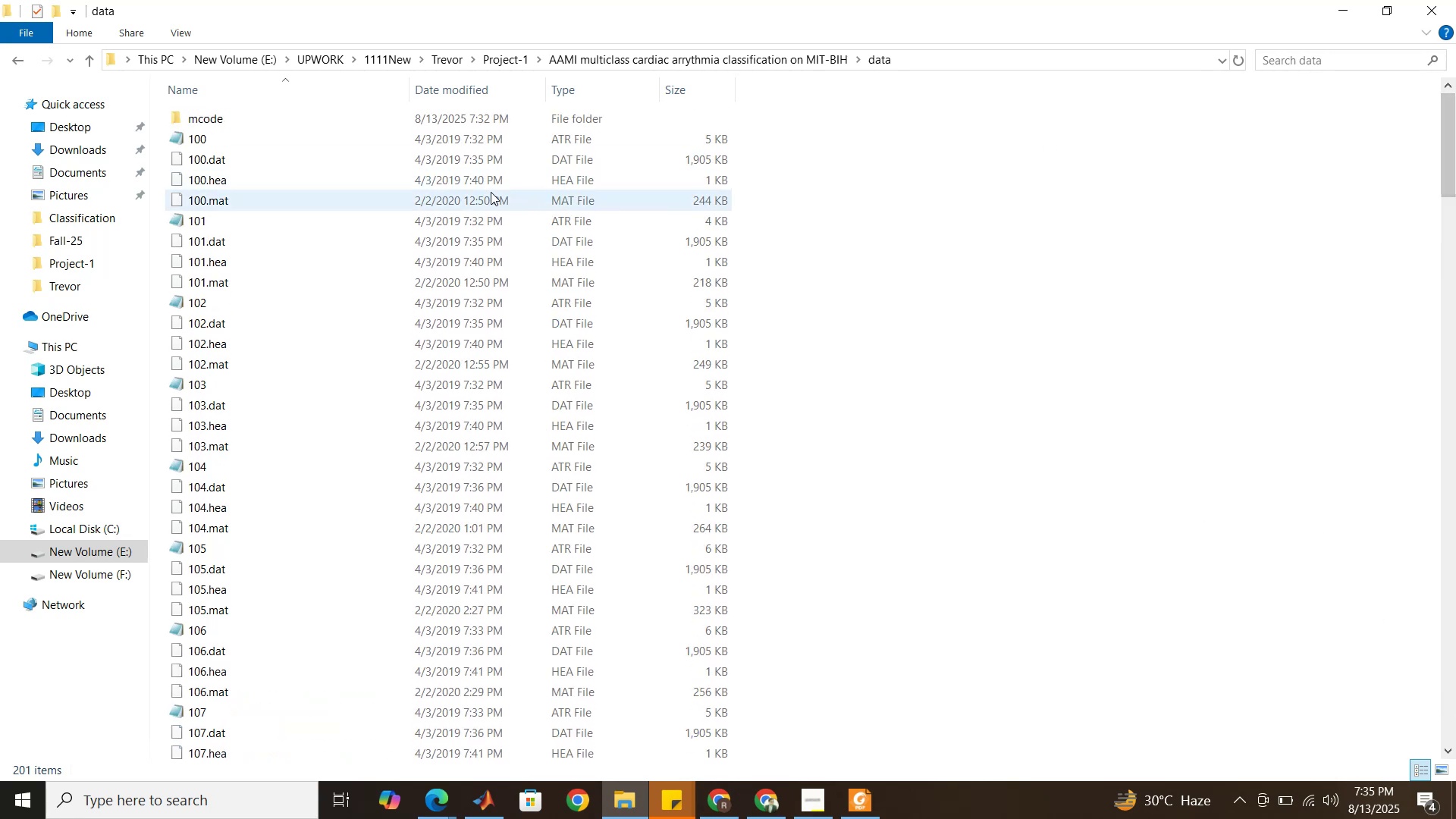 
left_click([490, 193])
 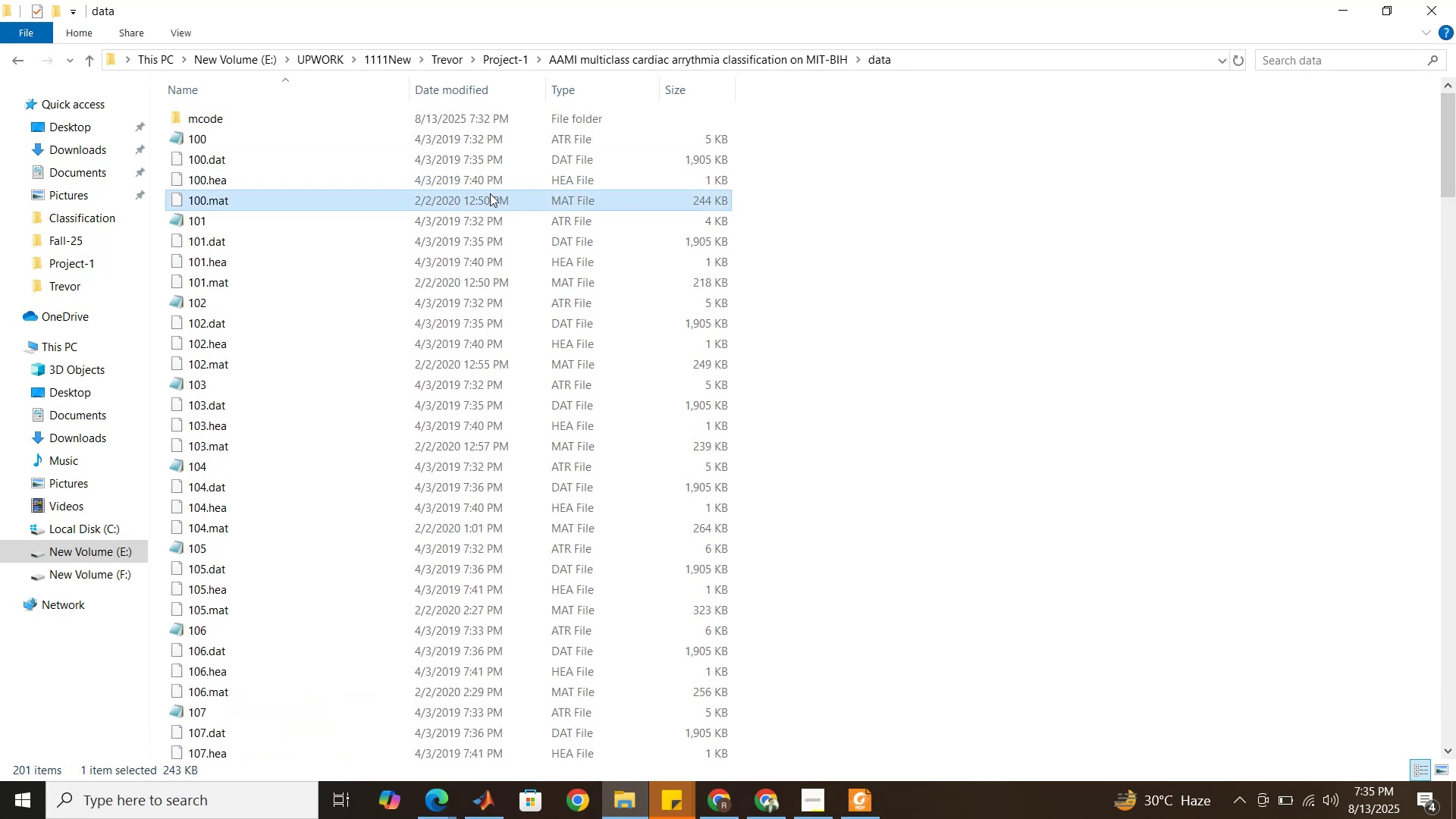 
key(Delete)
 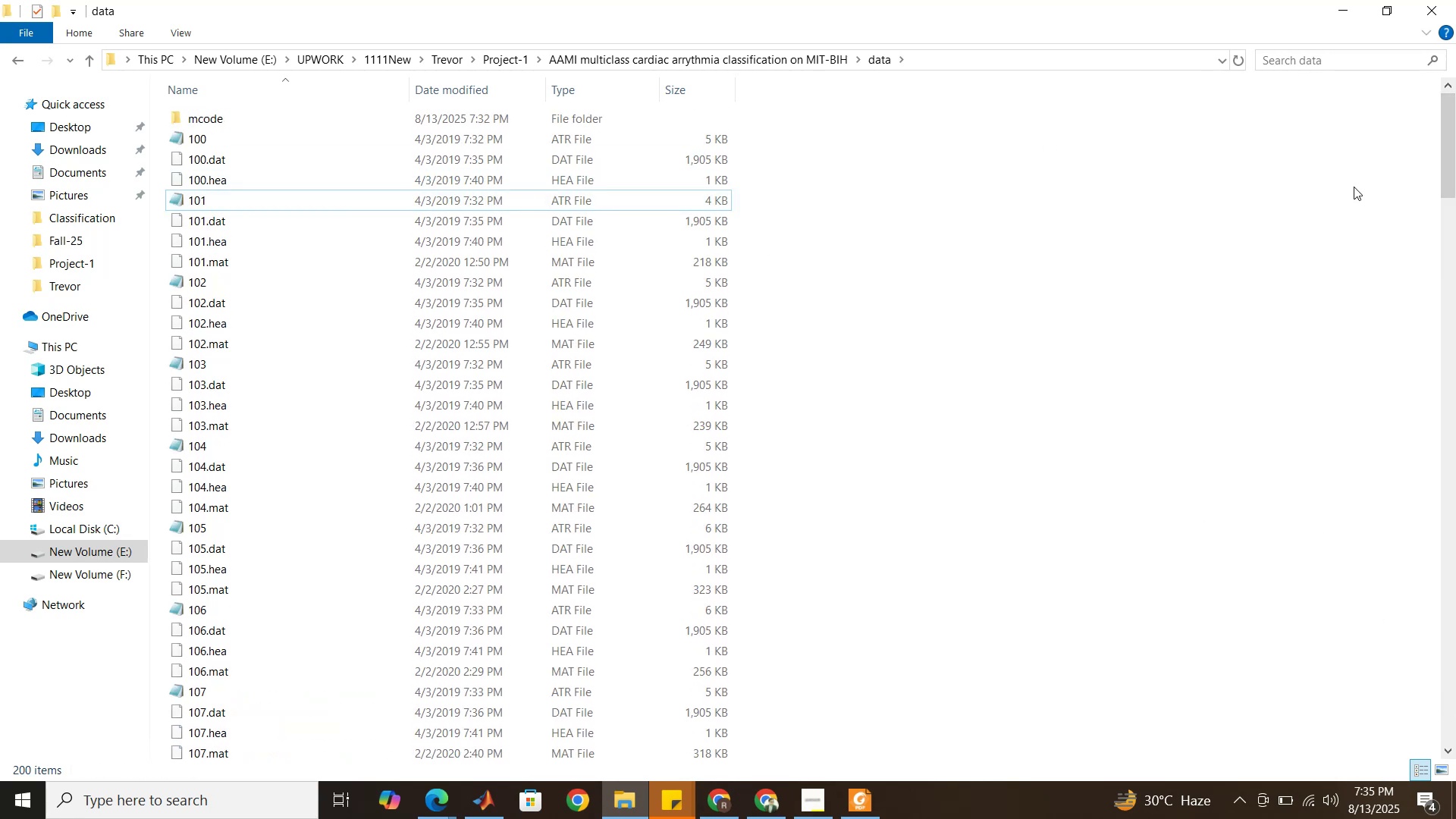 
left_click_drag(start_coordinate=[1447, 160], to_coordinate=[1445, 731])
 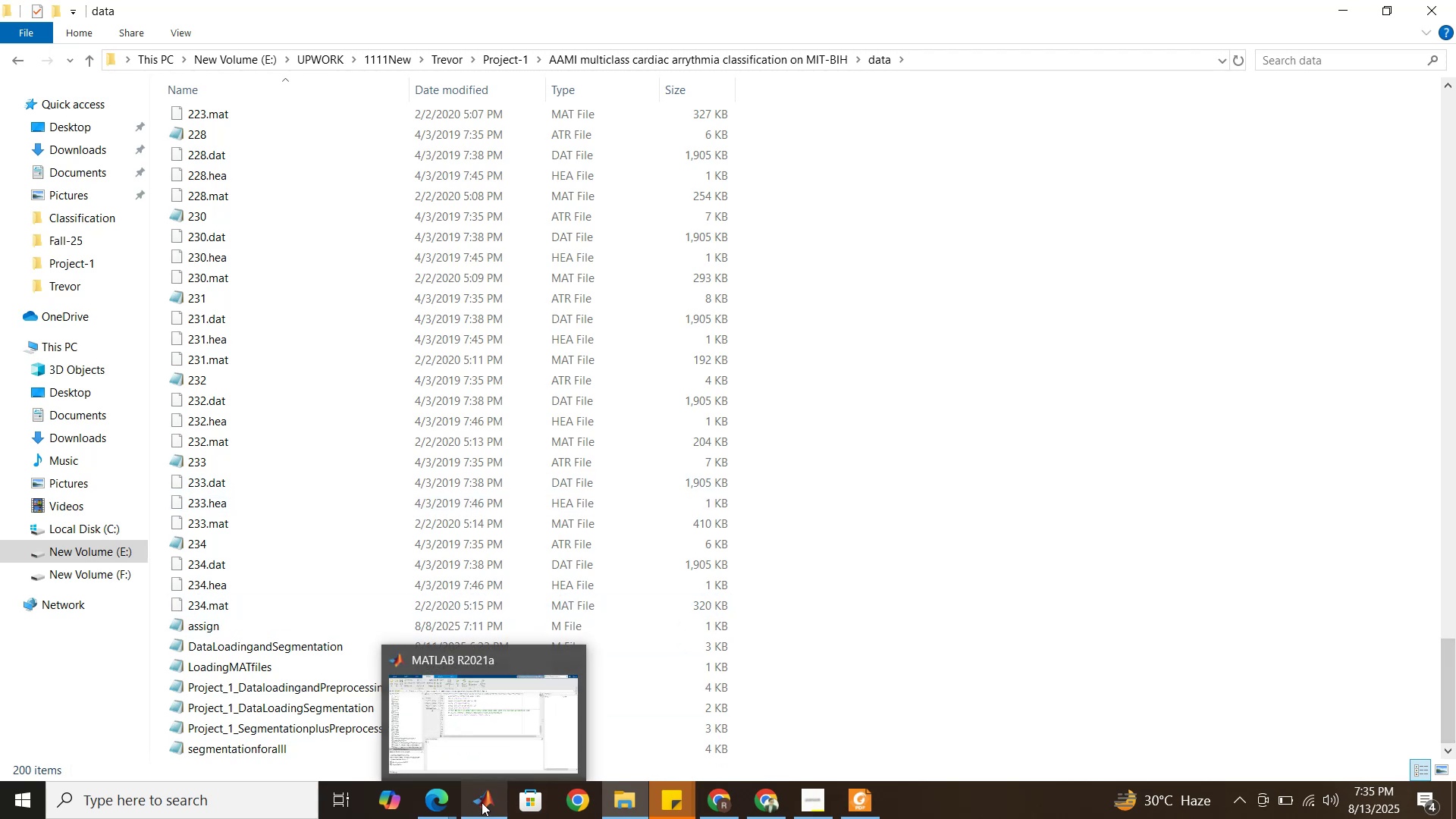 
left_click([482, 802])
 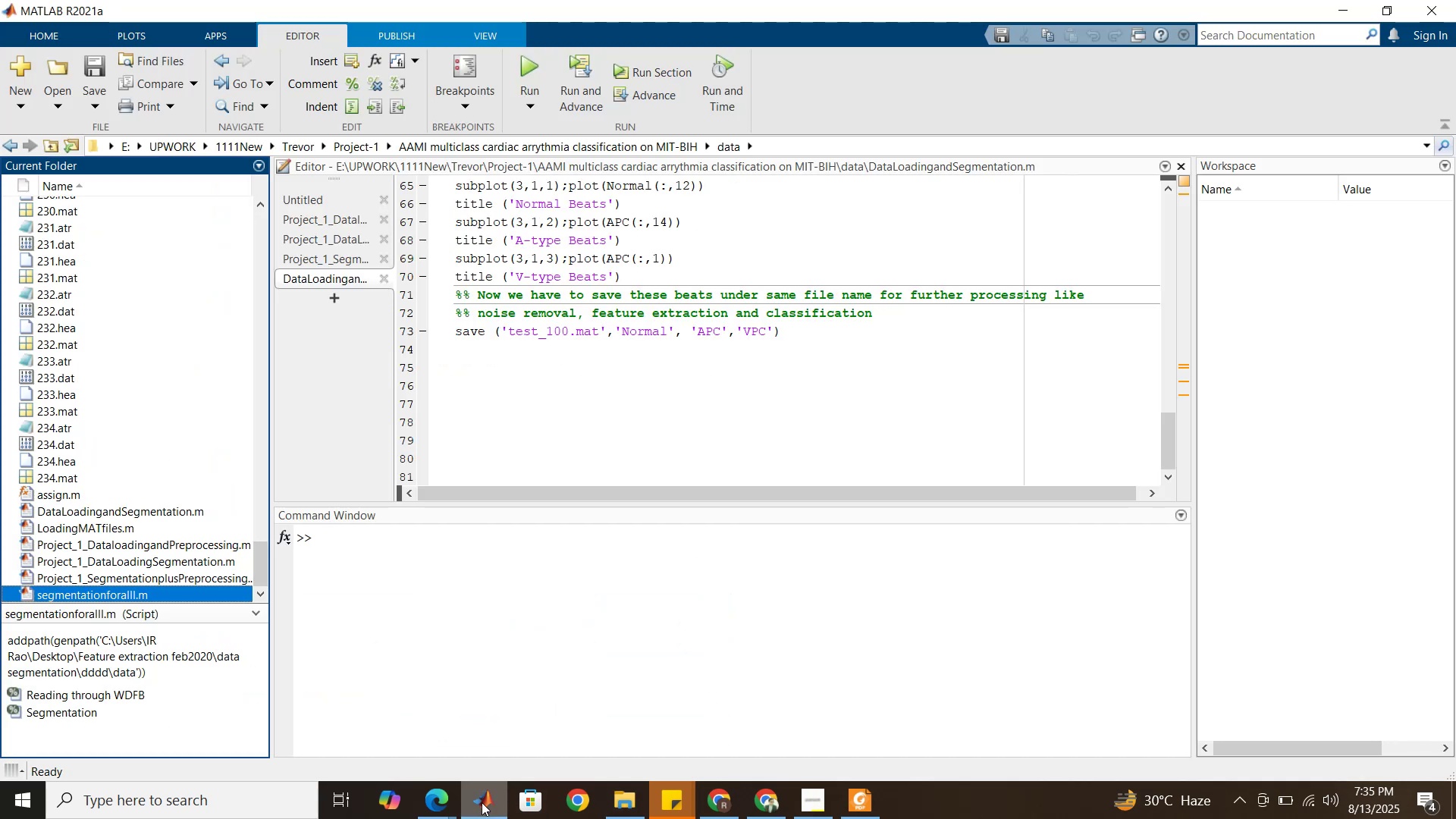 
left_click([482, 802])
 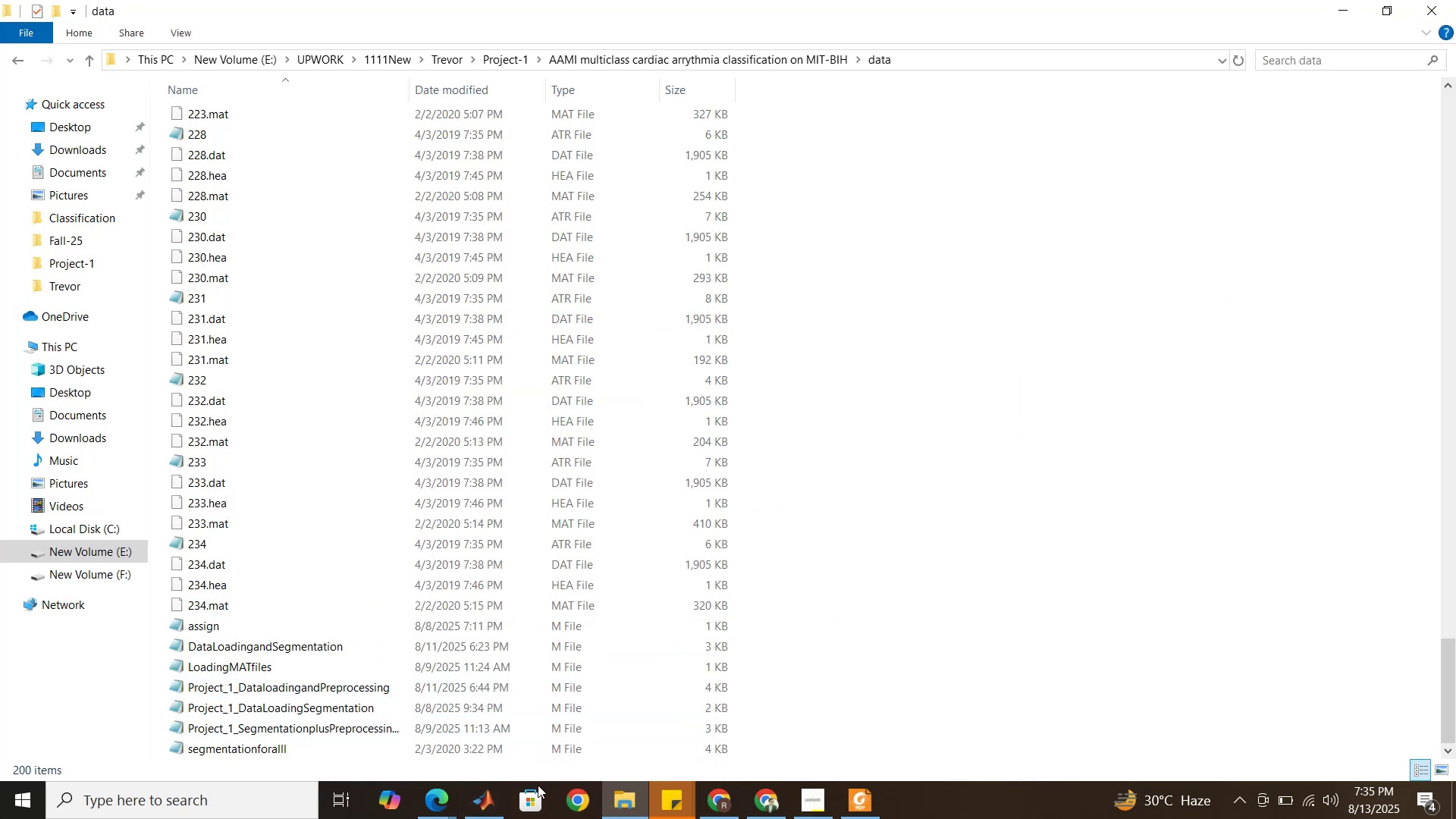 
left_click([491, 800])
 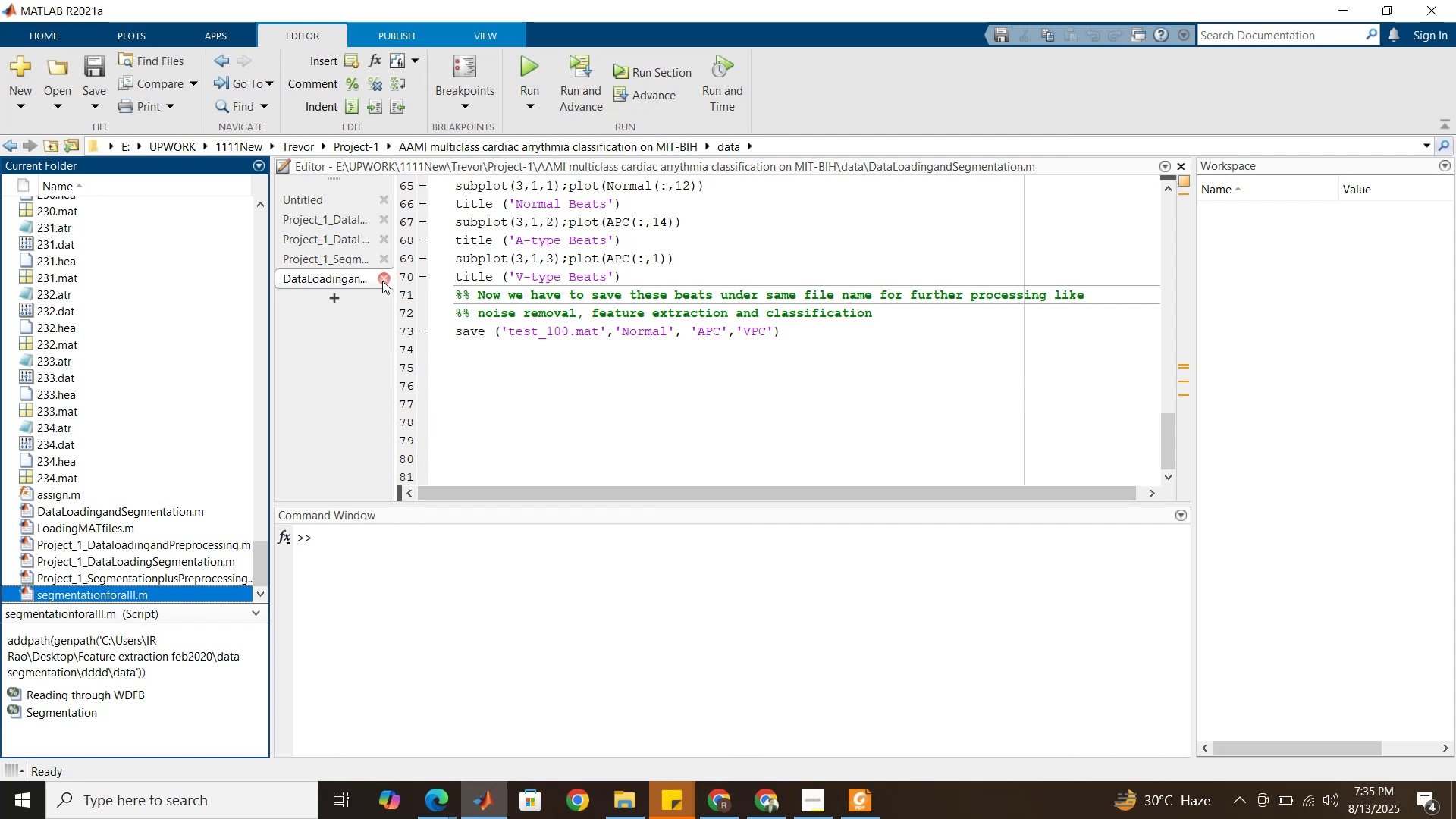 
scroll: coordinate [466, 302], scroll_direction: up, amount: 33.0
 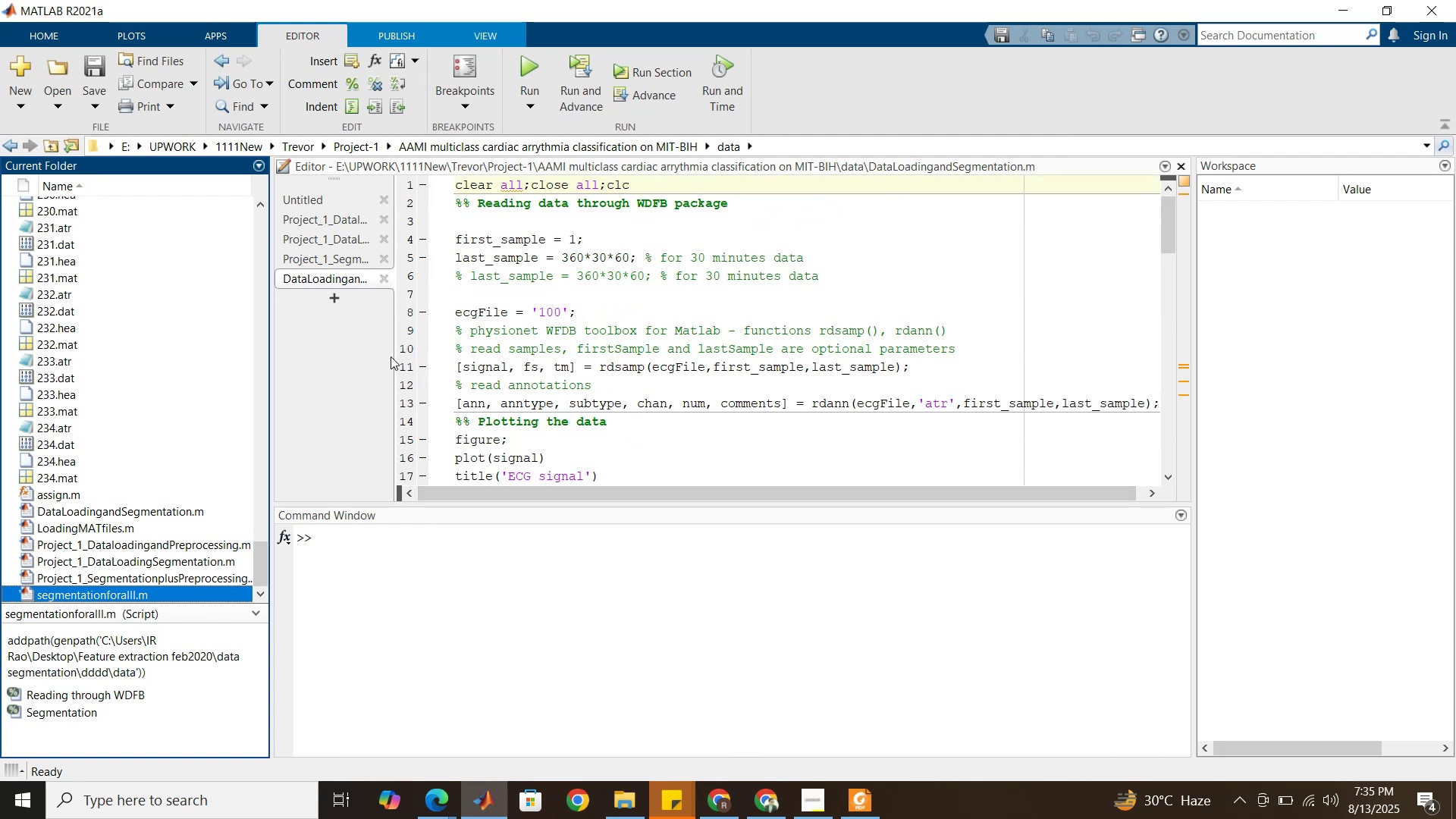 
left_click_drag(start_coordinate=[394, 356], to_coordinate=[473, 359])
 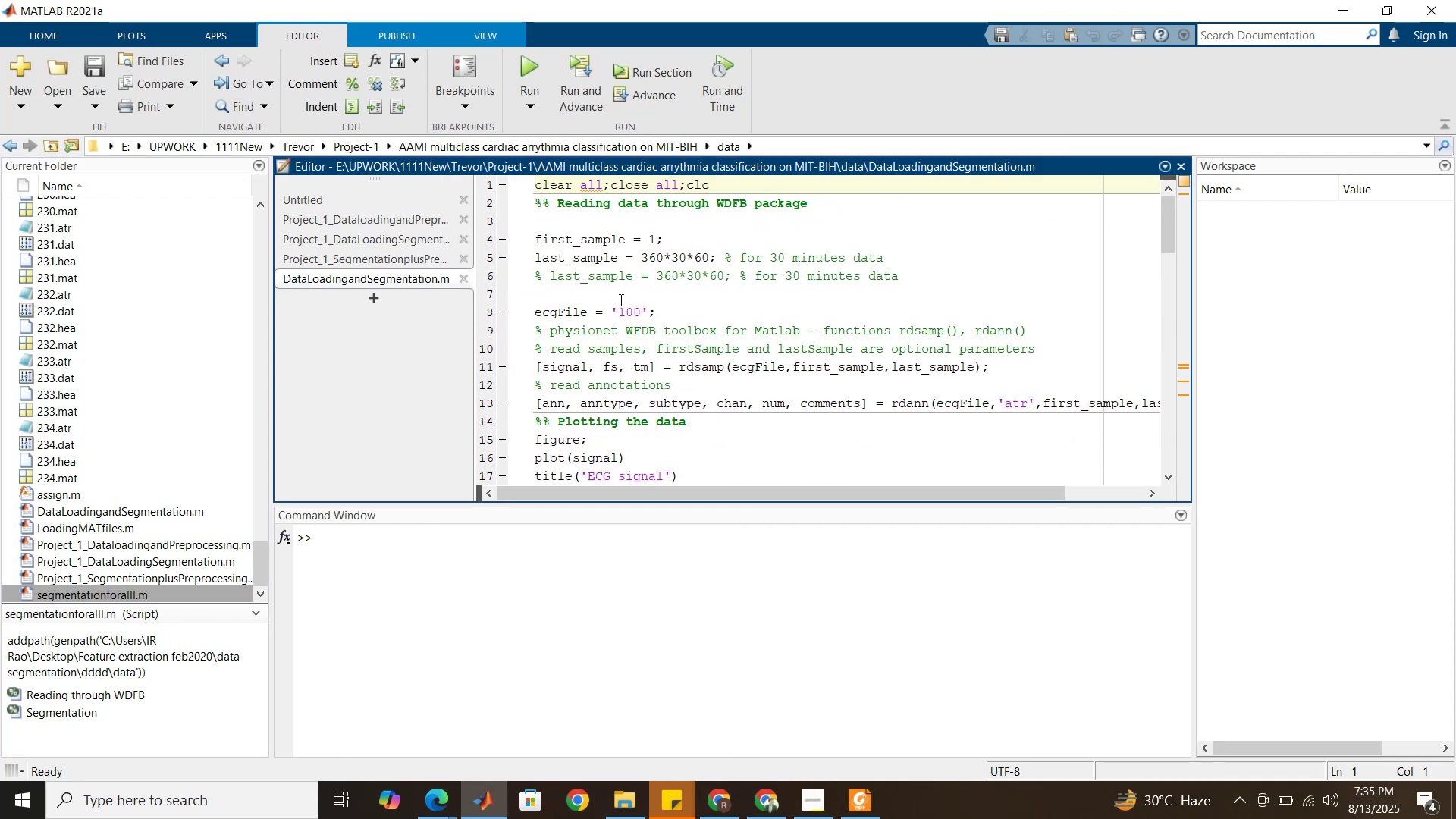 
scroll: coordinate [626, 302], scroll_direction: down, amount: 23.0
 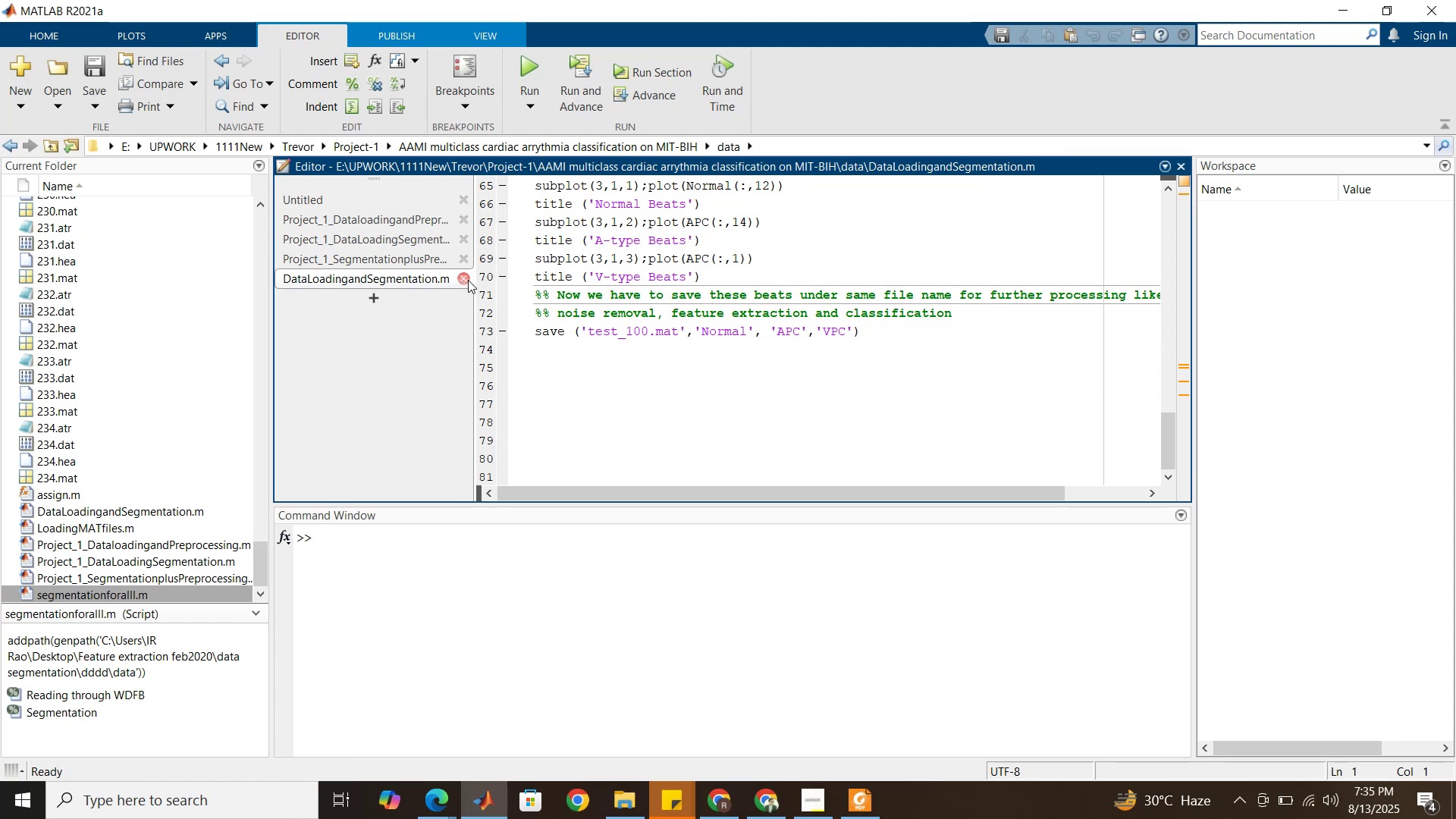 
left_click([468, 280])
 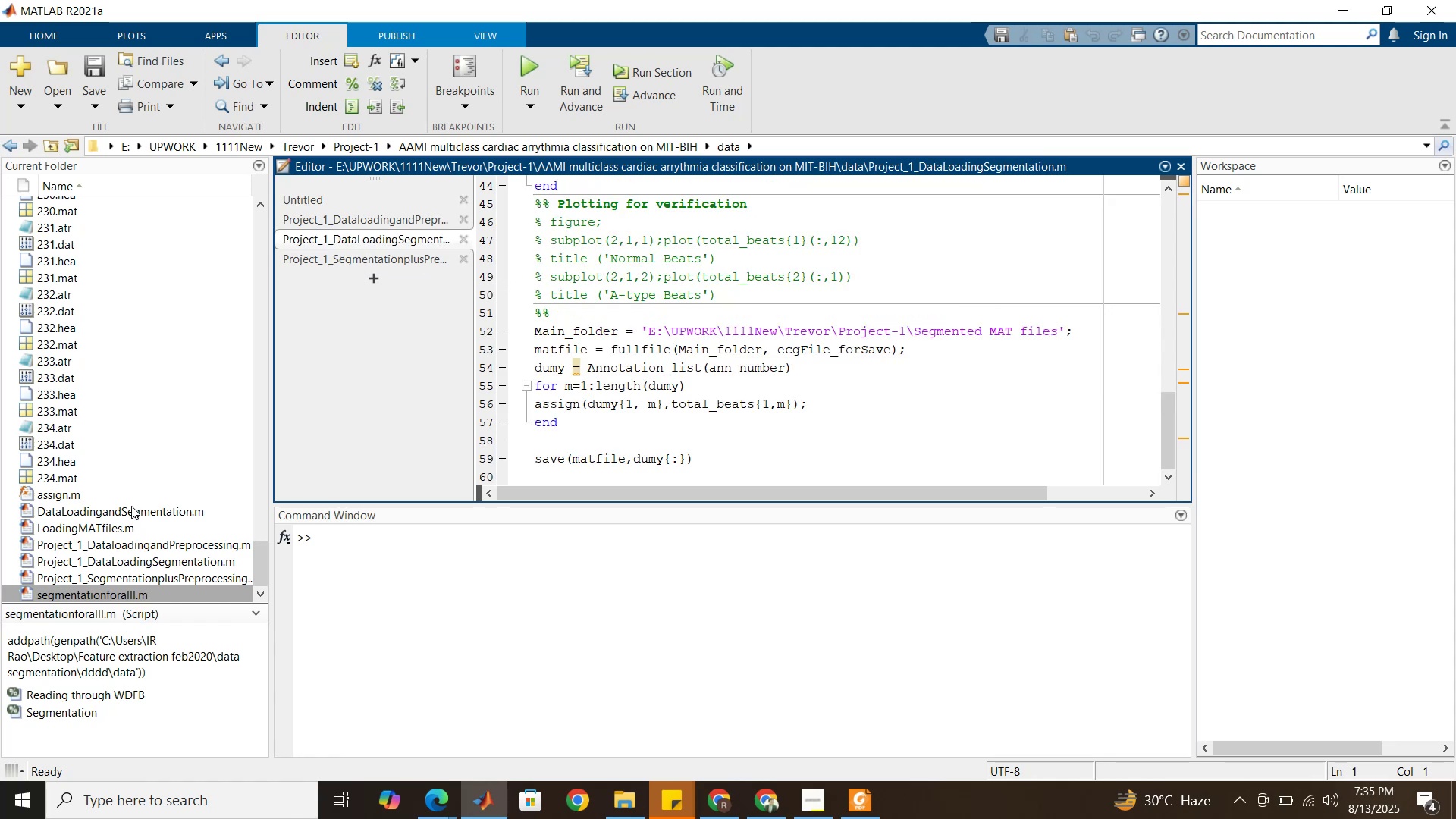 
left_click([131, 506])
 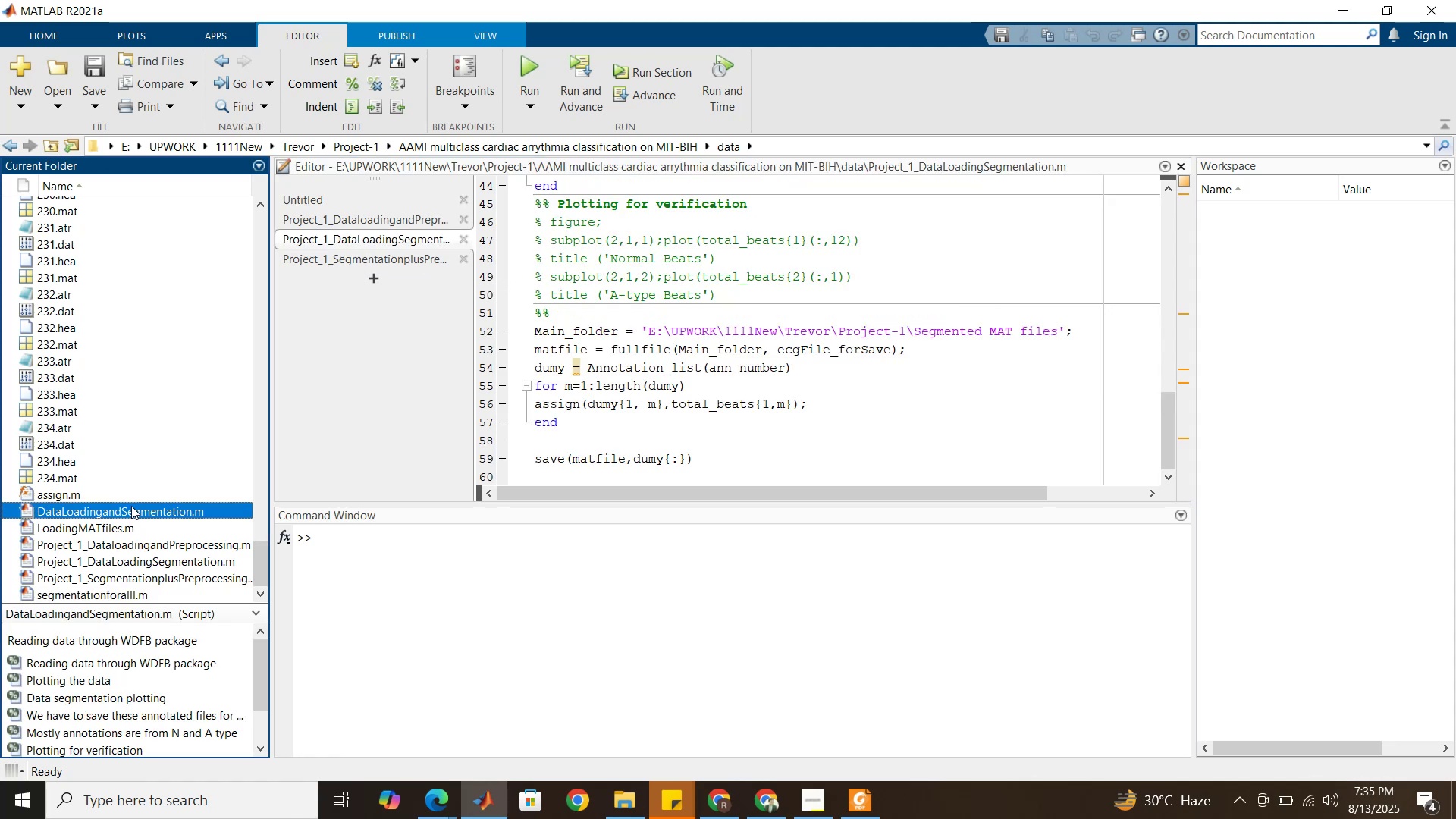 
key(Delete)
 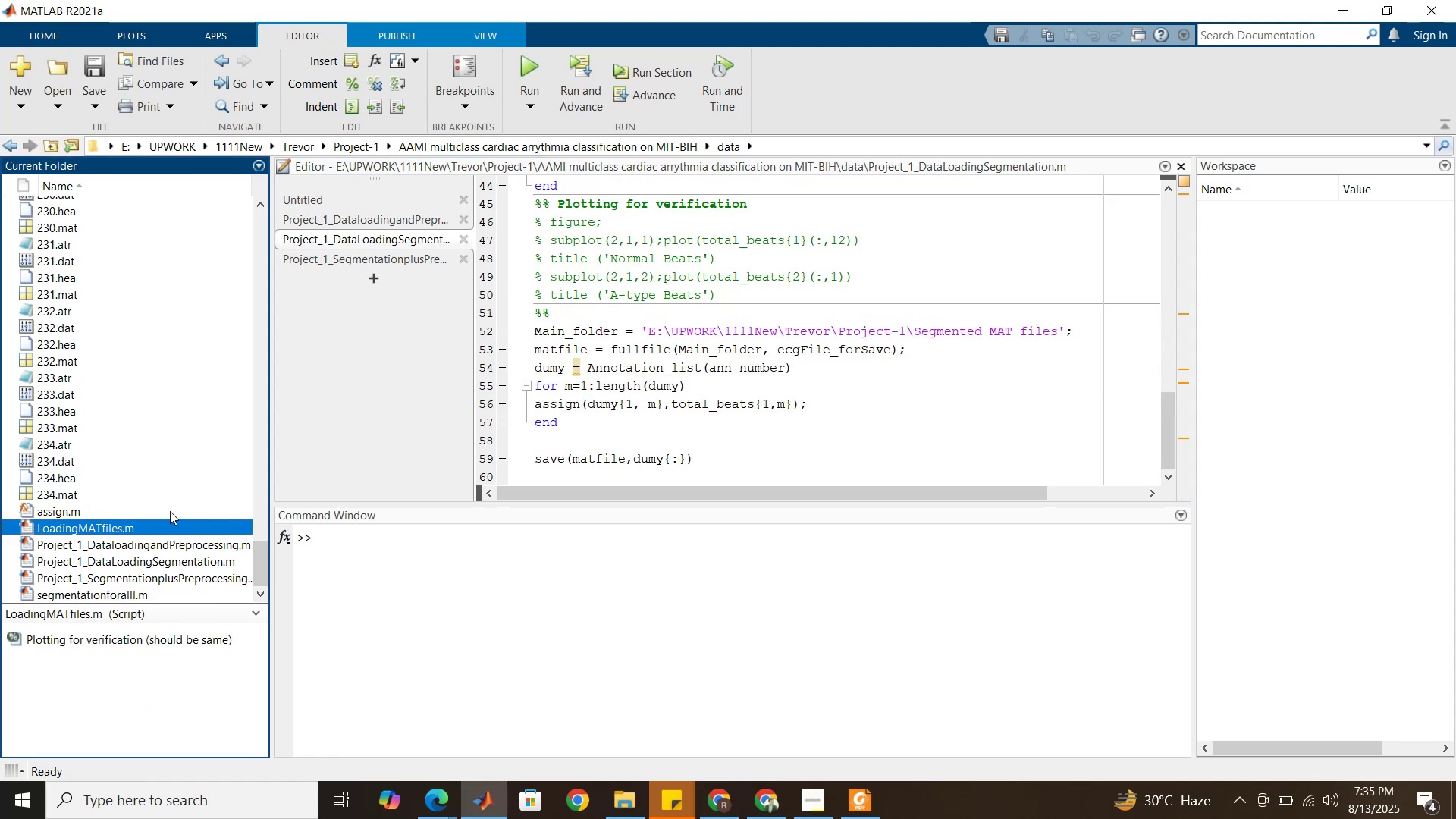 
double_click([132, 526])
 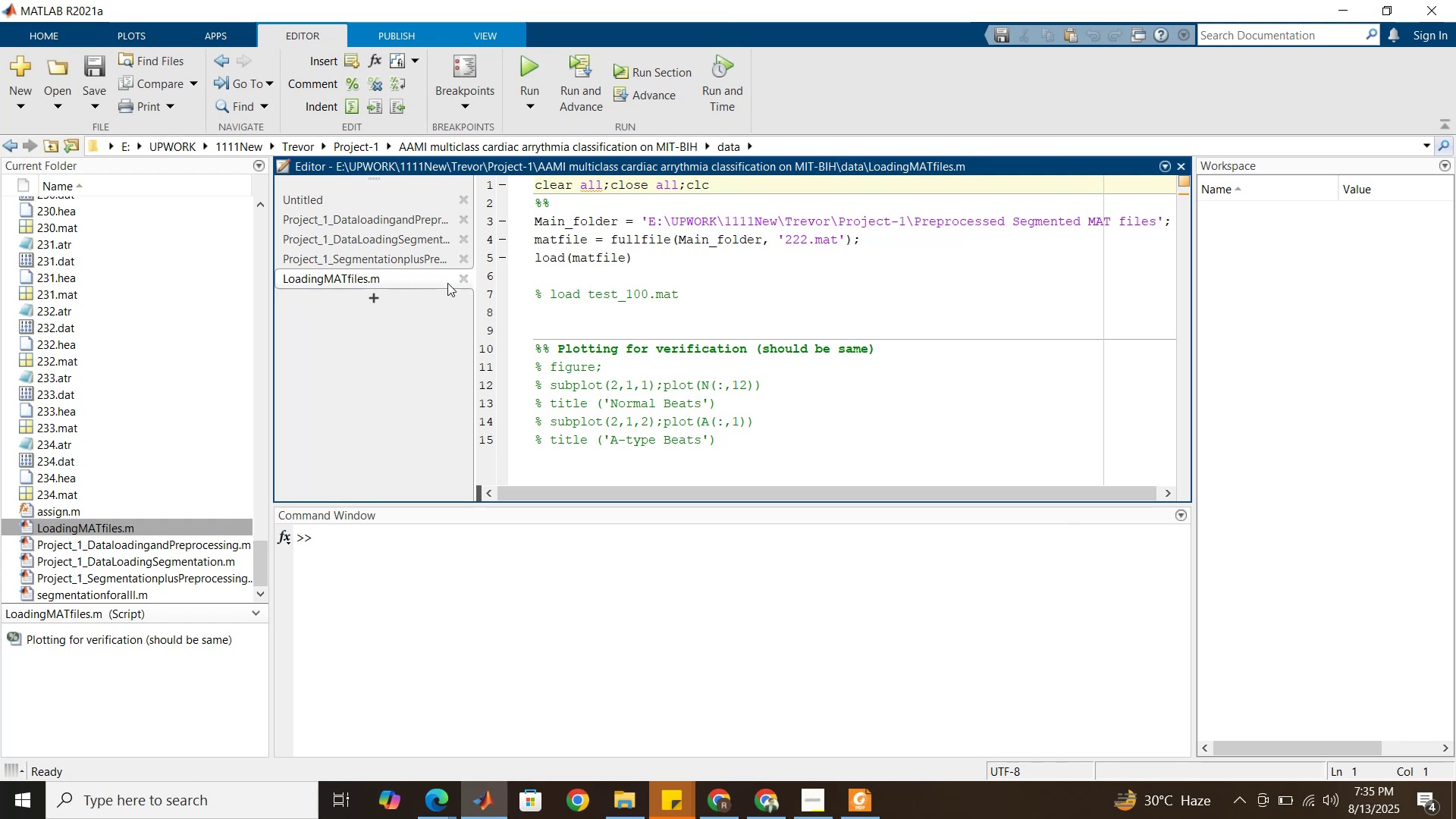 
left_click([463, 278])
 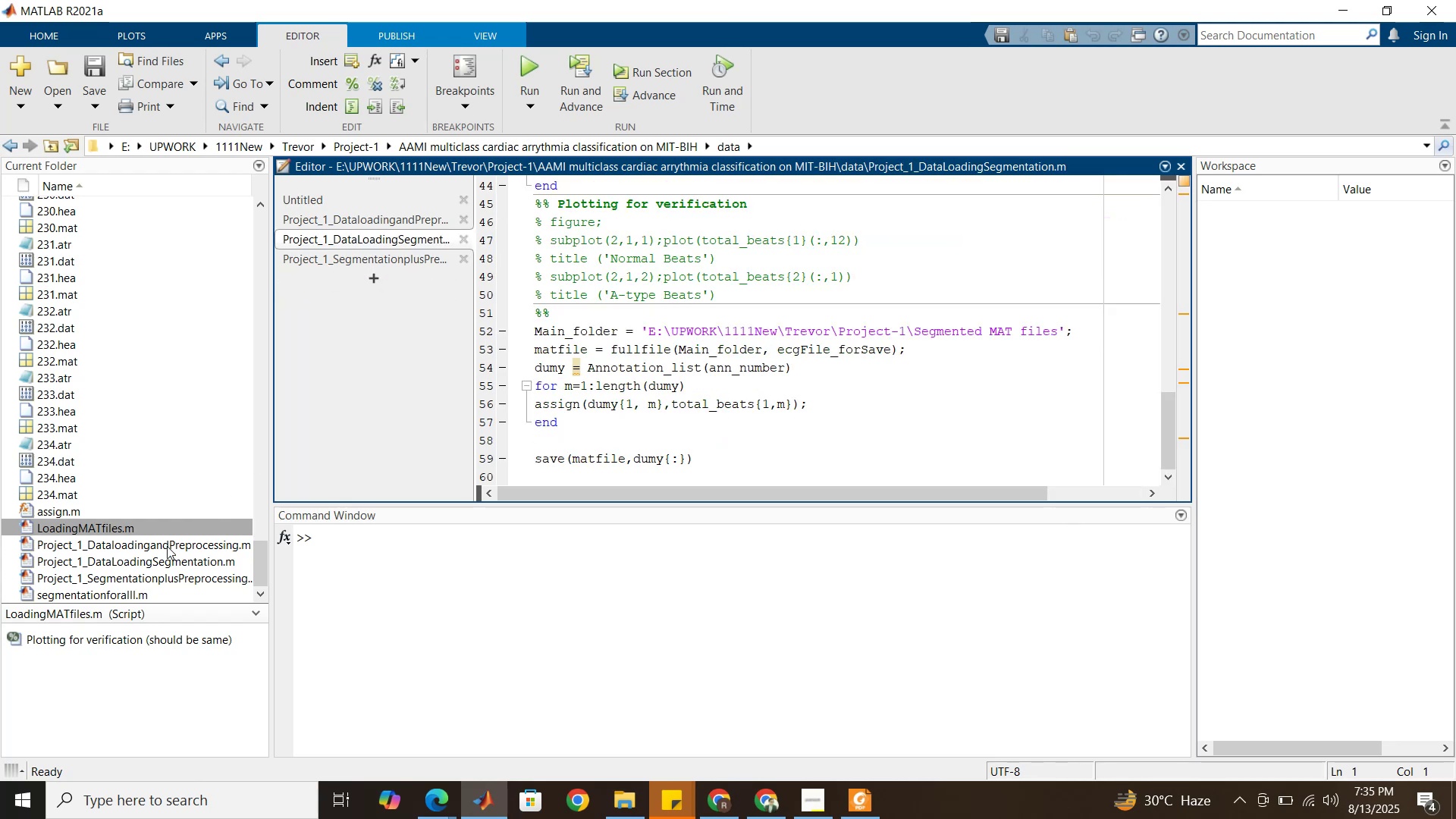 
left_click([166, 548])
 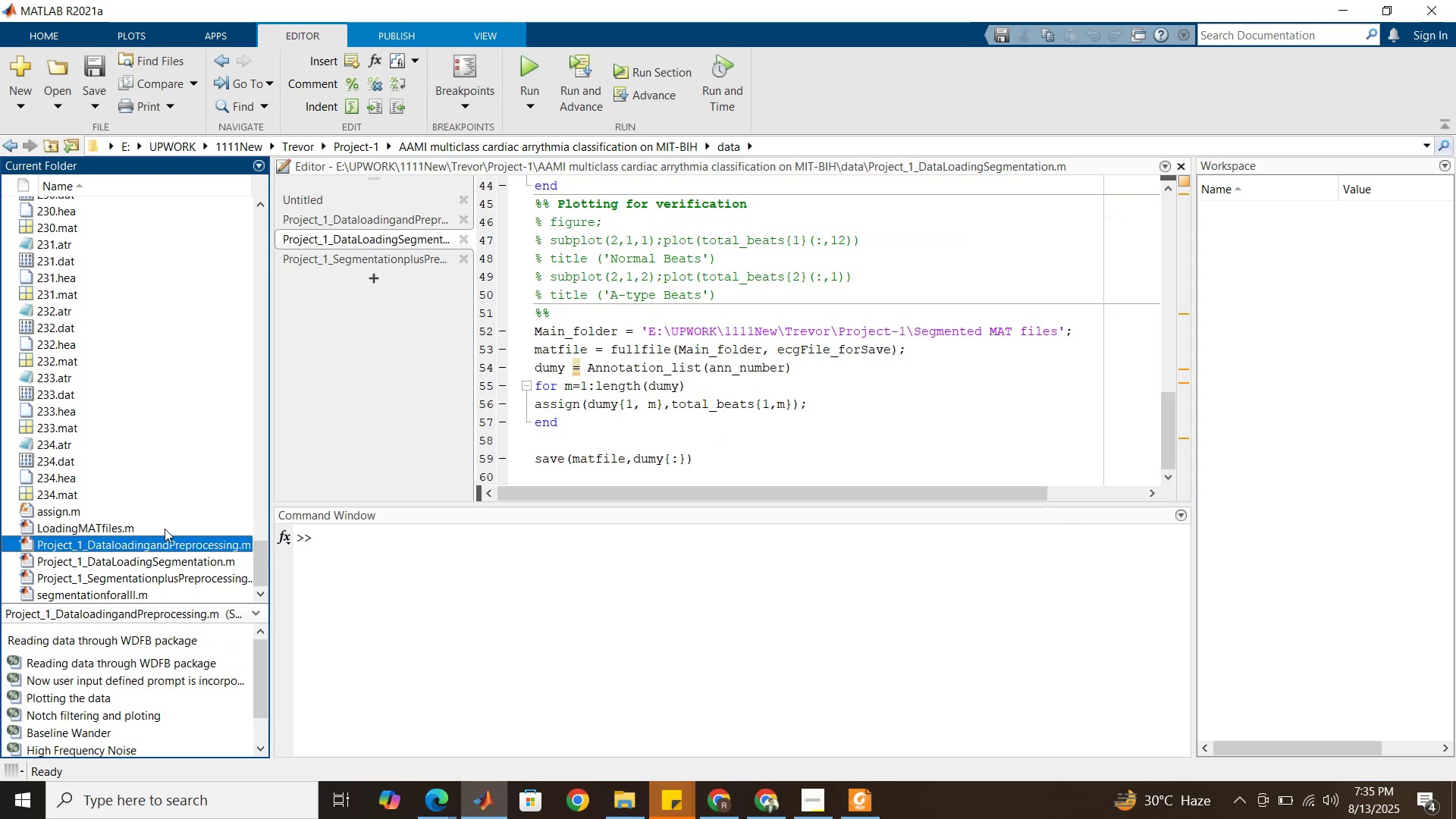 
left_click([165, 529])
 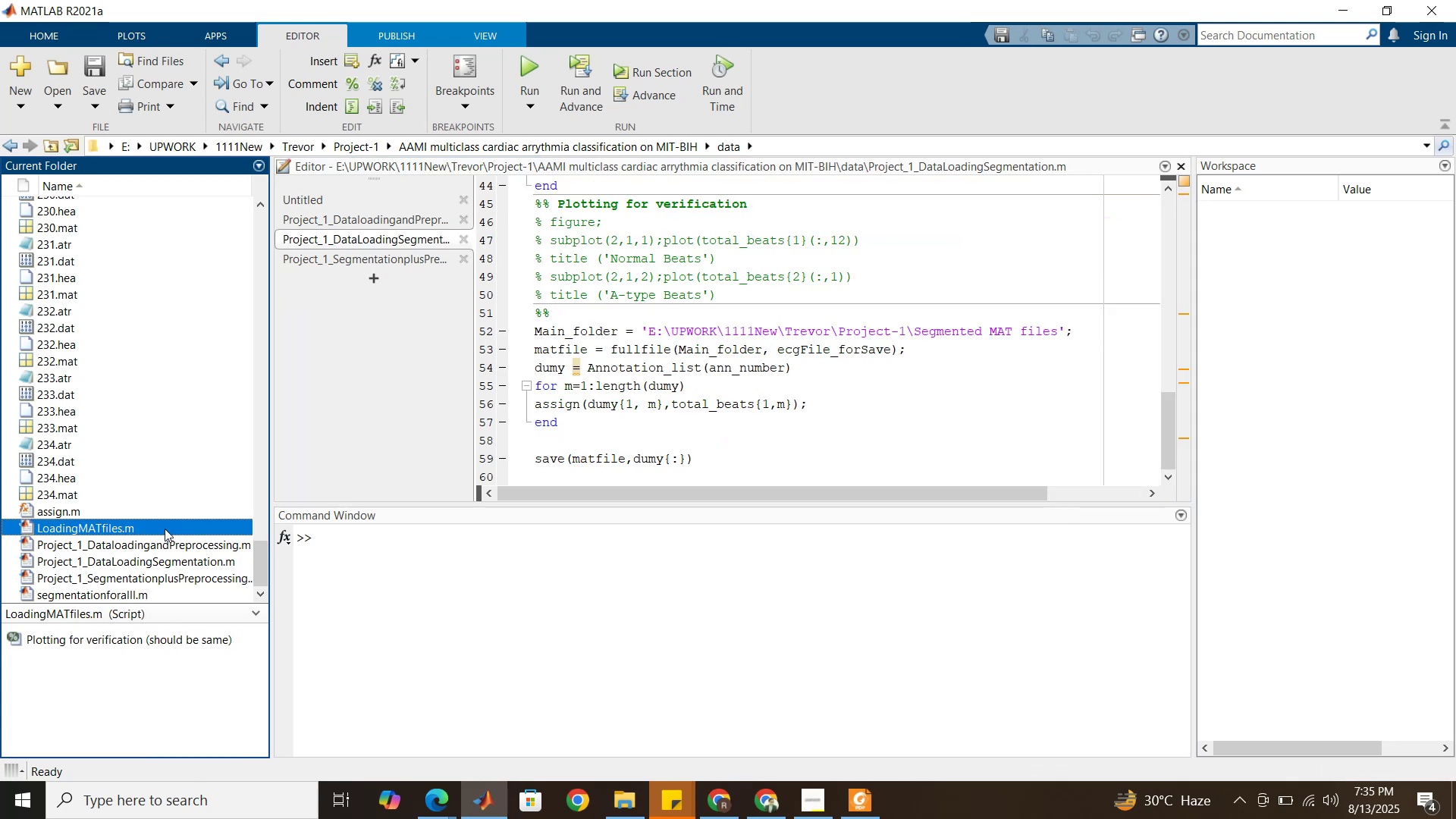 
key(Delete)
 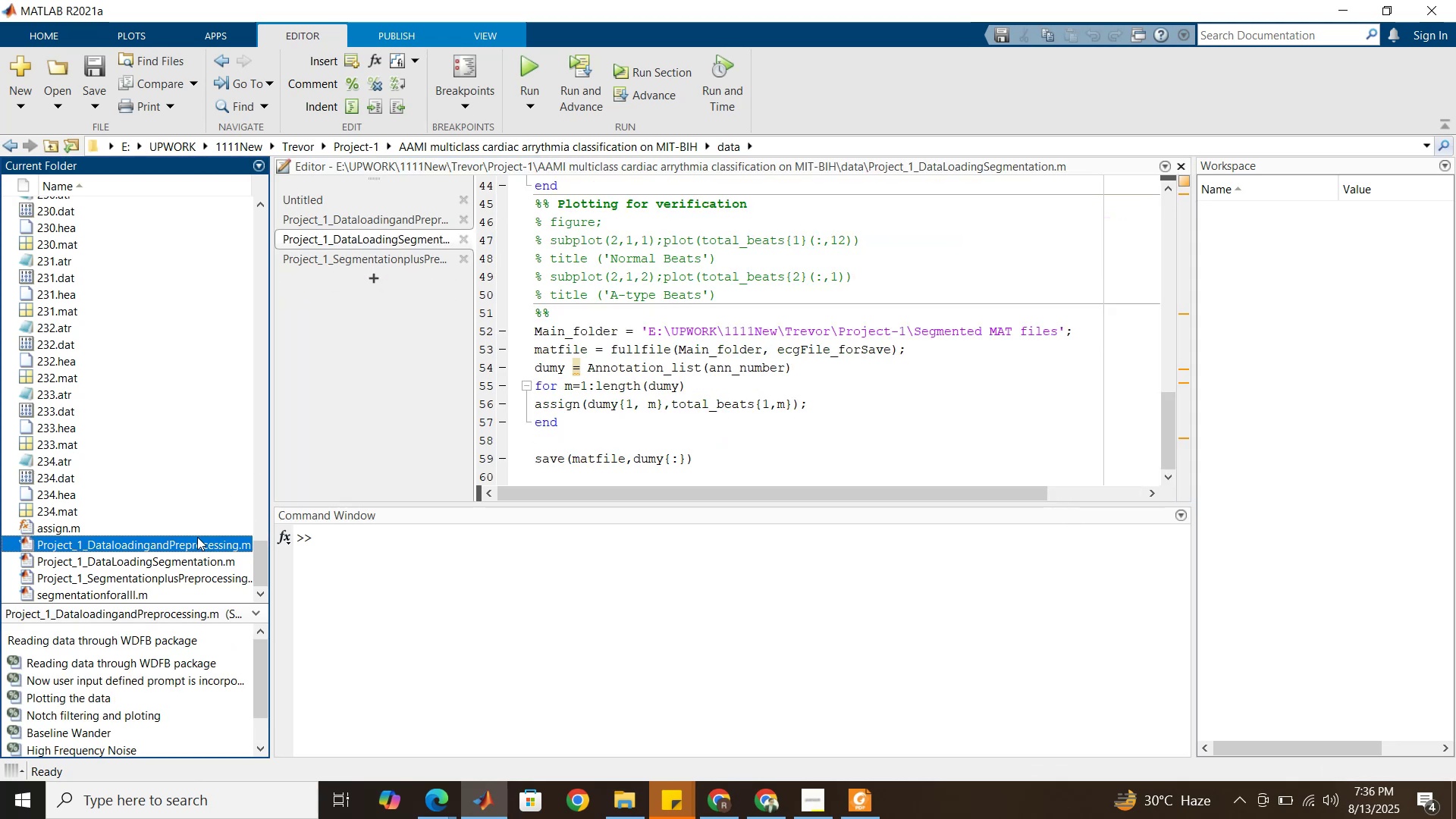 
double_click([183, 545])
 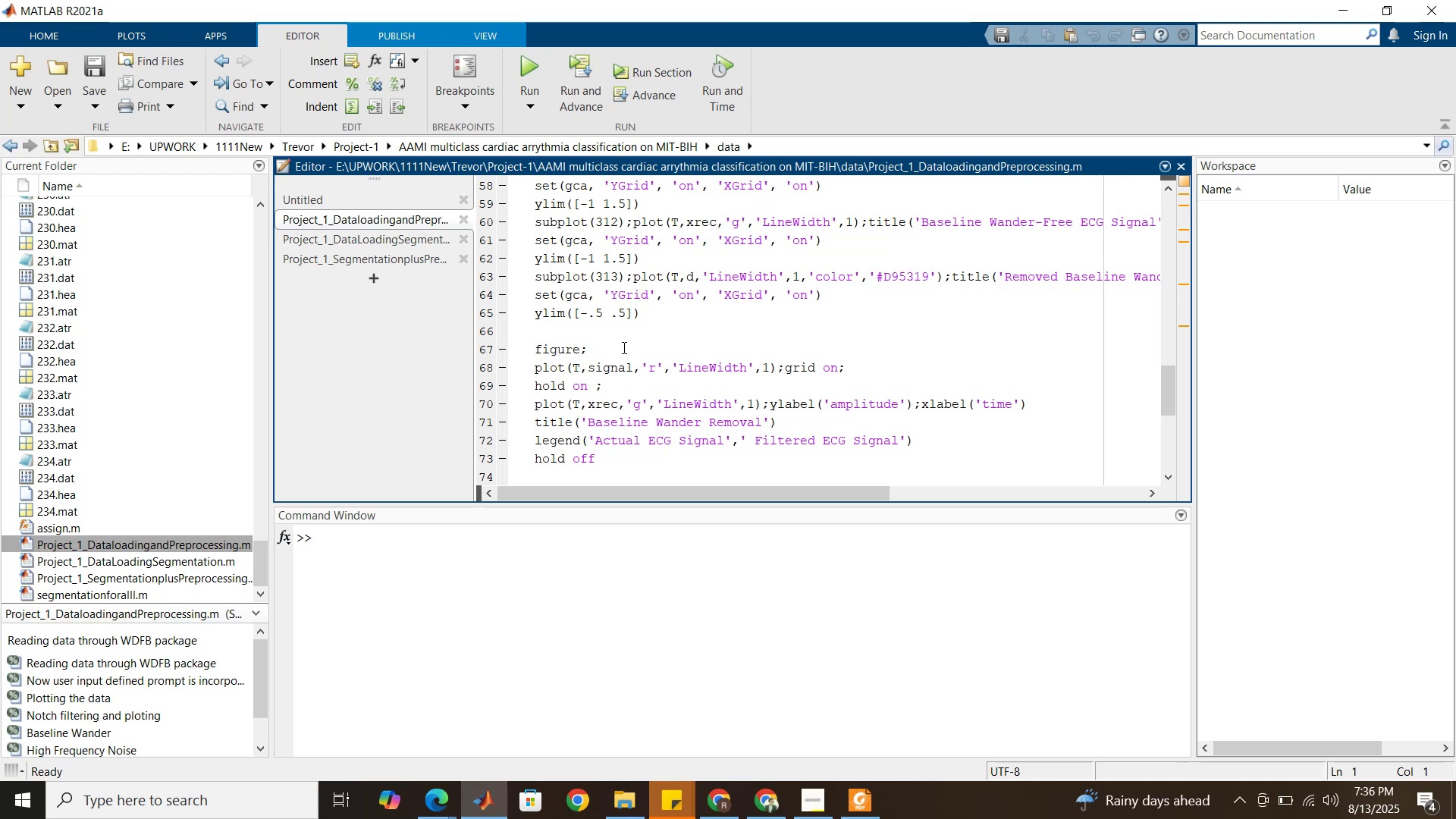 
scroll: coordinate [619, 350], scroll_direction: up, amount: 17.0
 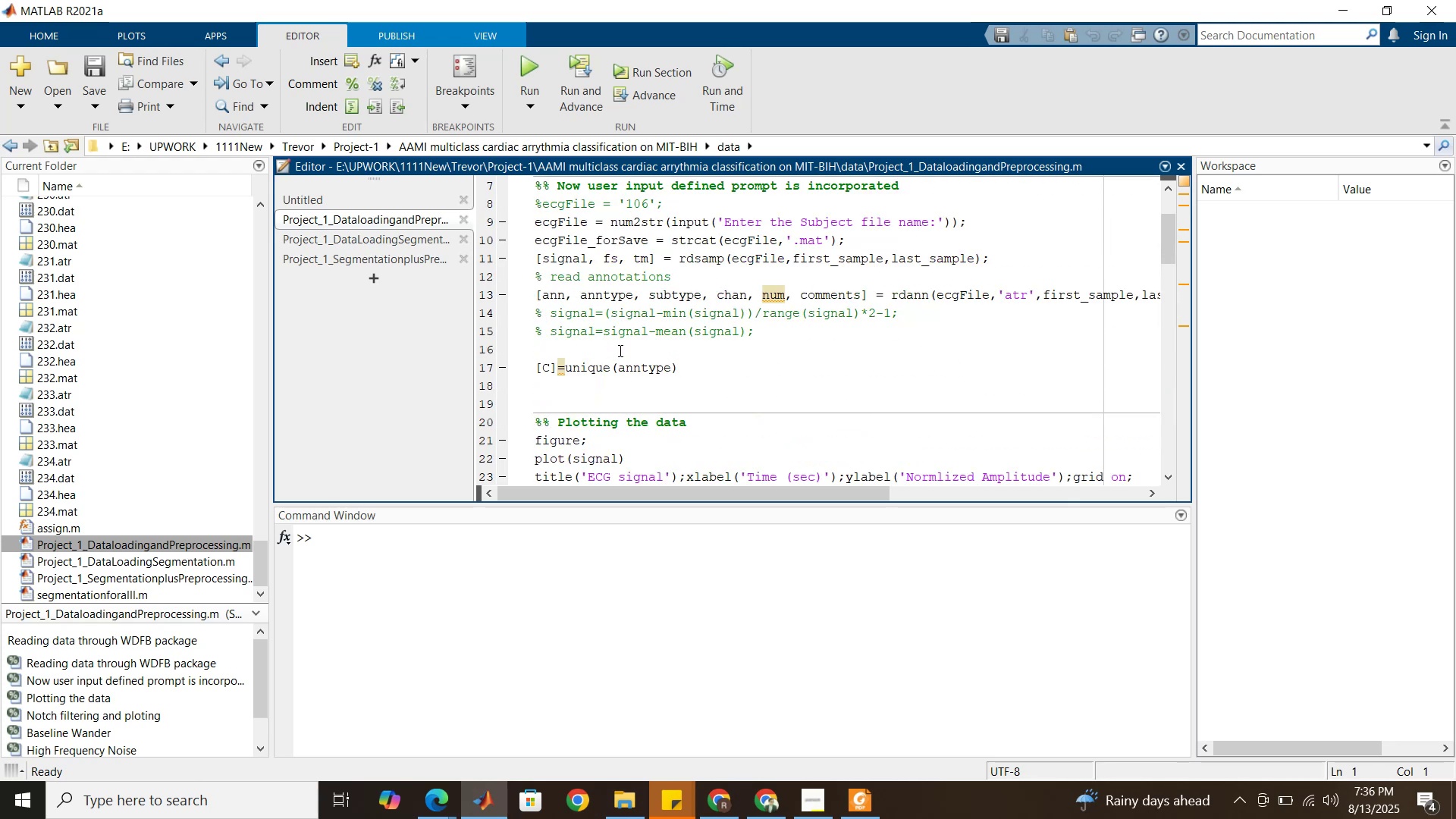 
scroll: coordinate [617, 351], scroll_direction: down, amount: 10.0
 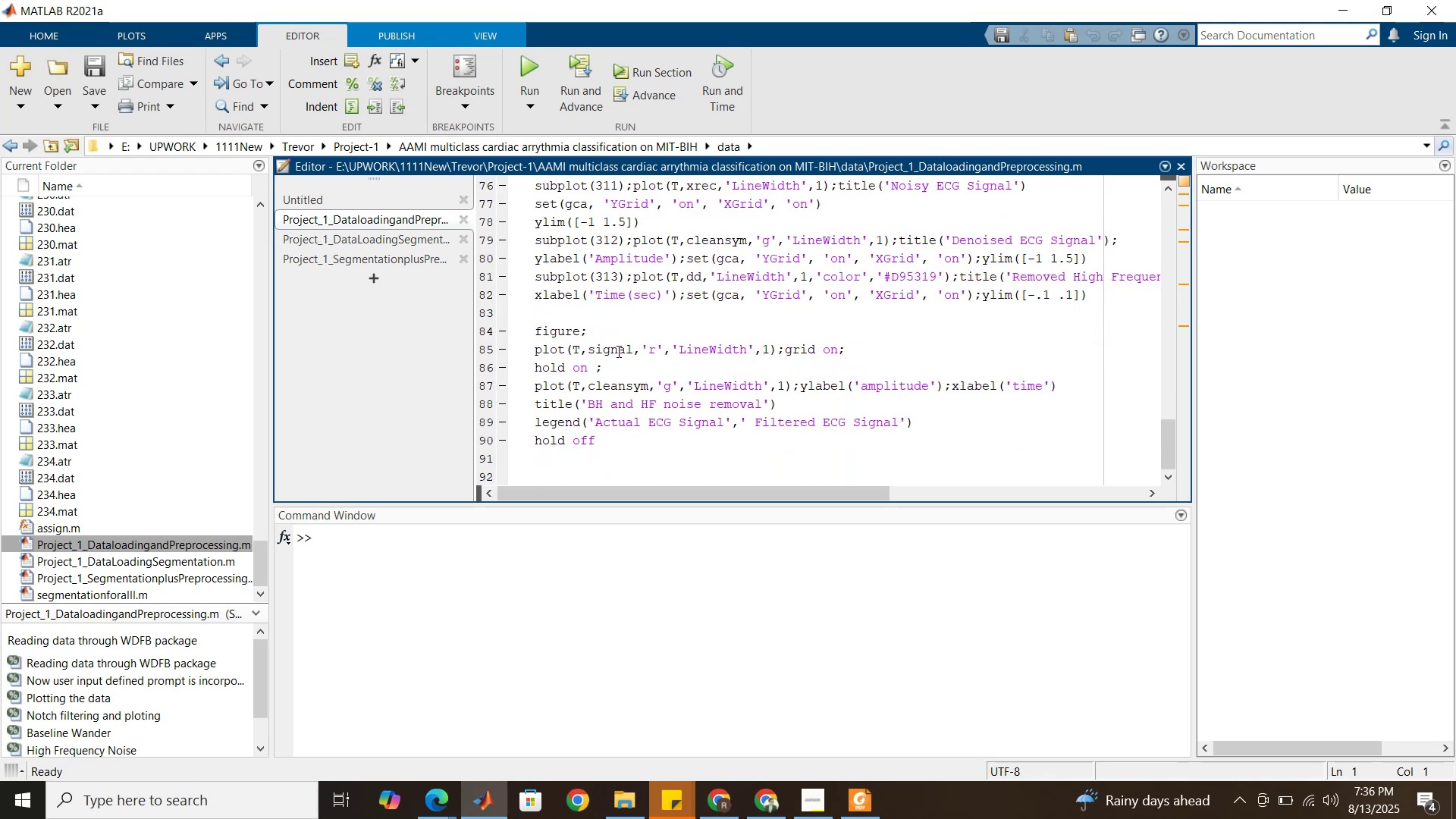 
scroll: coordinate [617, 351], scroll_direction: up, amount: 32.0
 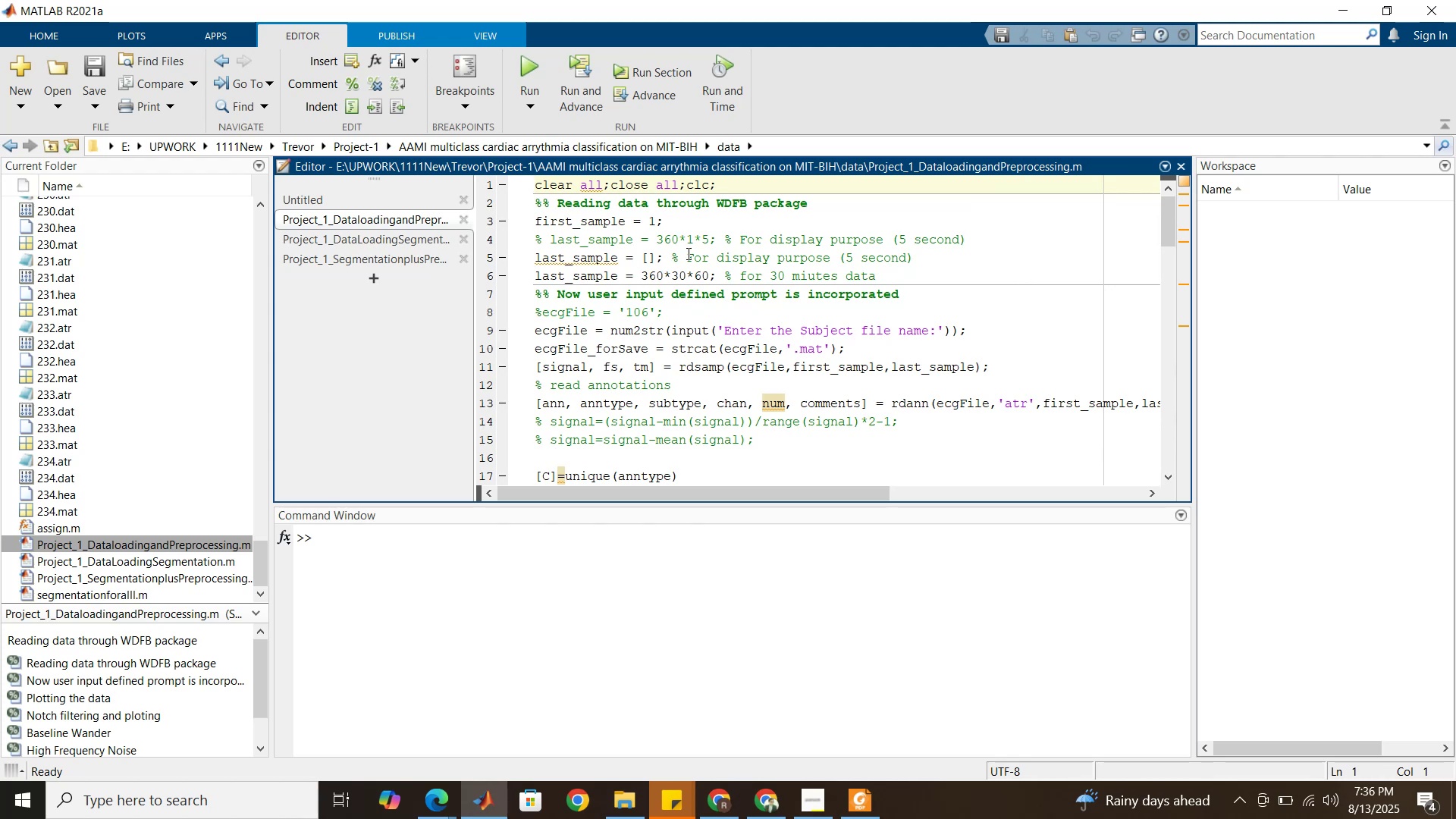 
left_click([702, 253])
 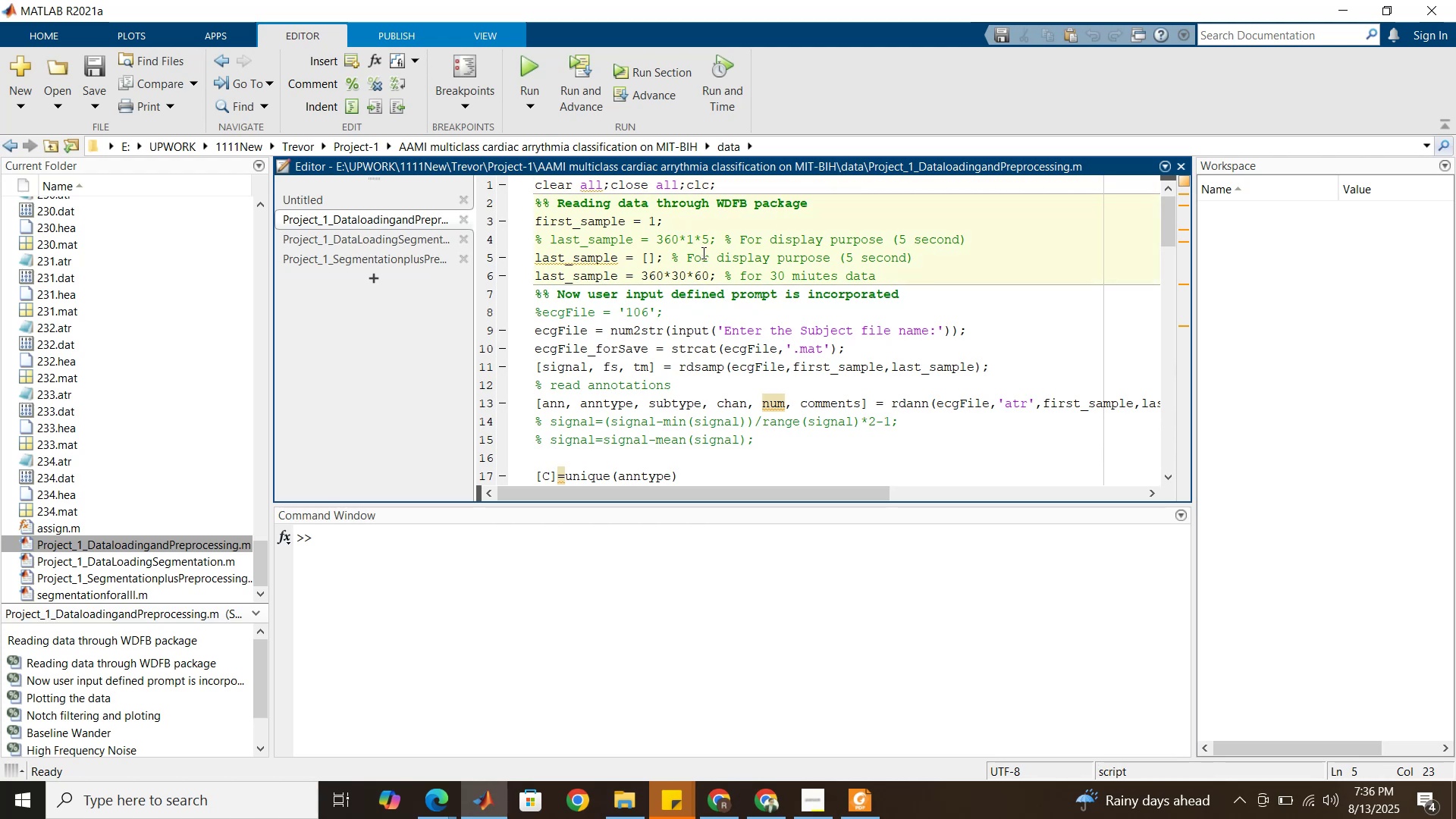 
key(Control+R)
 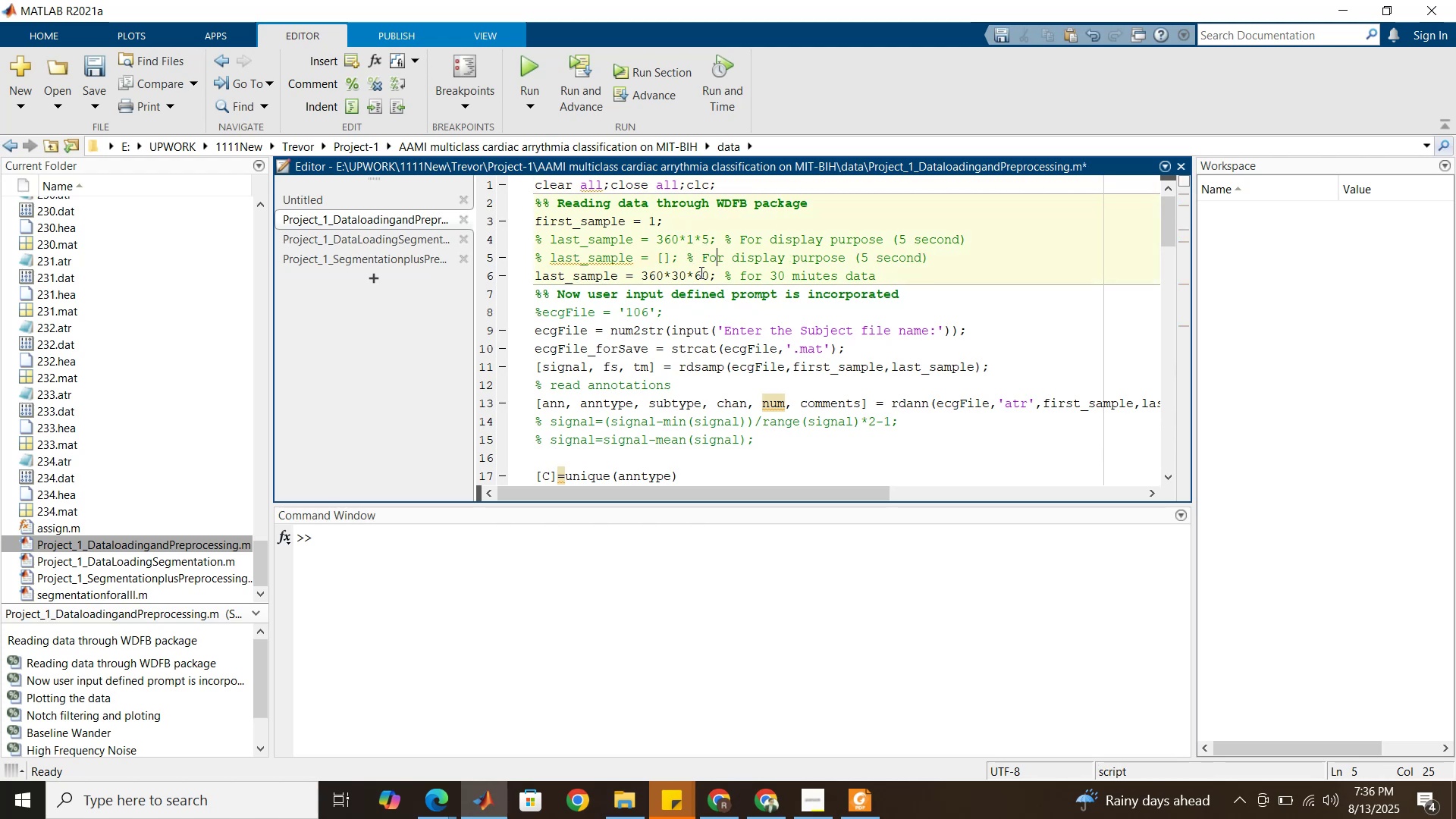 
left_click([700, 272])
 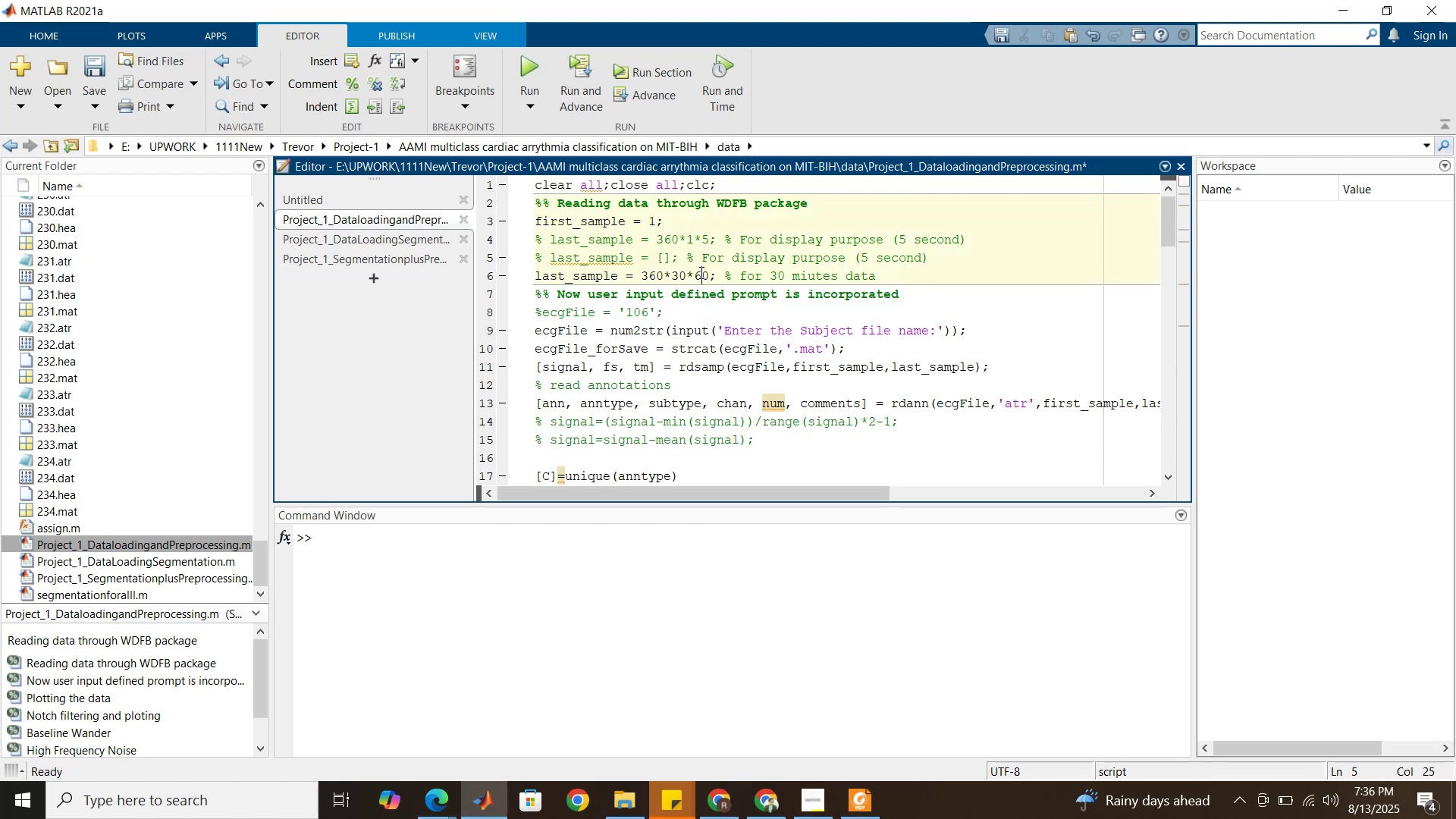 
key(Control+R)
 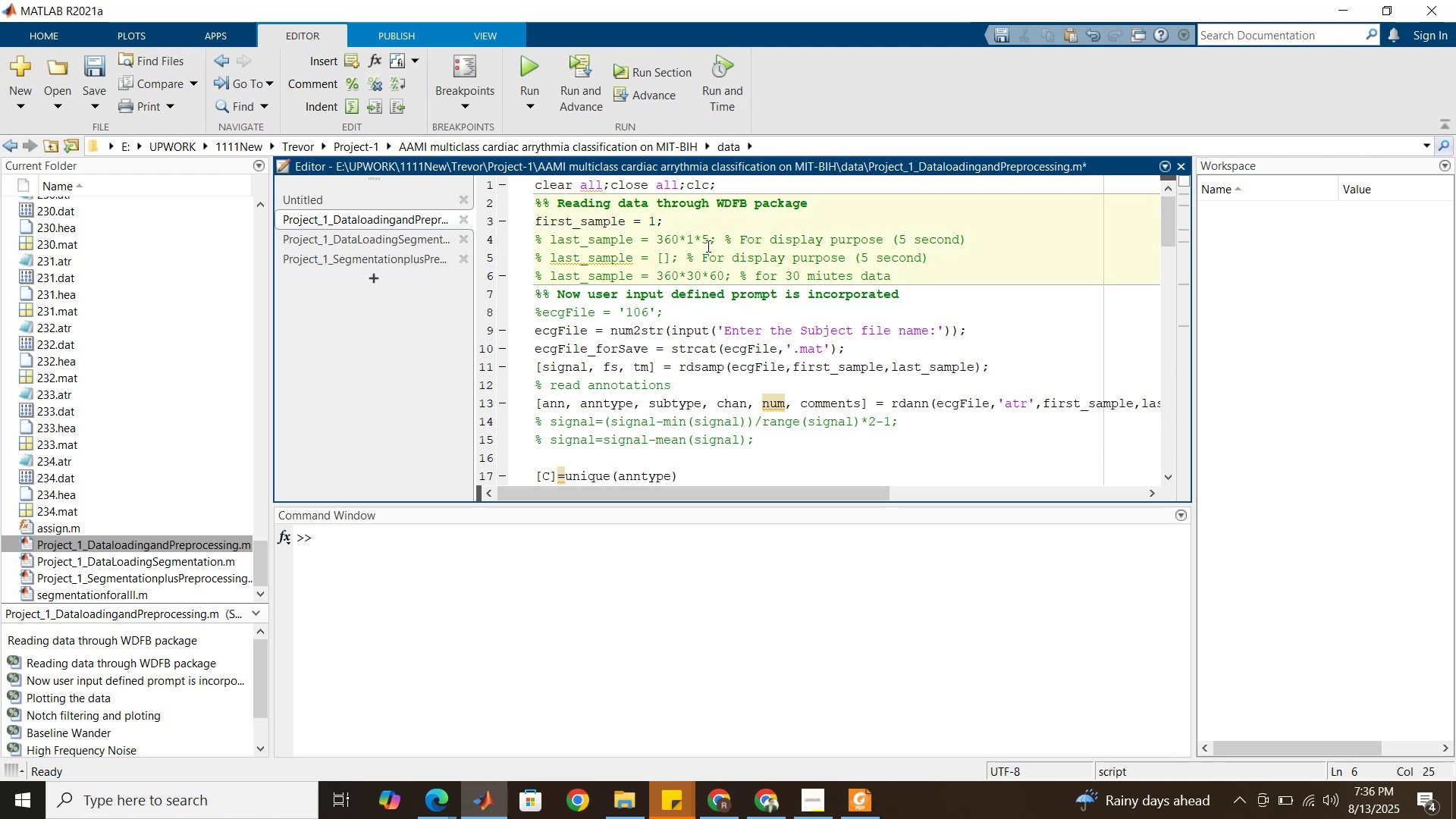 
left_click([710, 237])
 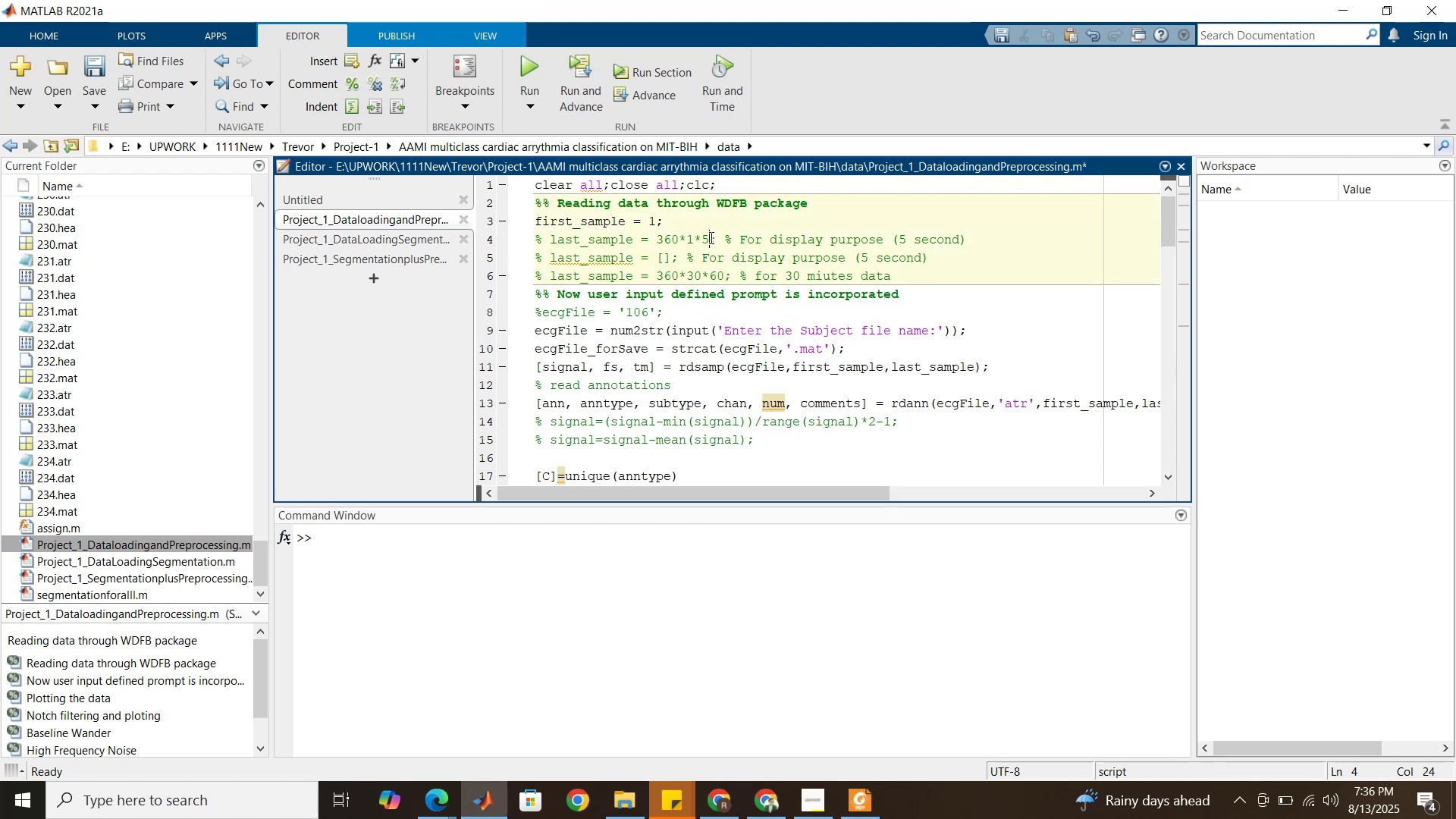 
key(Control+T)
 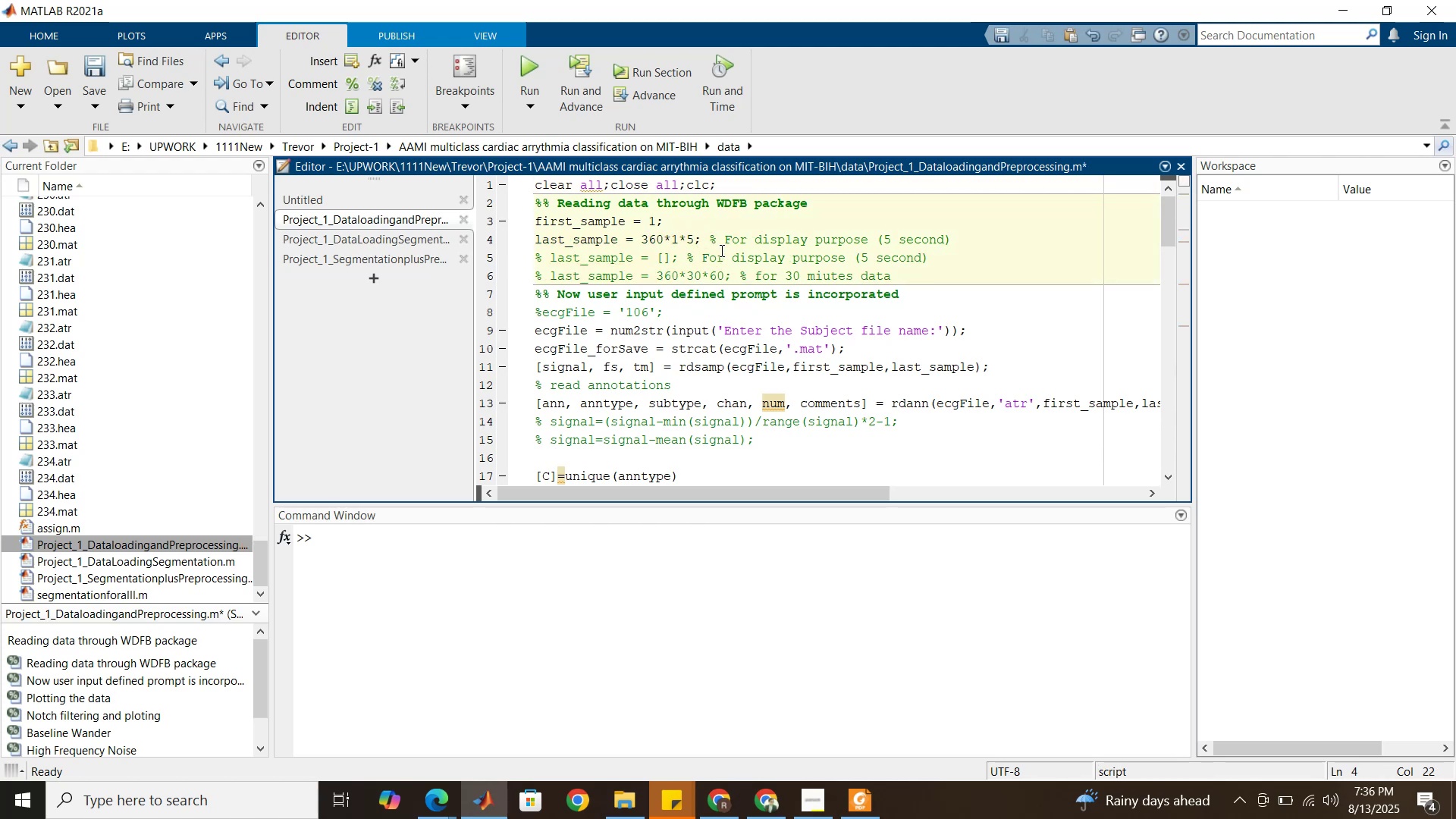 
left_click([720, 250])
 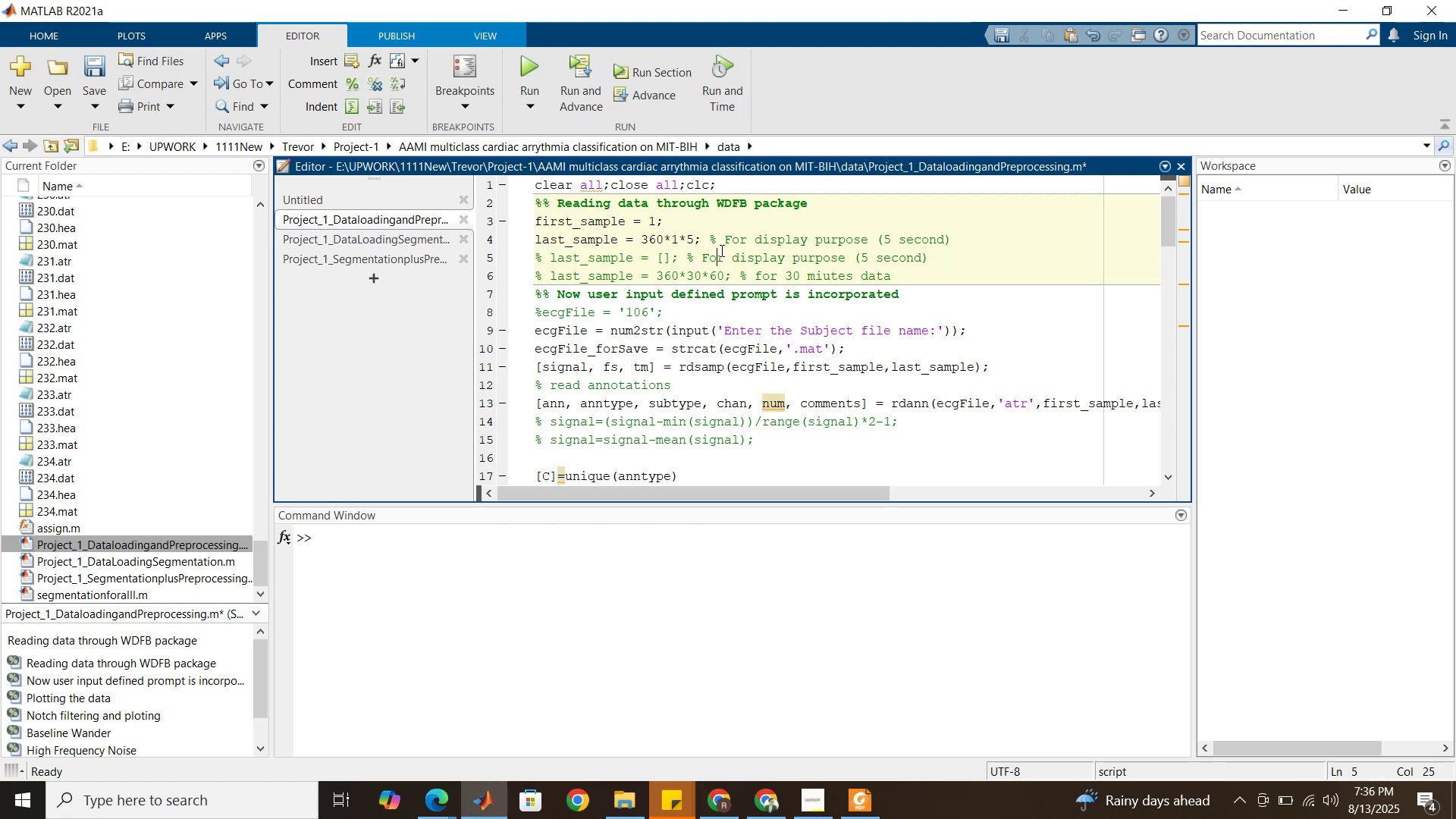 
wait(7.5)
 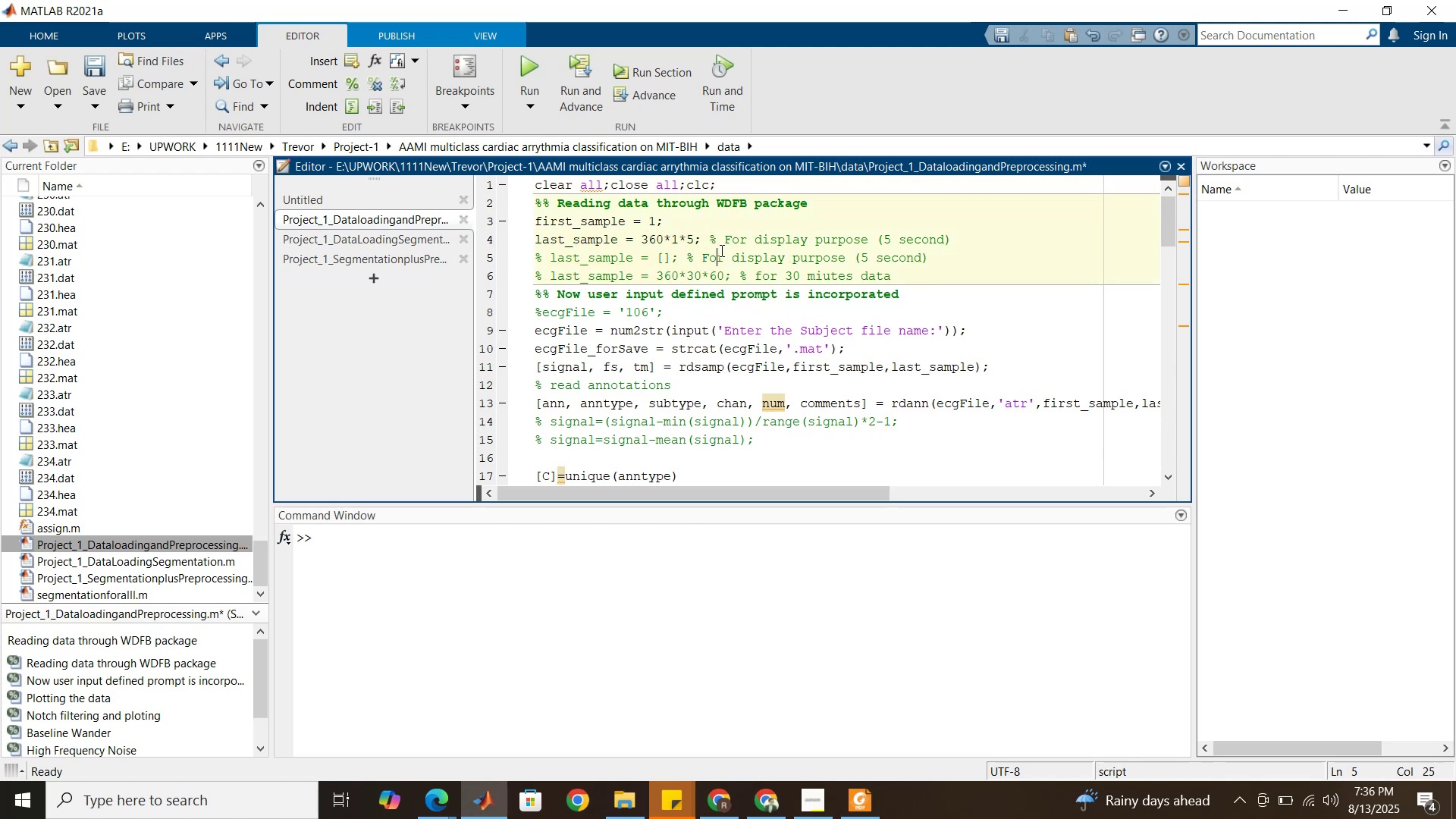 
left_click([673, 183])
 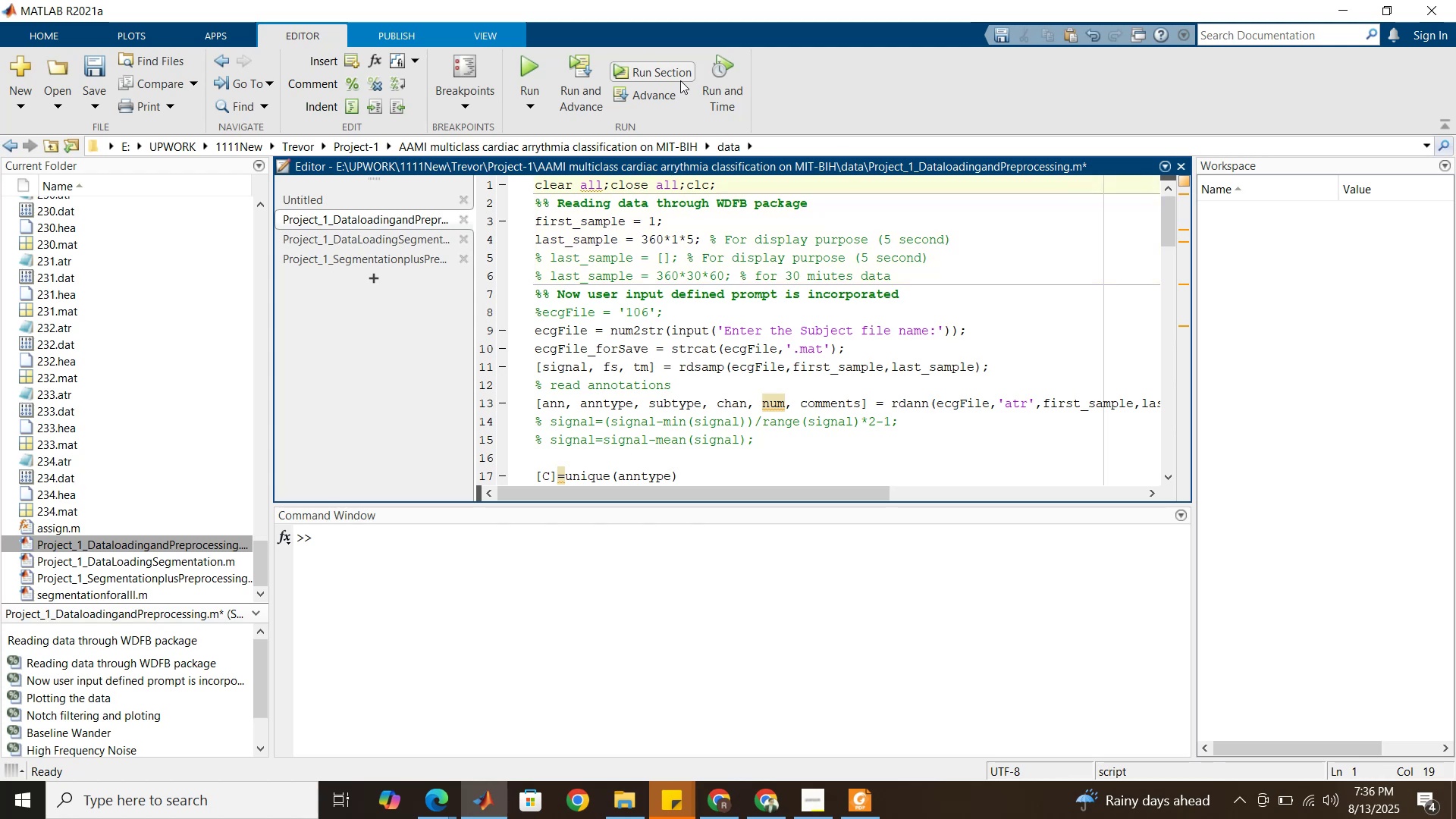 
left_click([680, 80])
 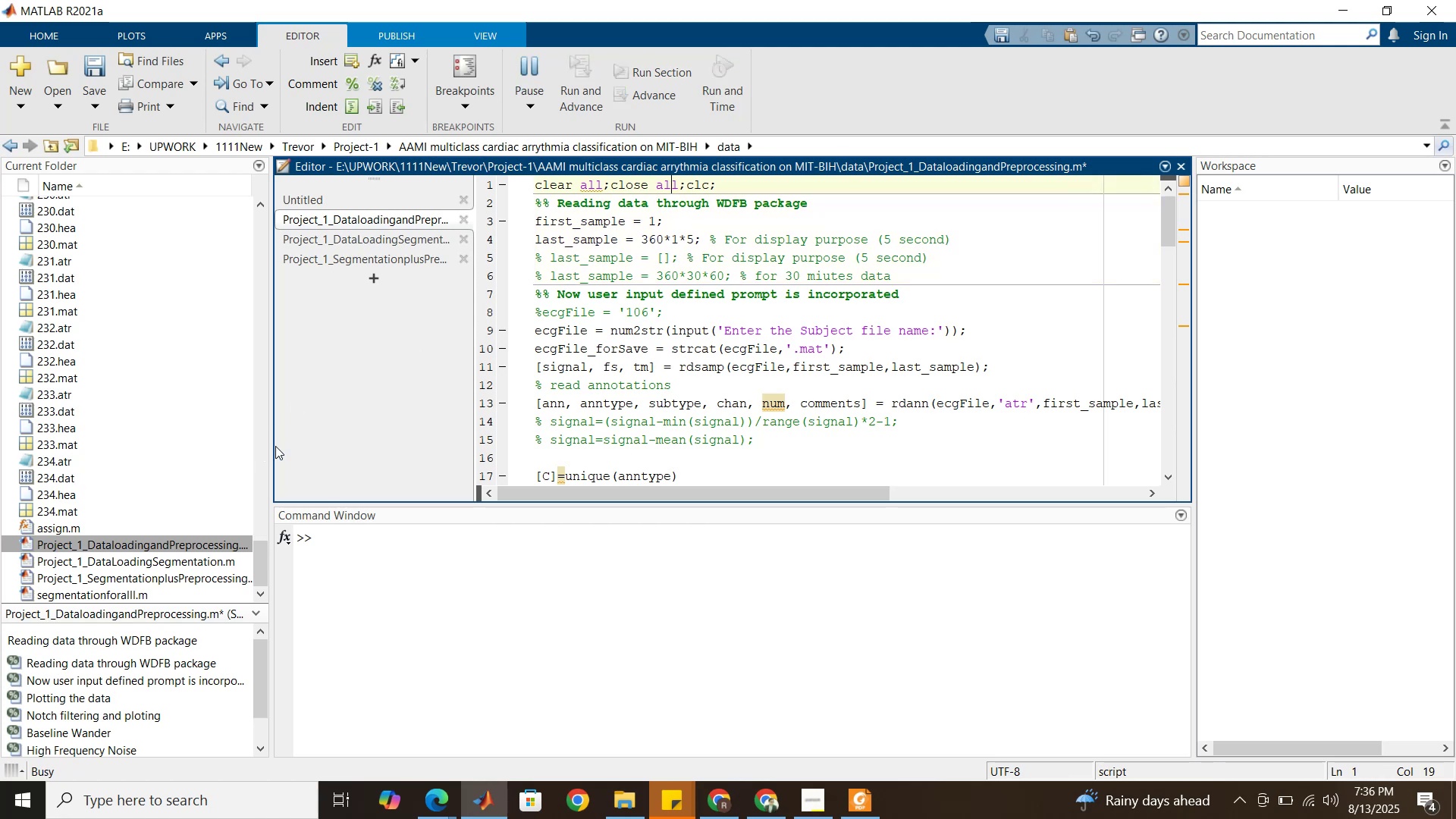 
left_click_drag(start_coordinate=[270, 446], to_coordinate=[317, 450])
 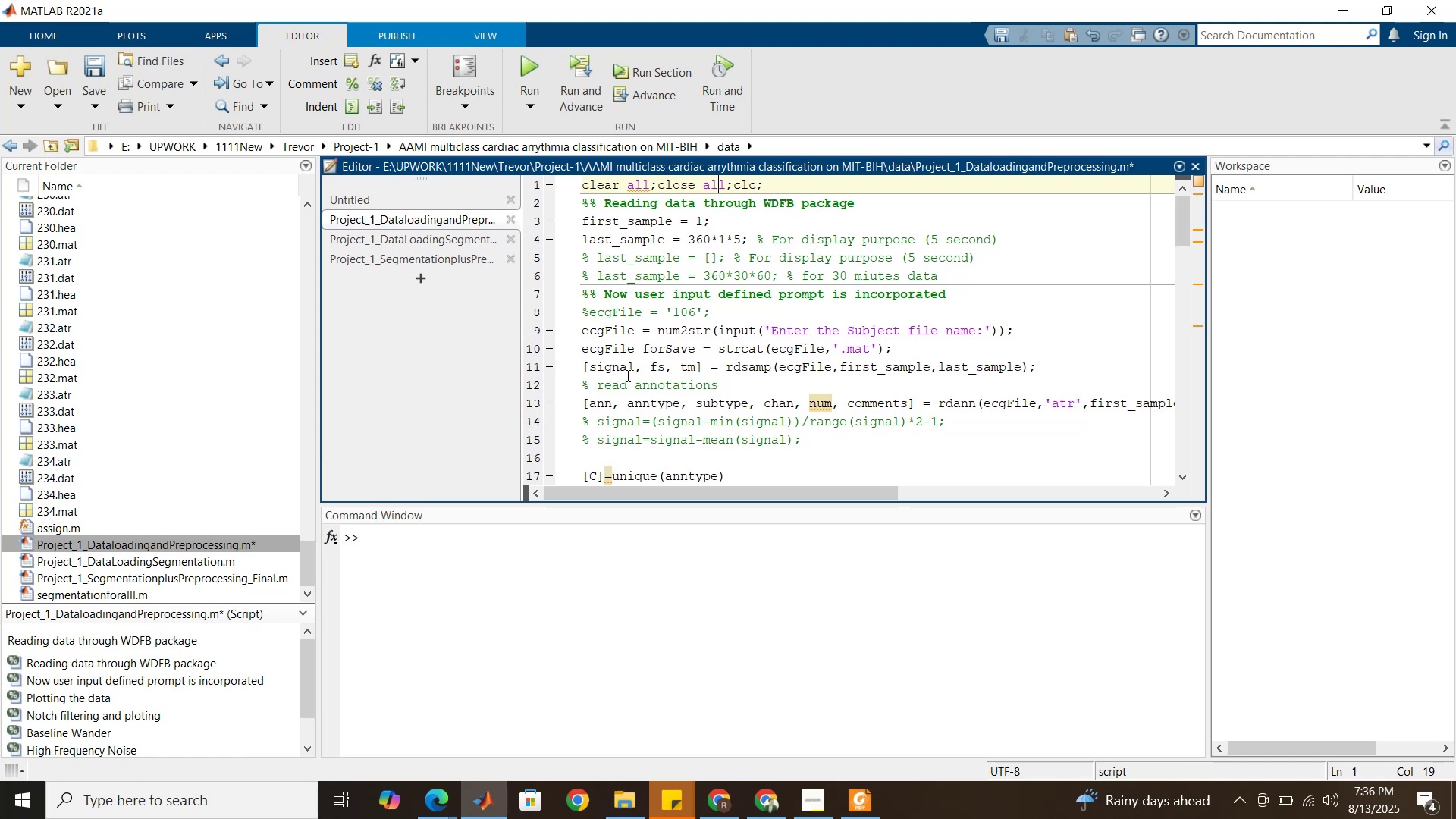 
wait(6.82)
 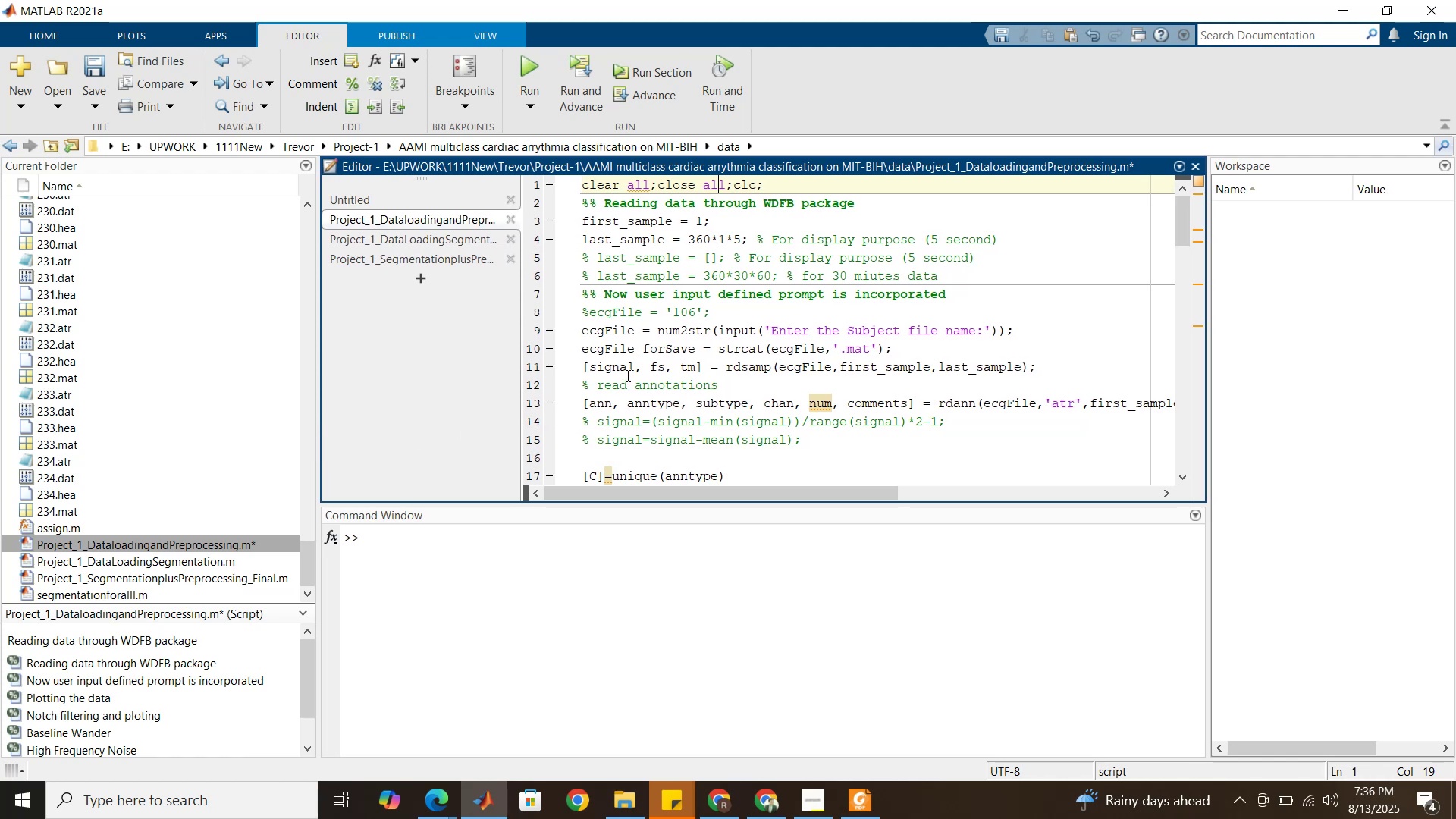 
left_click([659, 243])
 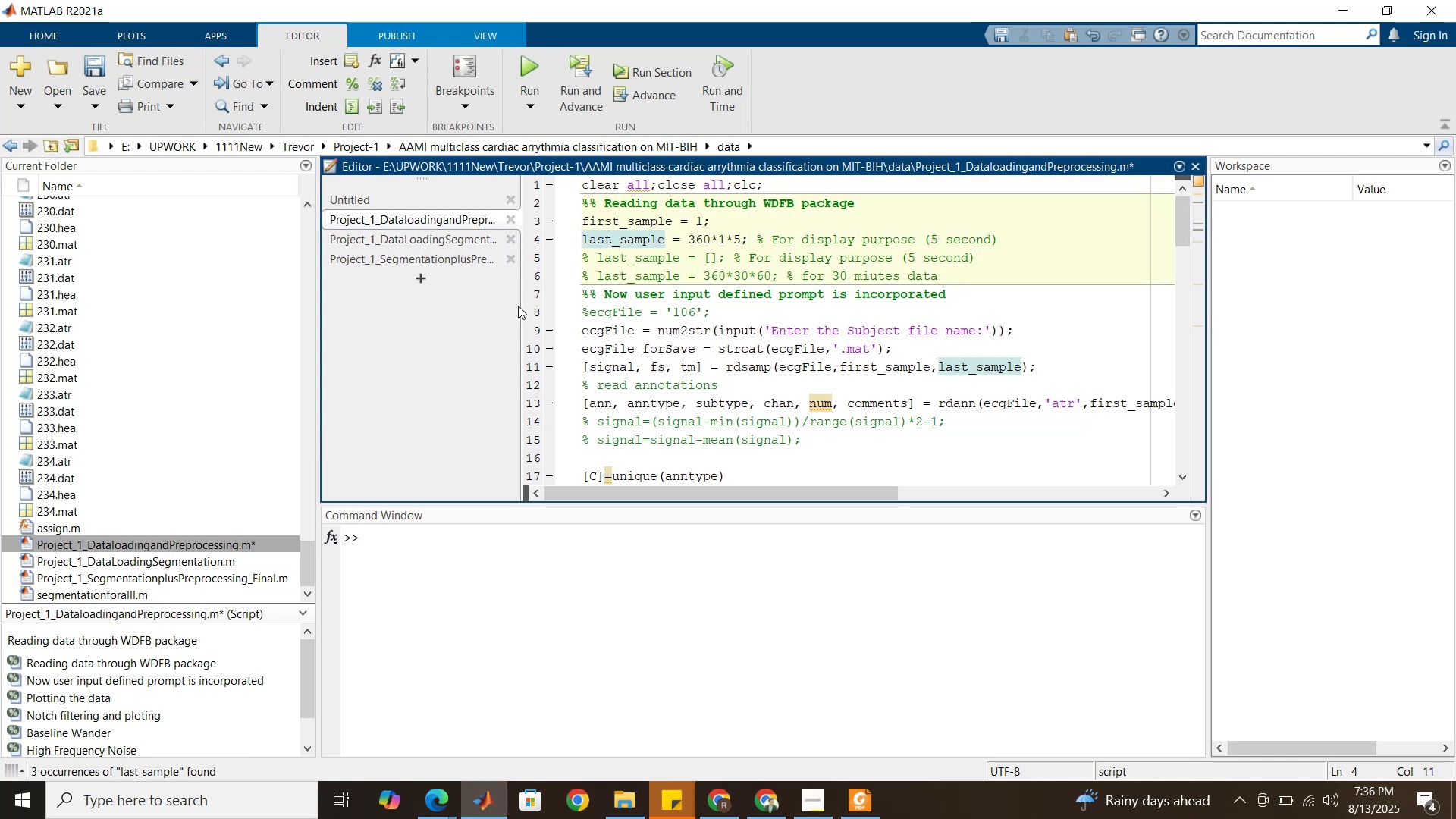 
left_click_drag(start_coordinate=[520, 308], to_coordinate=[488, 301])
 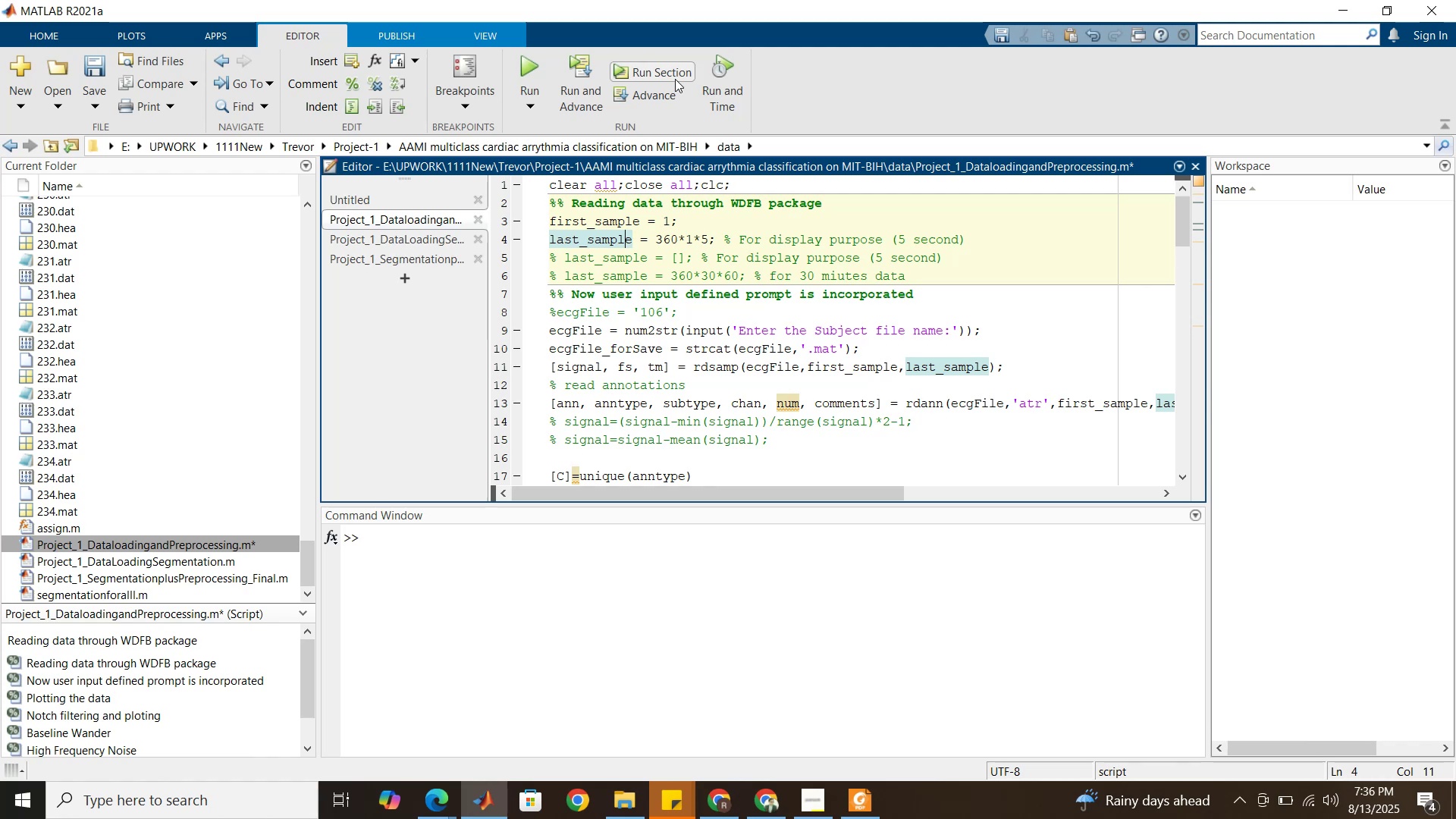 
left_click([674, 71])
 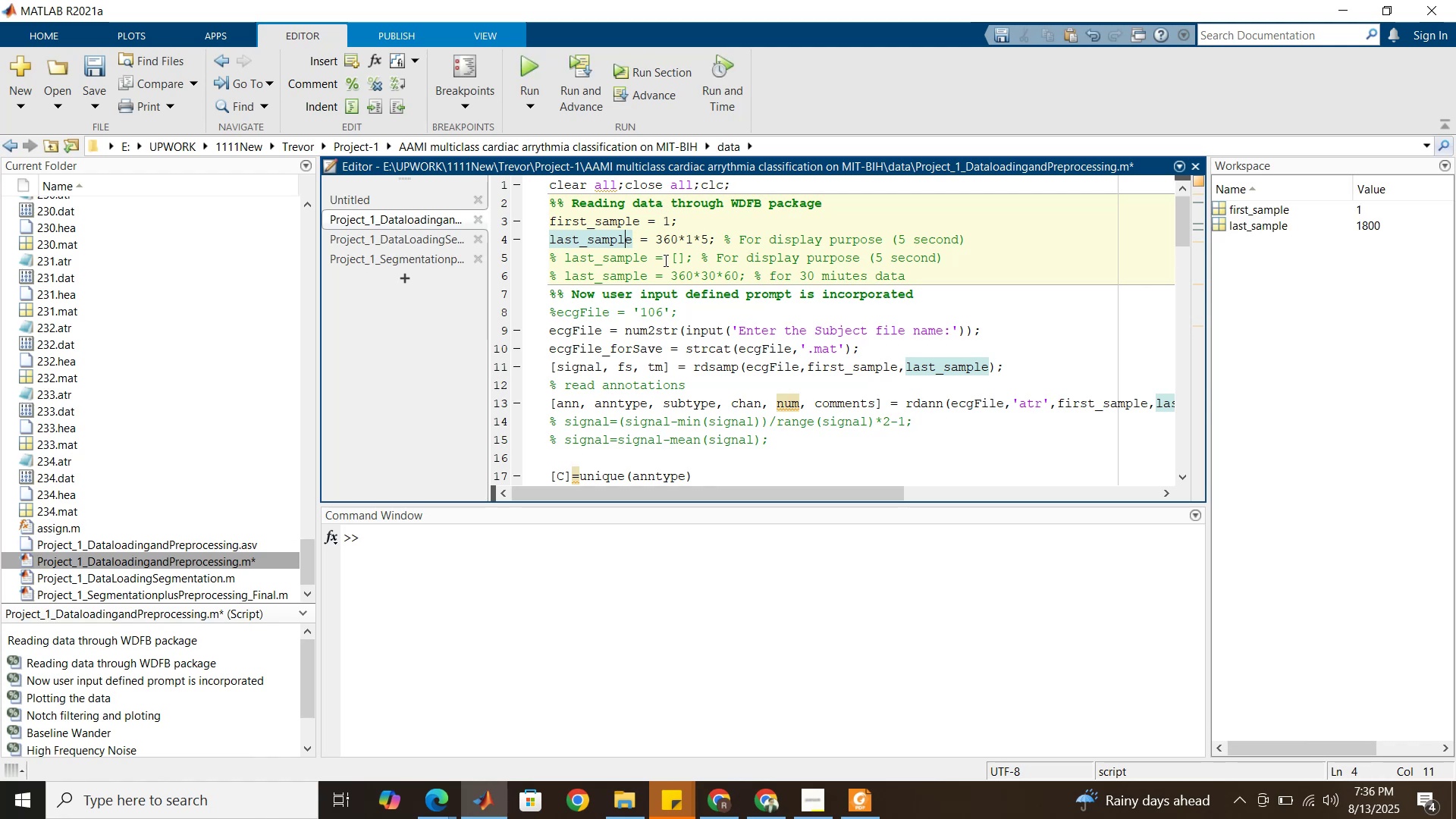 
left_click([666, 322])
 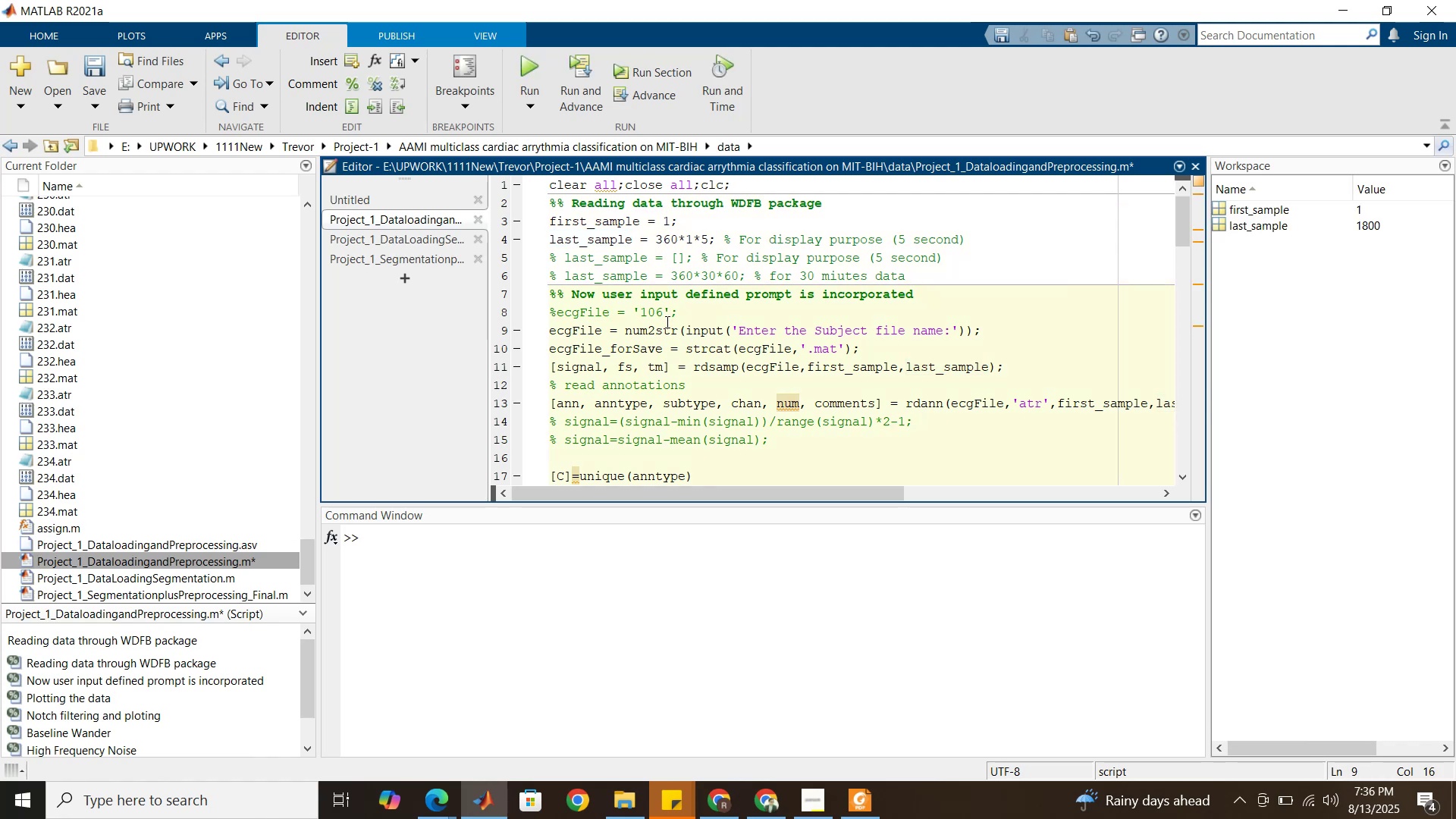 
scroll: coordinate [666, 322], scroll_direction: down, amount: 2.0
 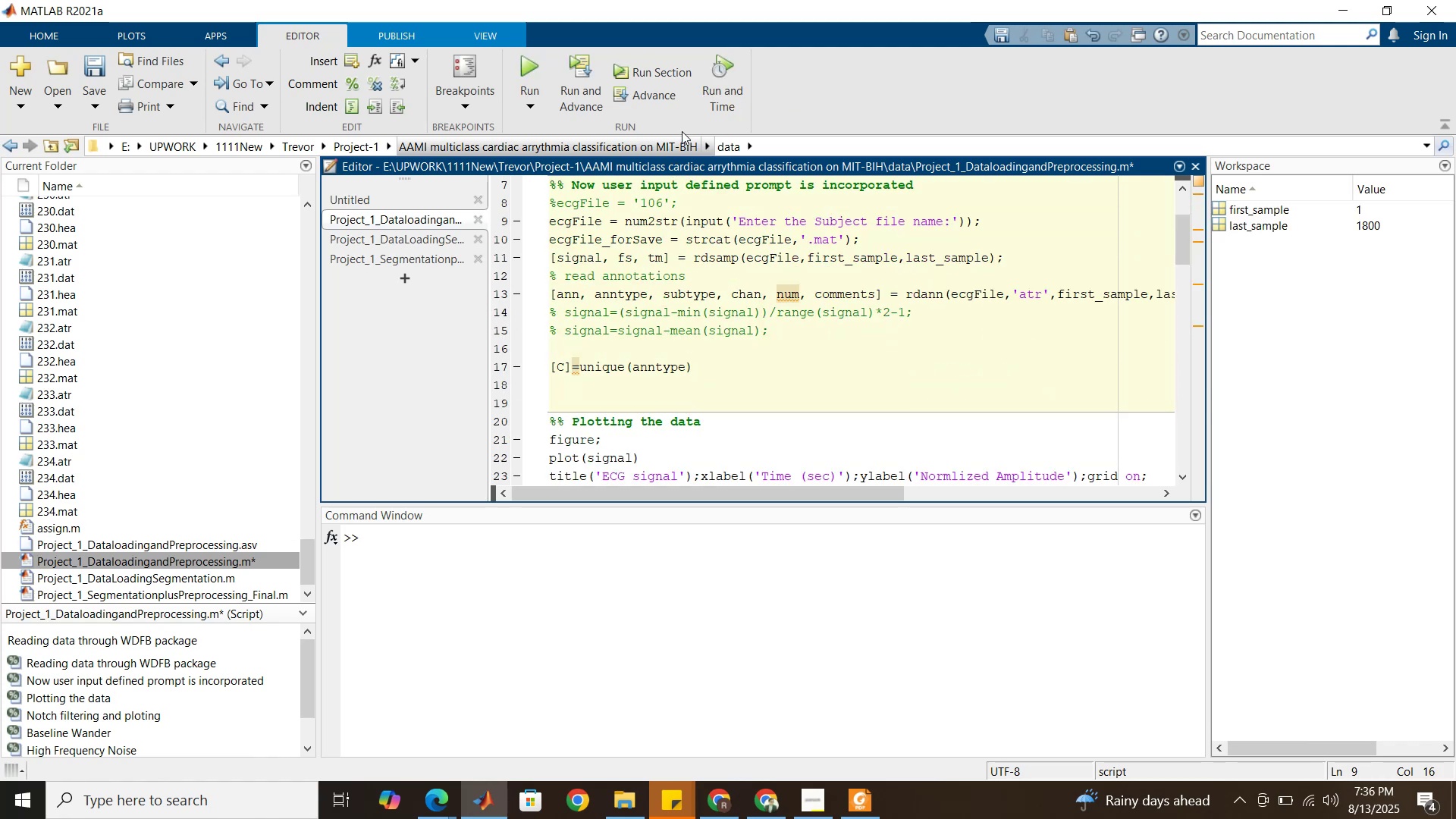 
left_click([670, 74])
 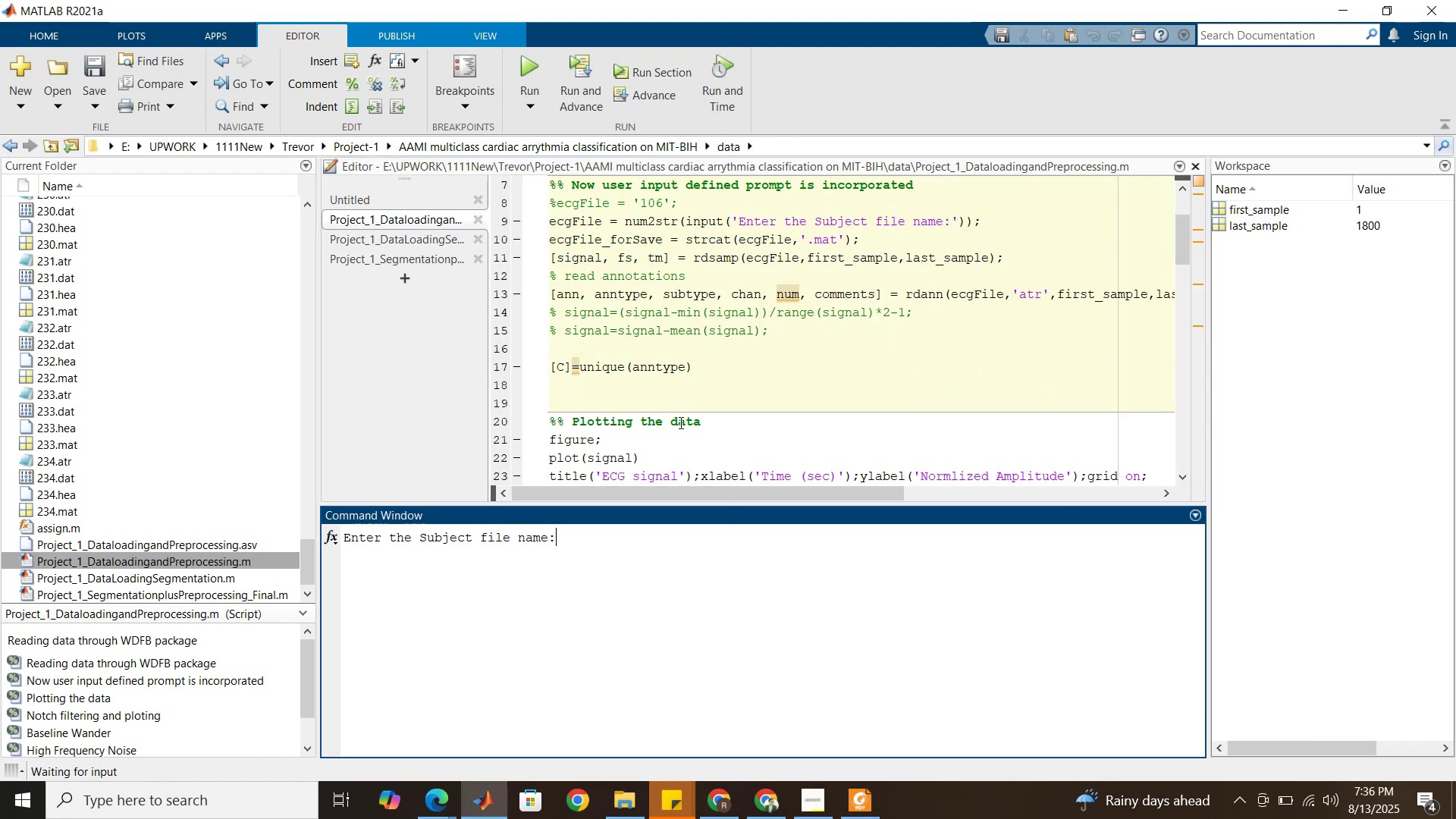 
key(Numpad1)
 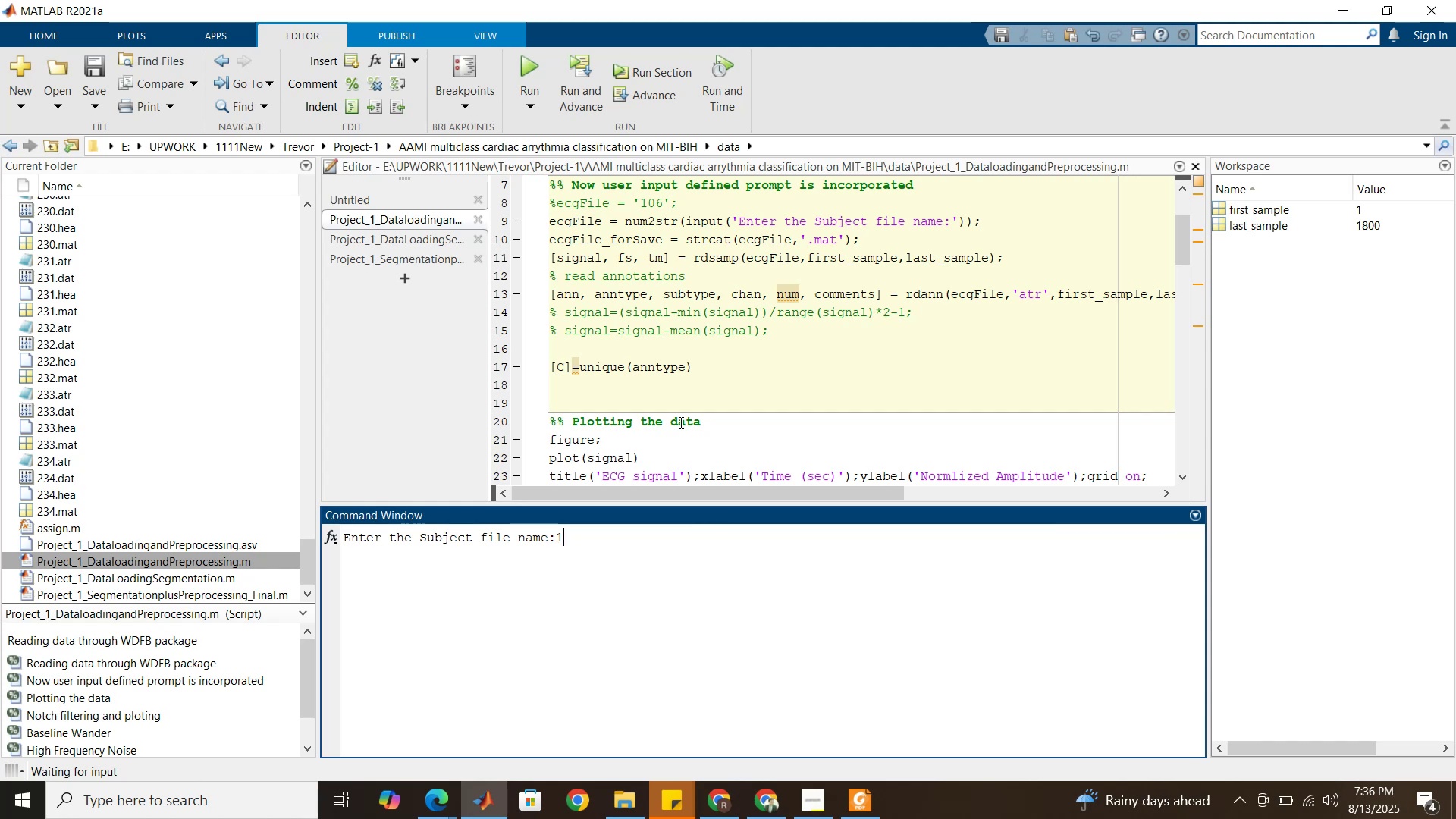 
key(Numpad0)
 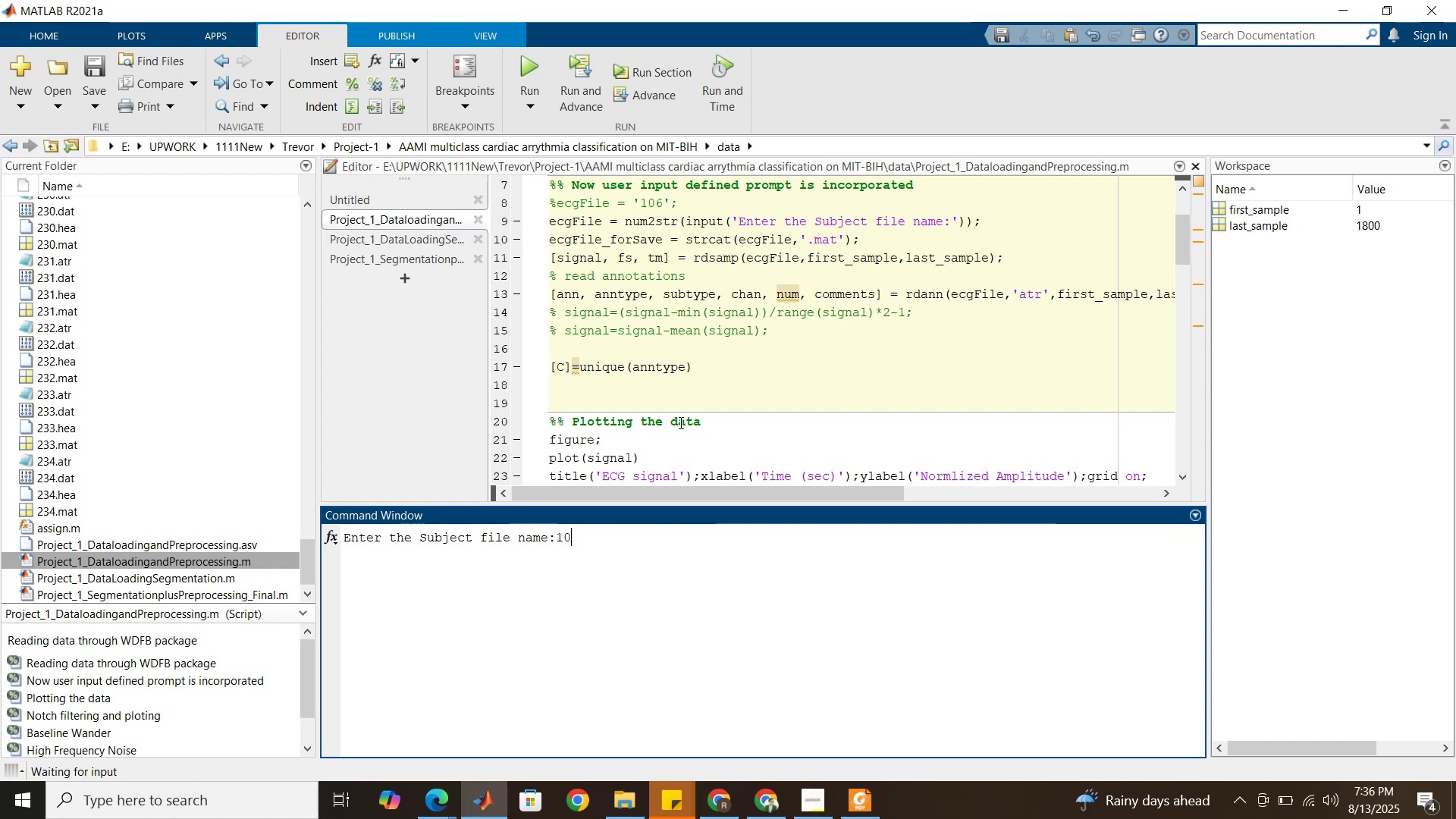 
key(Numpad0)
 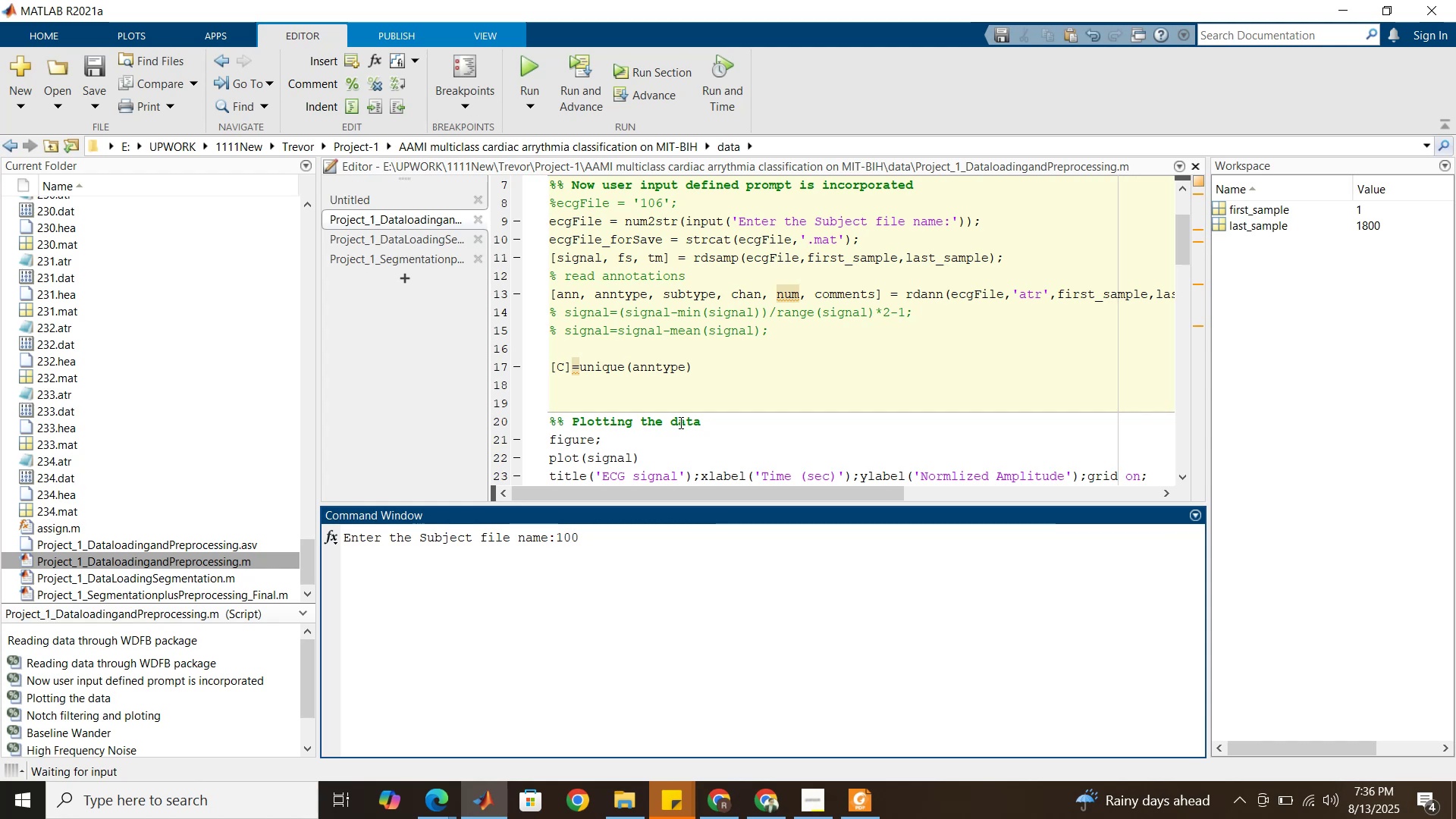 
key(NumpadEnter)
 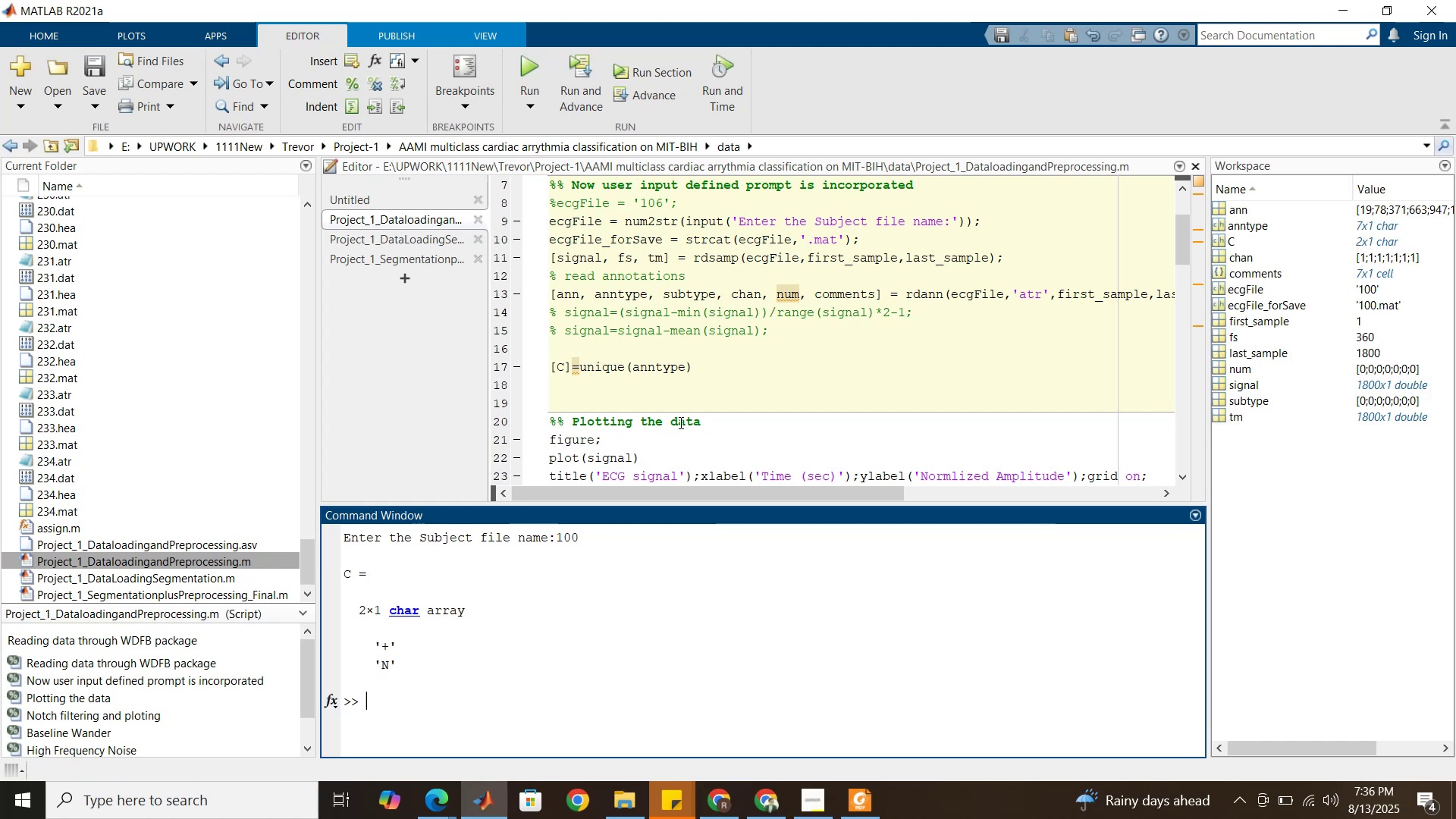 
wait(8.69)
 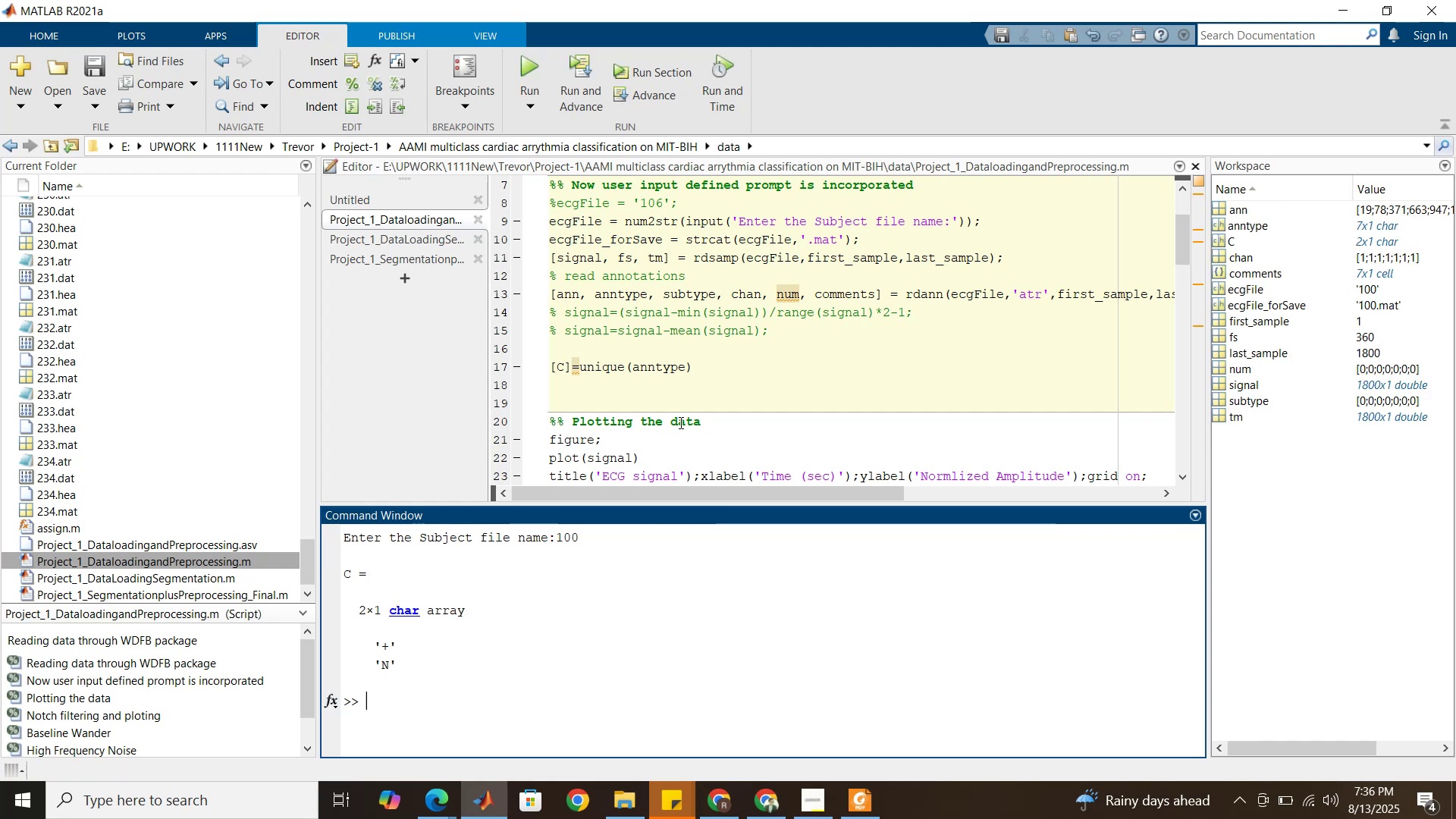 
scroll: coordinate [697, 403], scroll_direction: down, amount: 1.0
 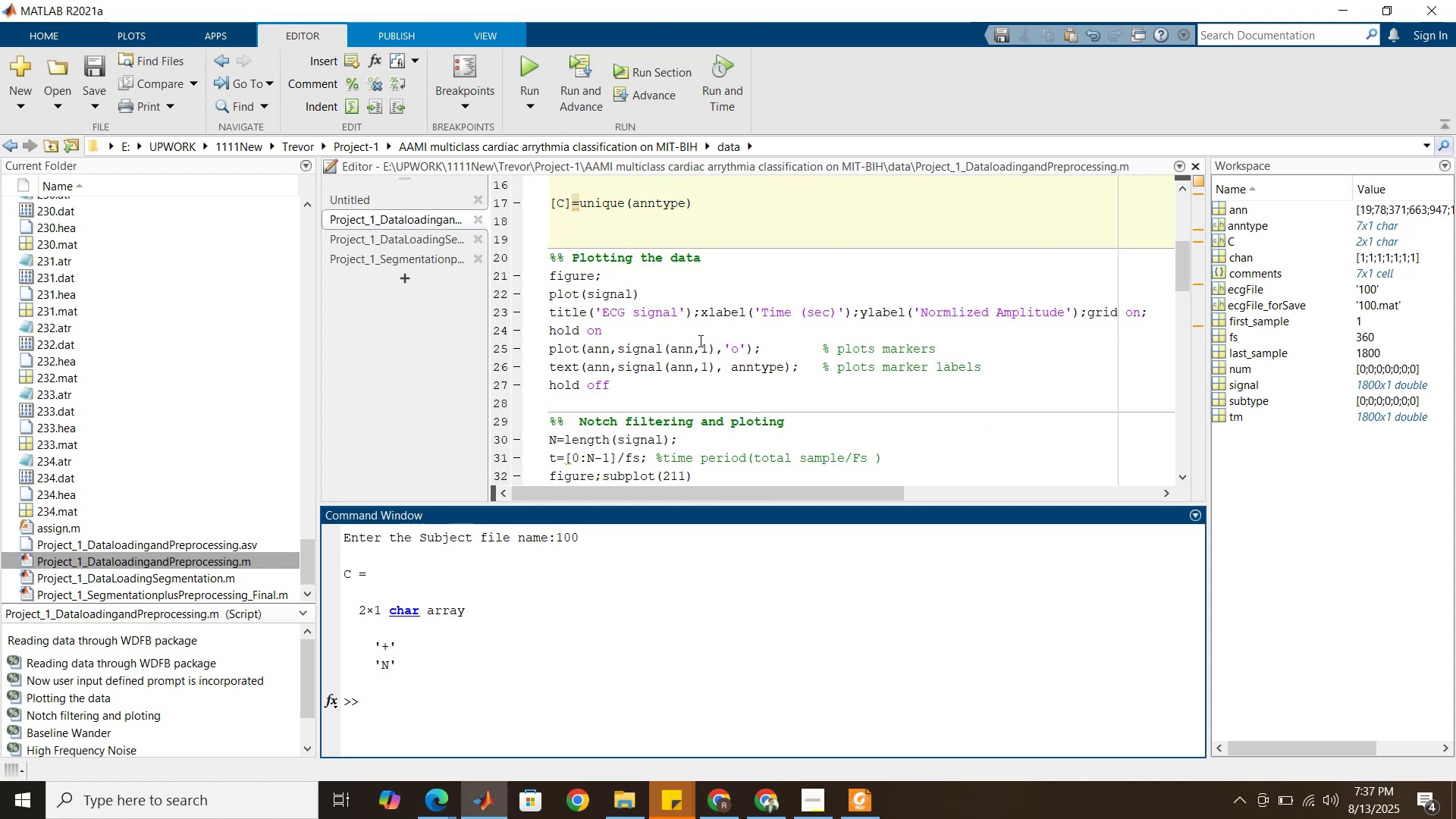 
left_click([699, 340])
 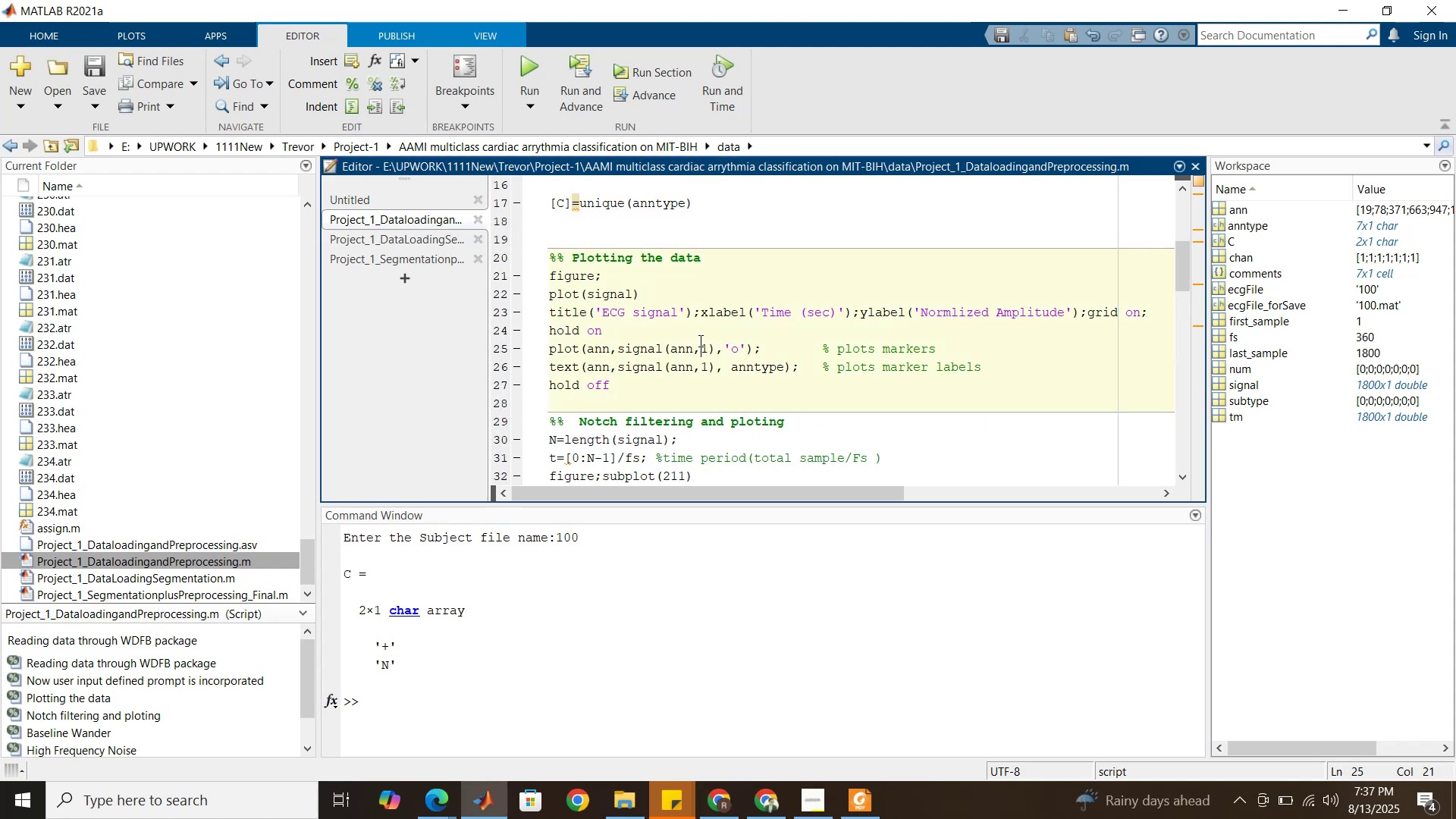 
scroll: coordinate [648, 350], scroll_direction: up, amount: 26.0
 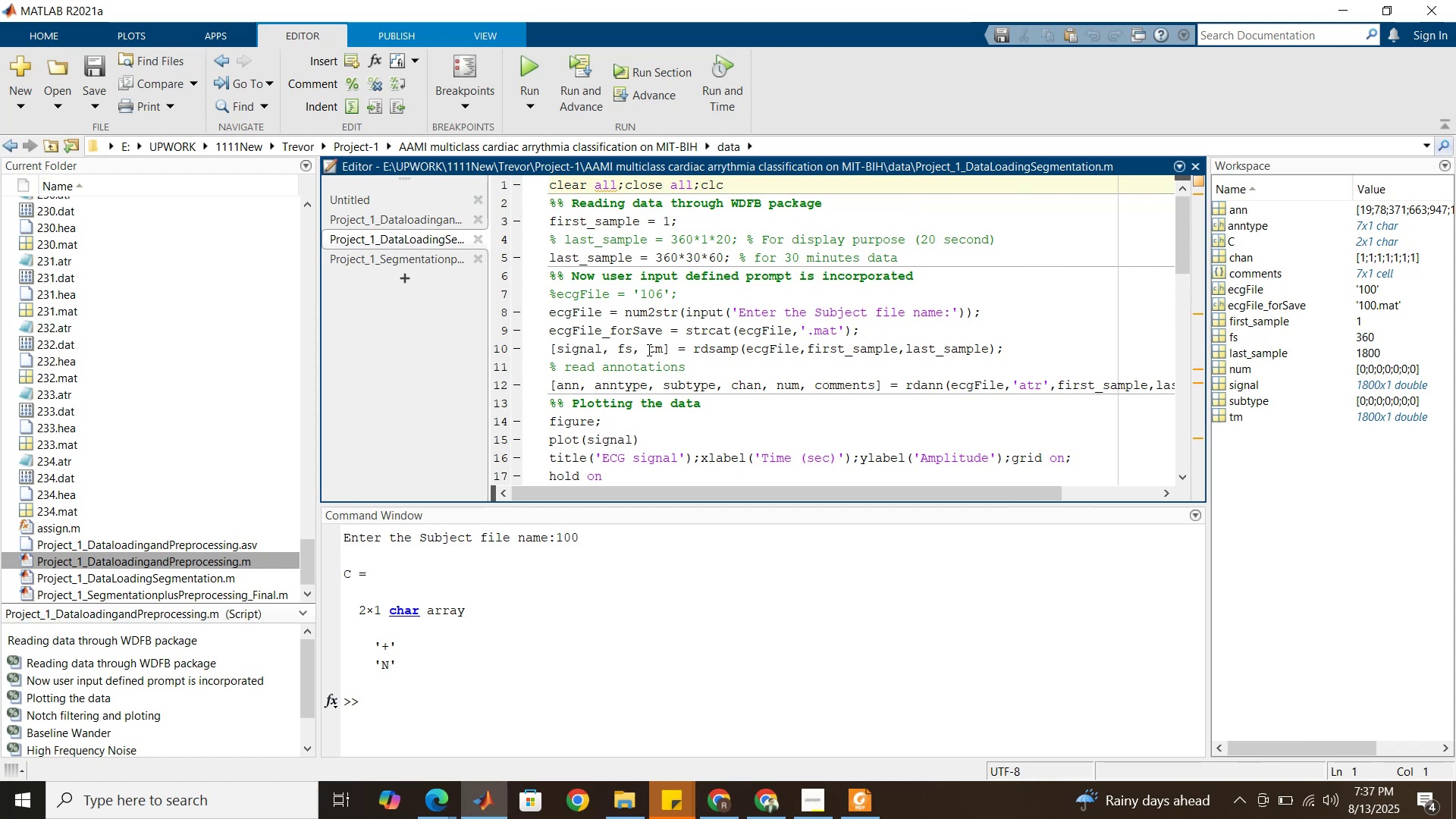 
wait(6.38)
 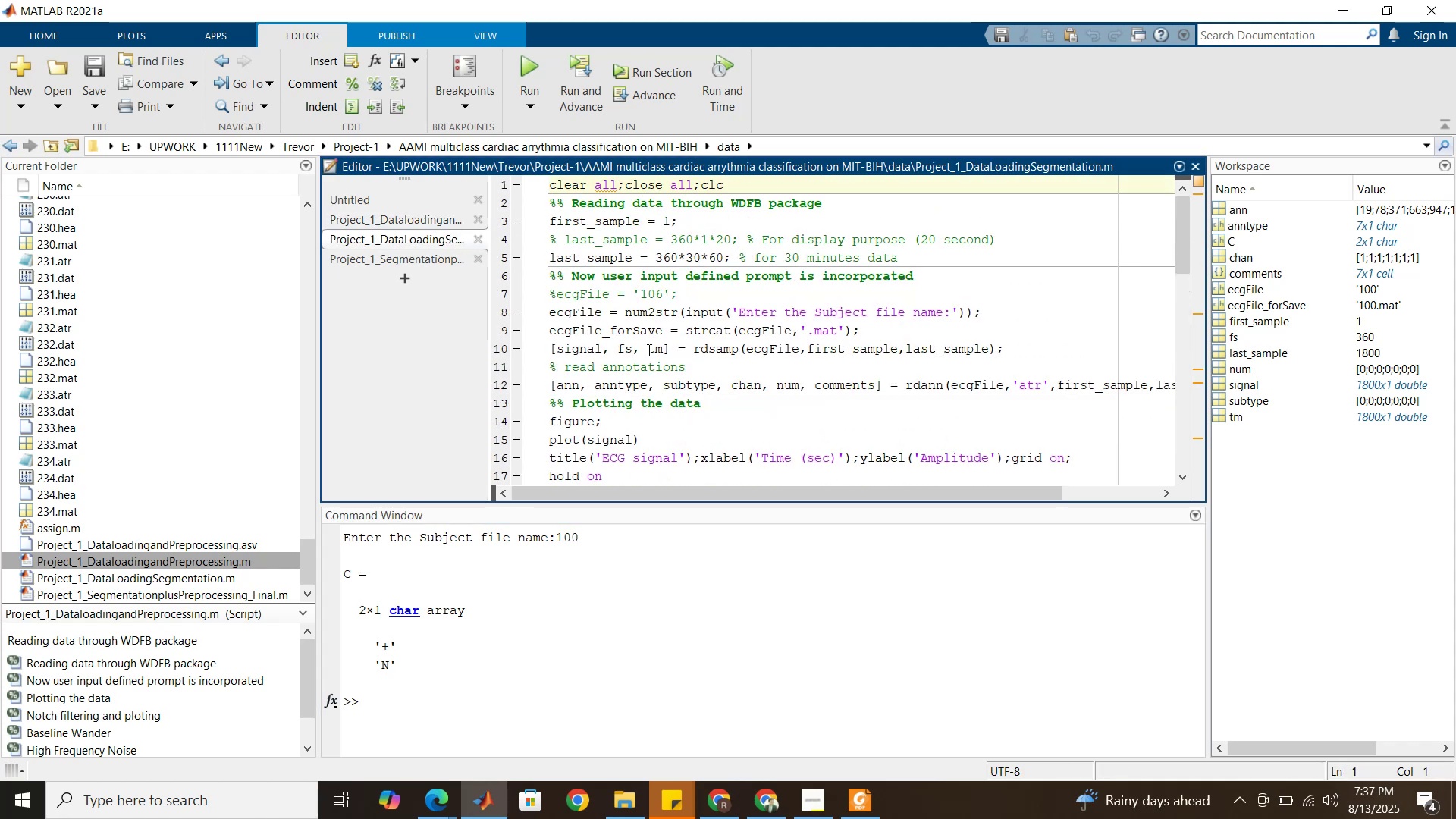 
scroll: coordinate [648, 350], scroll_direction: down, amount: 3.0
 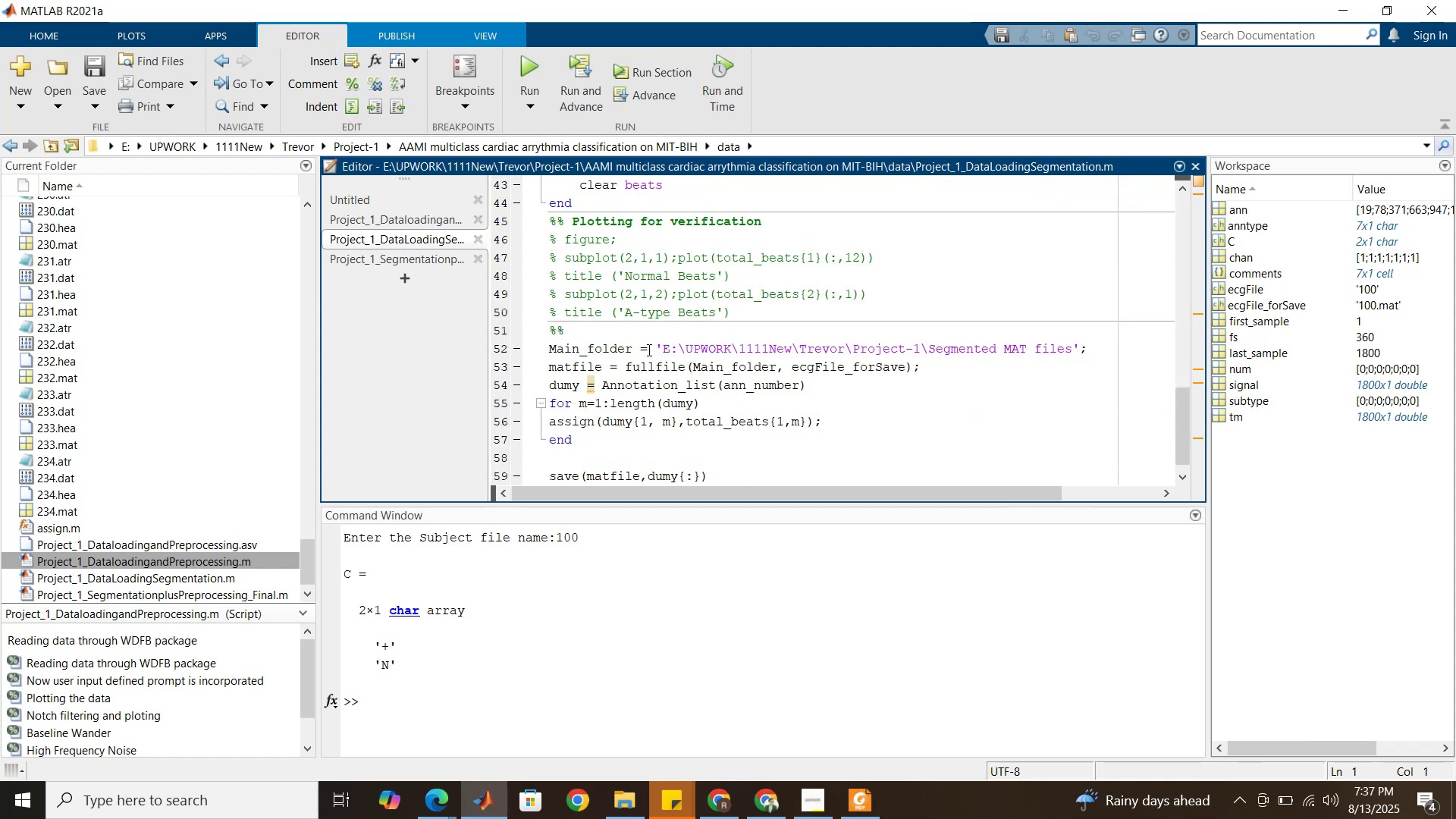 
scroll: coordinate [648, 350], scroll_direction: up, amount: 6.0
 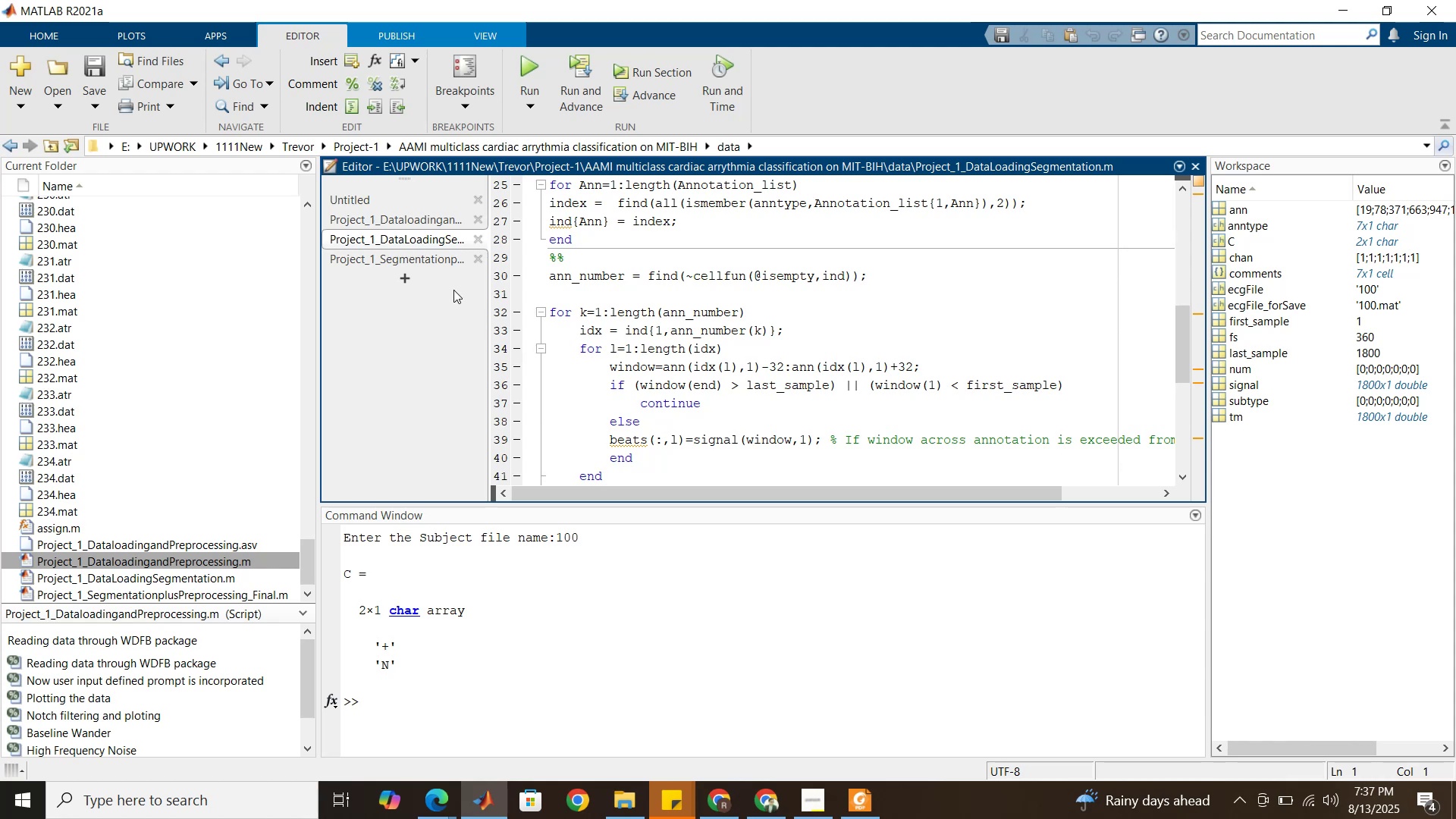 
left_click([428, 253])
 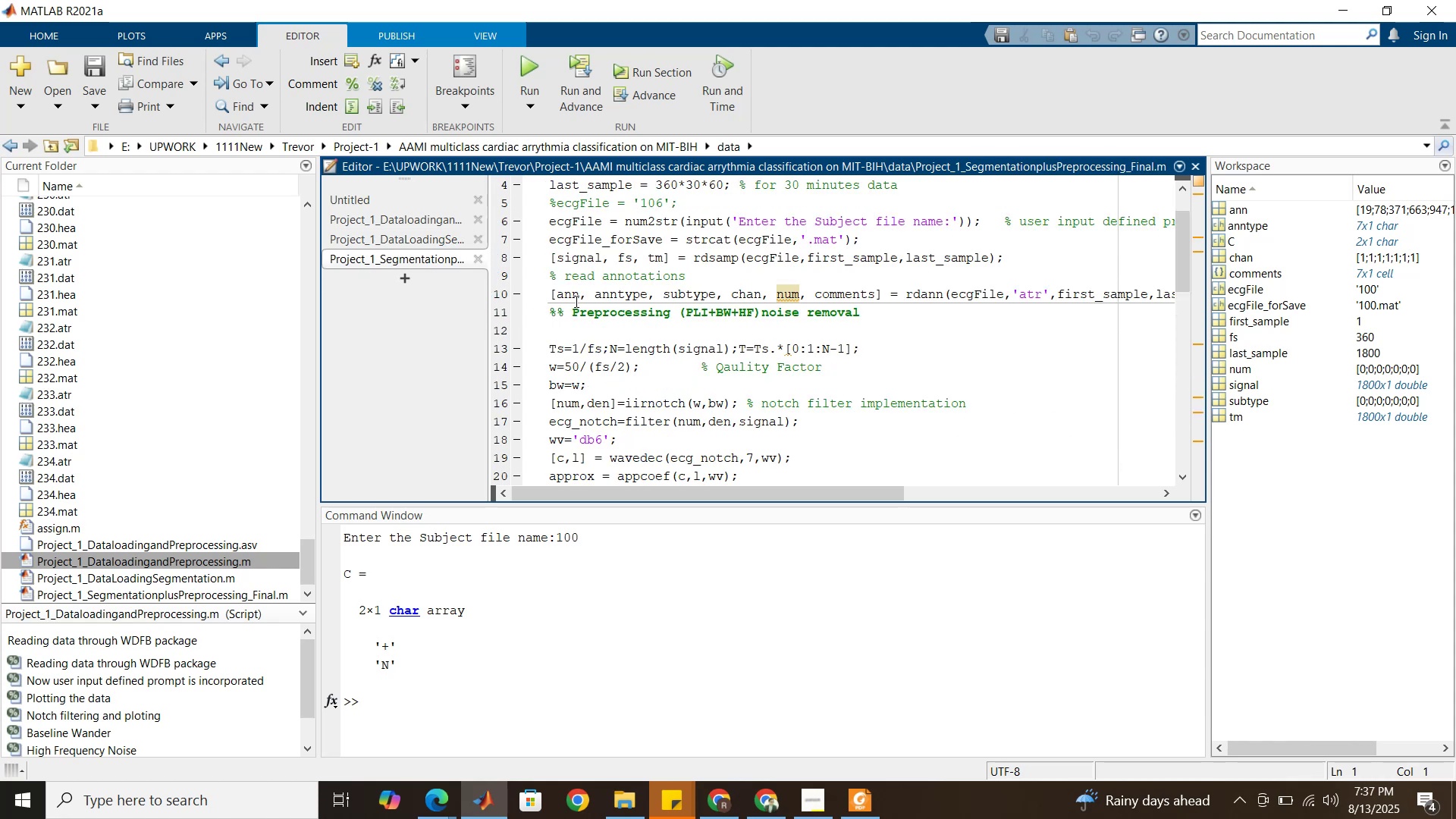 
scroll: coordinate [575, 301], scroll_direction: up, amount: 2.0
 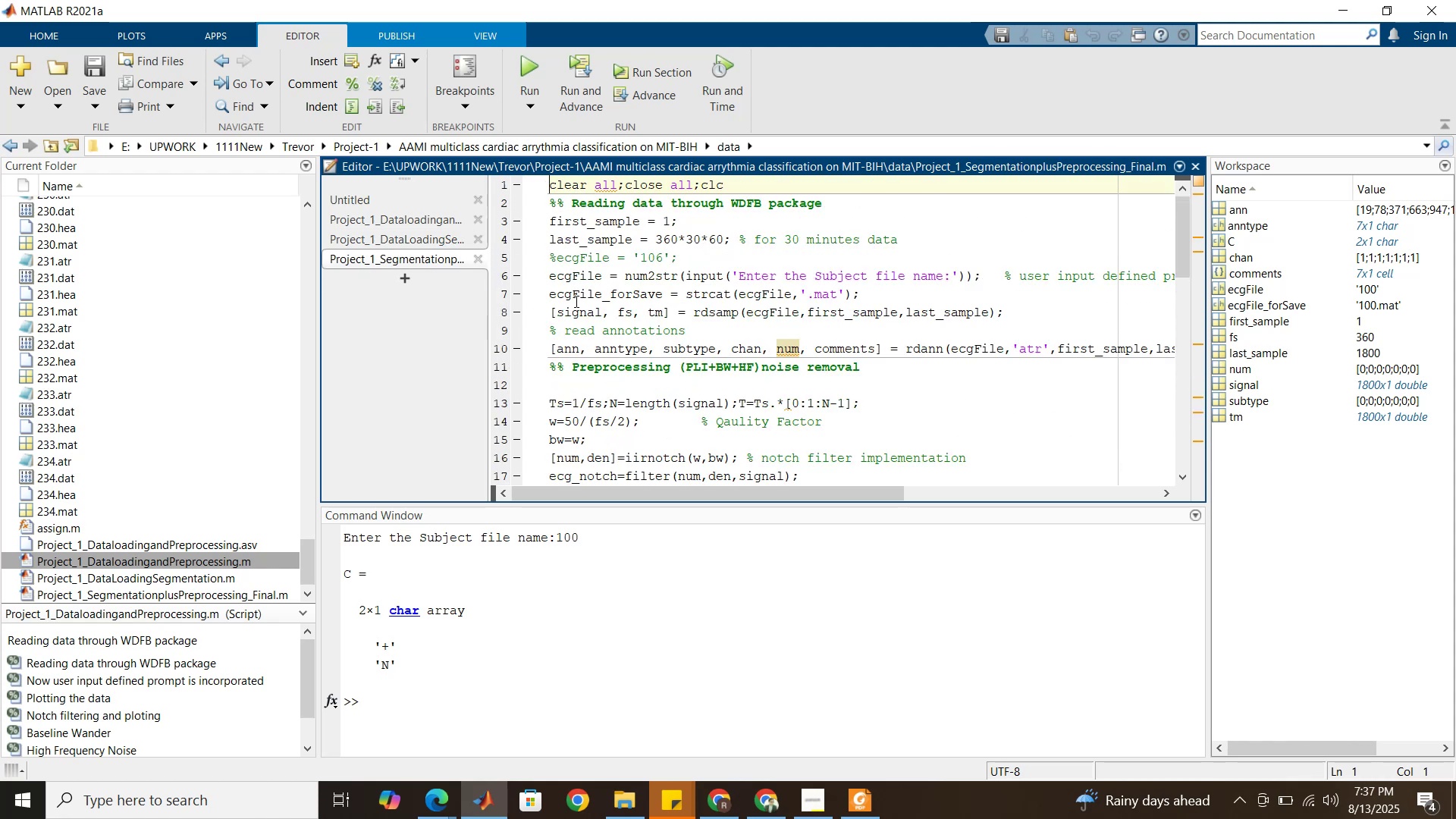 
scroll: coordinate [575, 301], scroll_direction: down, amount: 6.0
 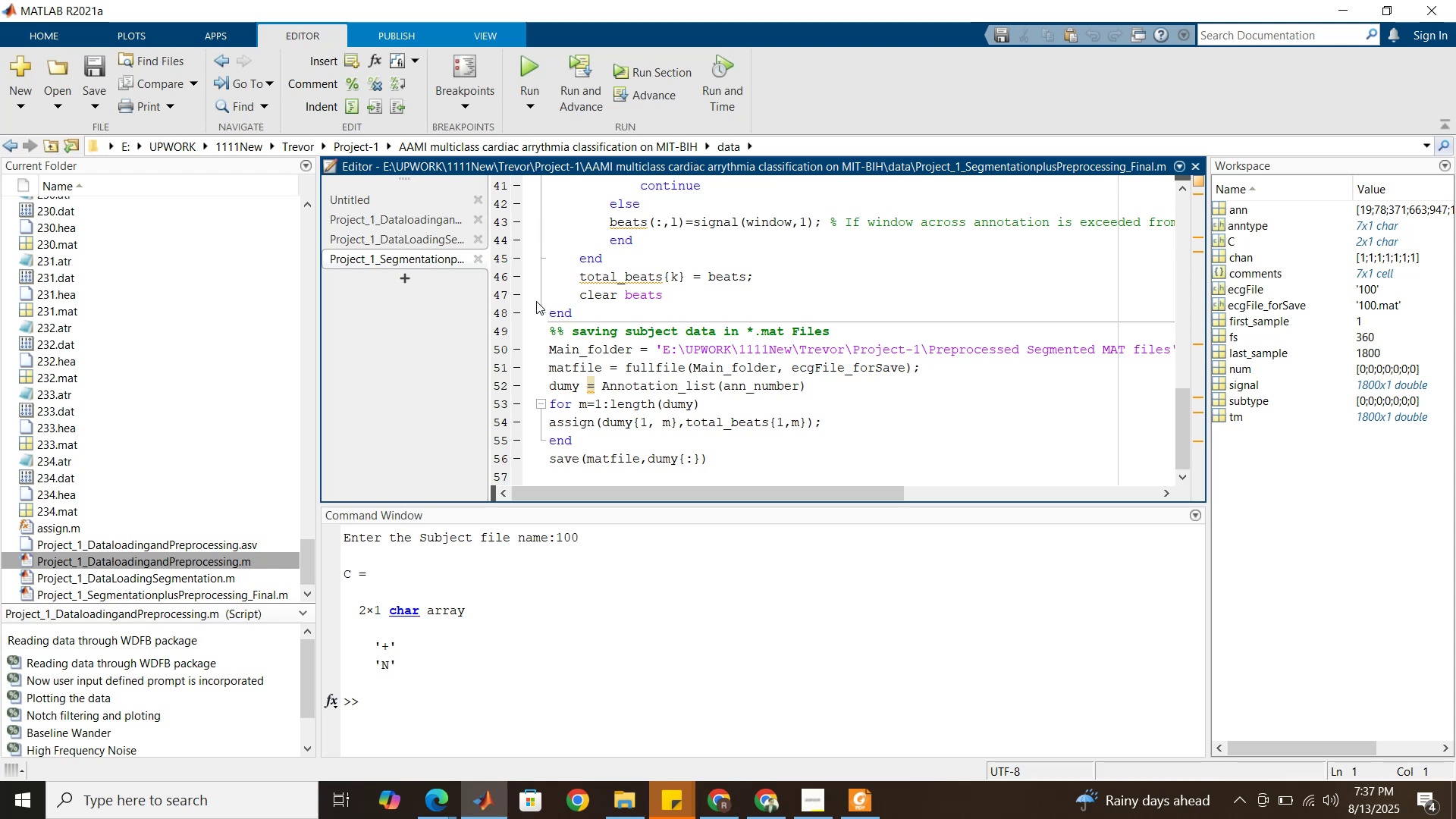 
left_click([418, 234])
 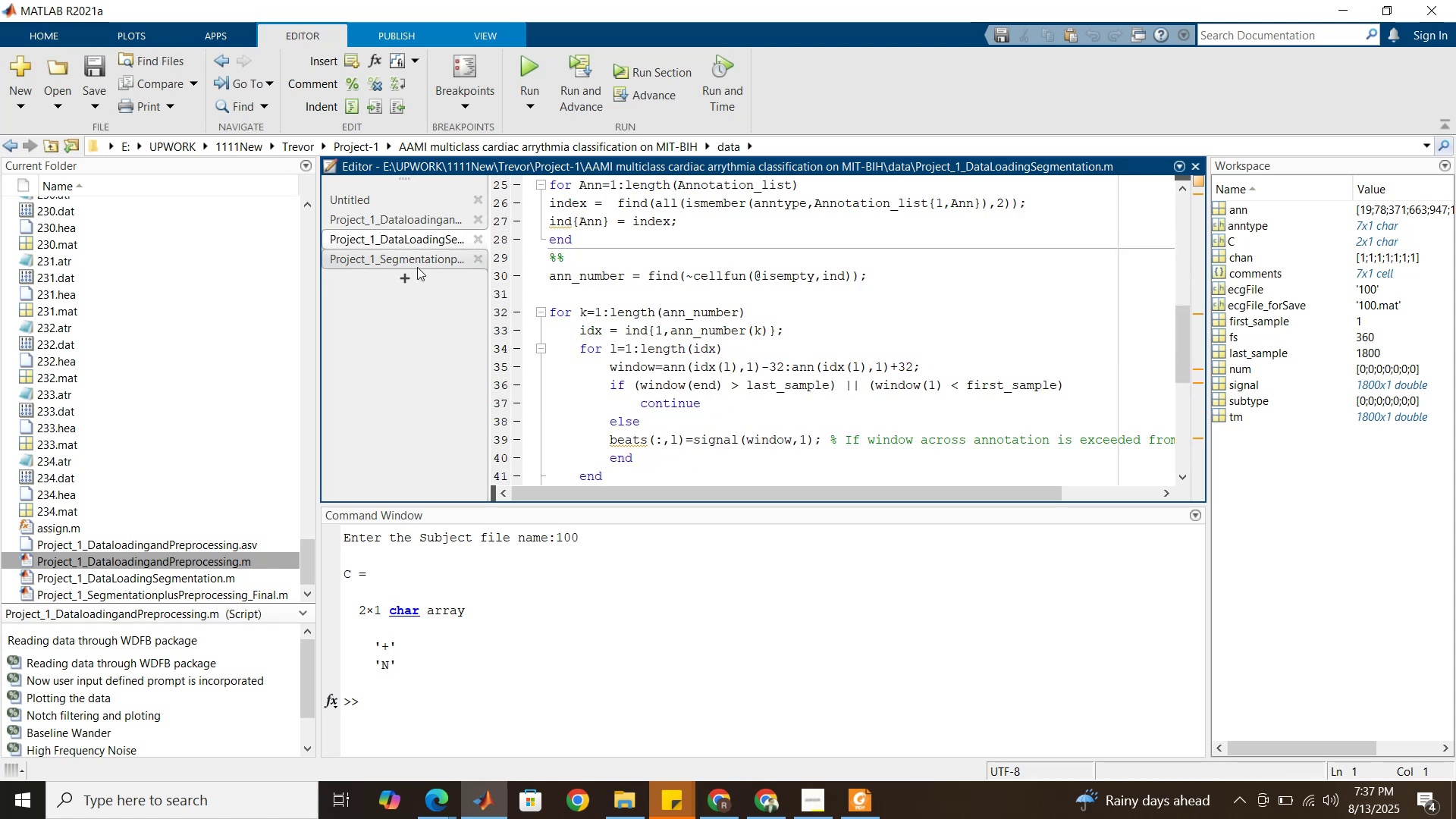 
left_click([417, 267])
 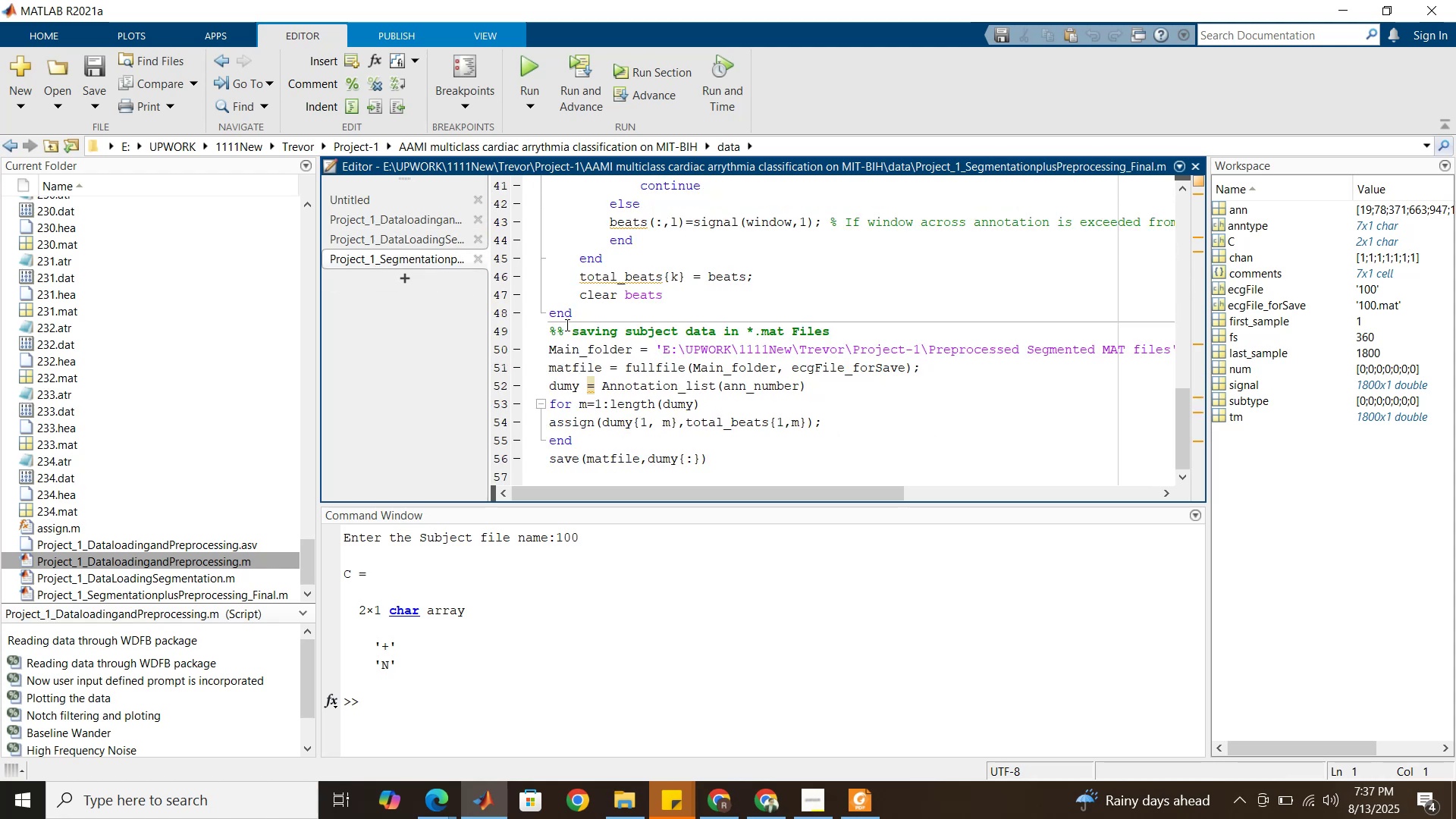 
scroll: coordinate [611, 347], scroll_direction: up, amount: 7.0
 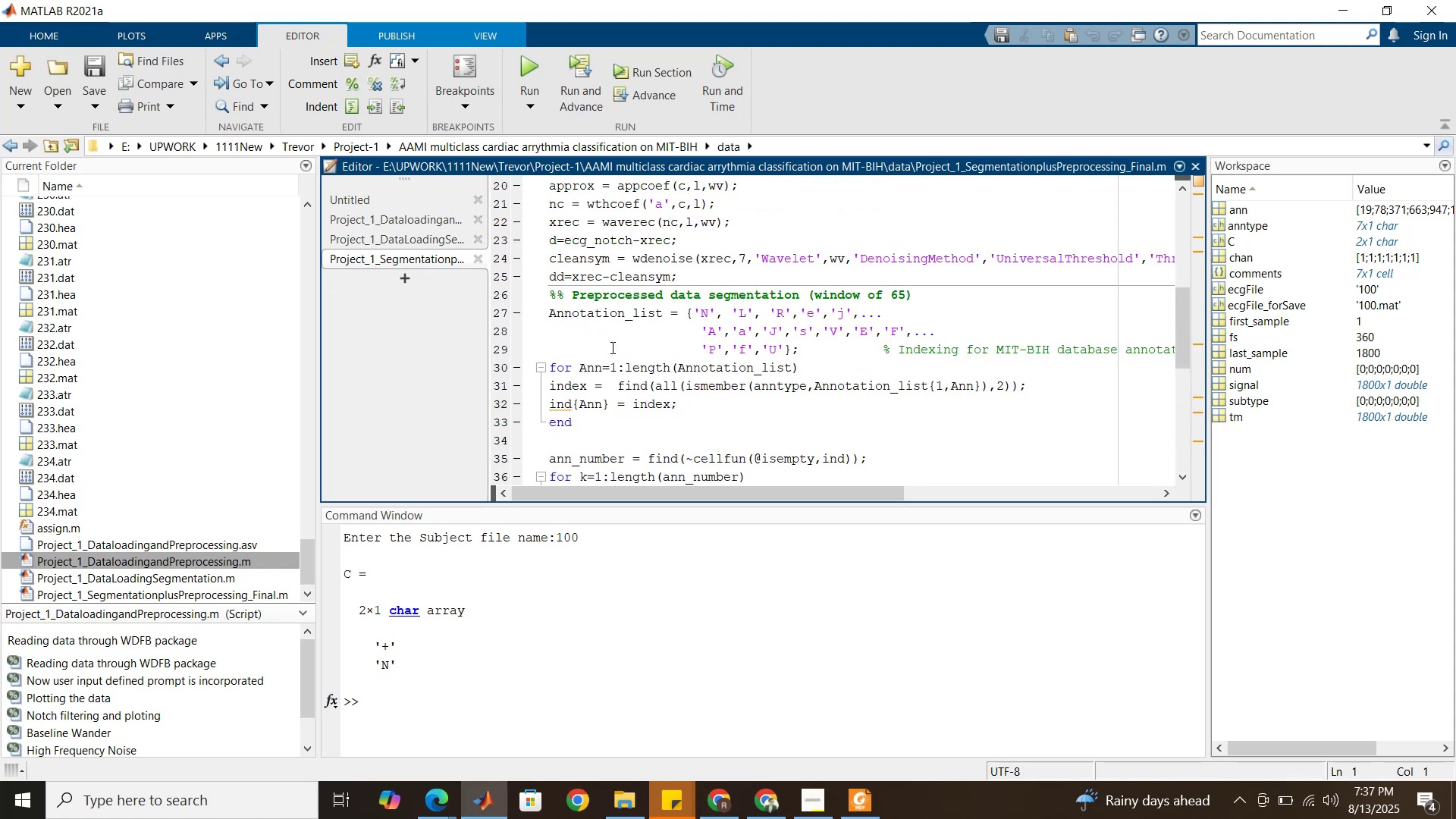 
wait(6.19)
 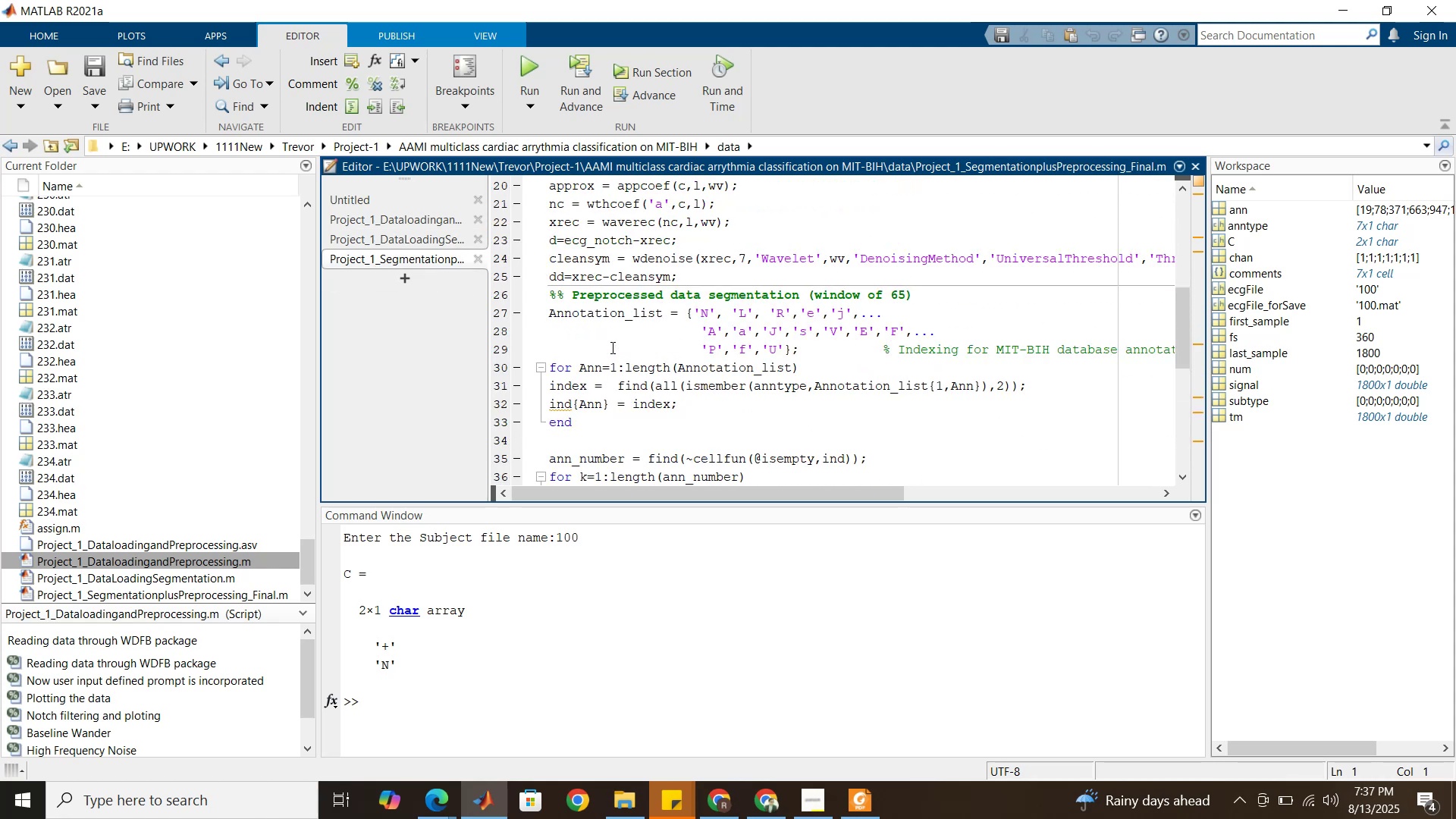 
scroll: coordinate [611, 347], scroll_direction: up, amount: 9.0
 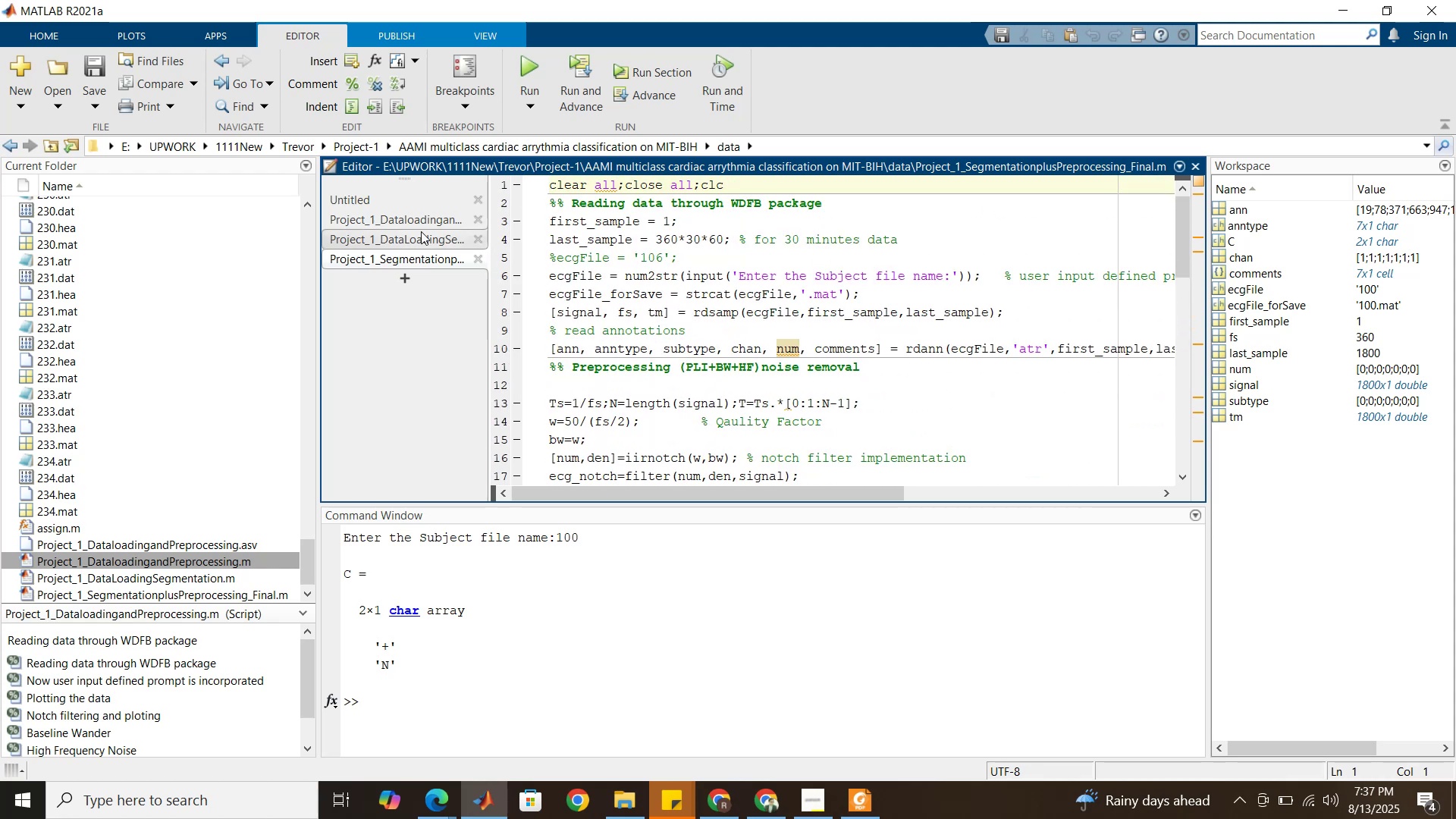 
left_click([414, 221])
 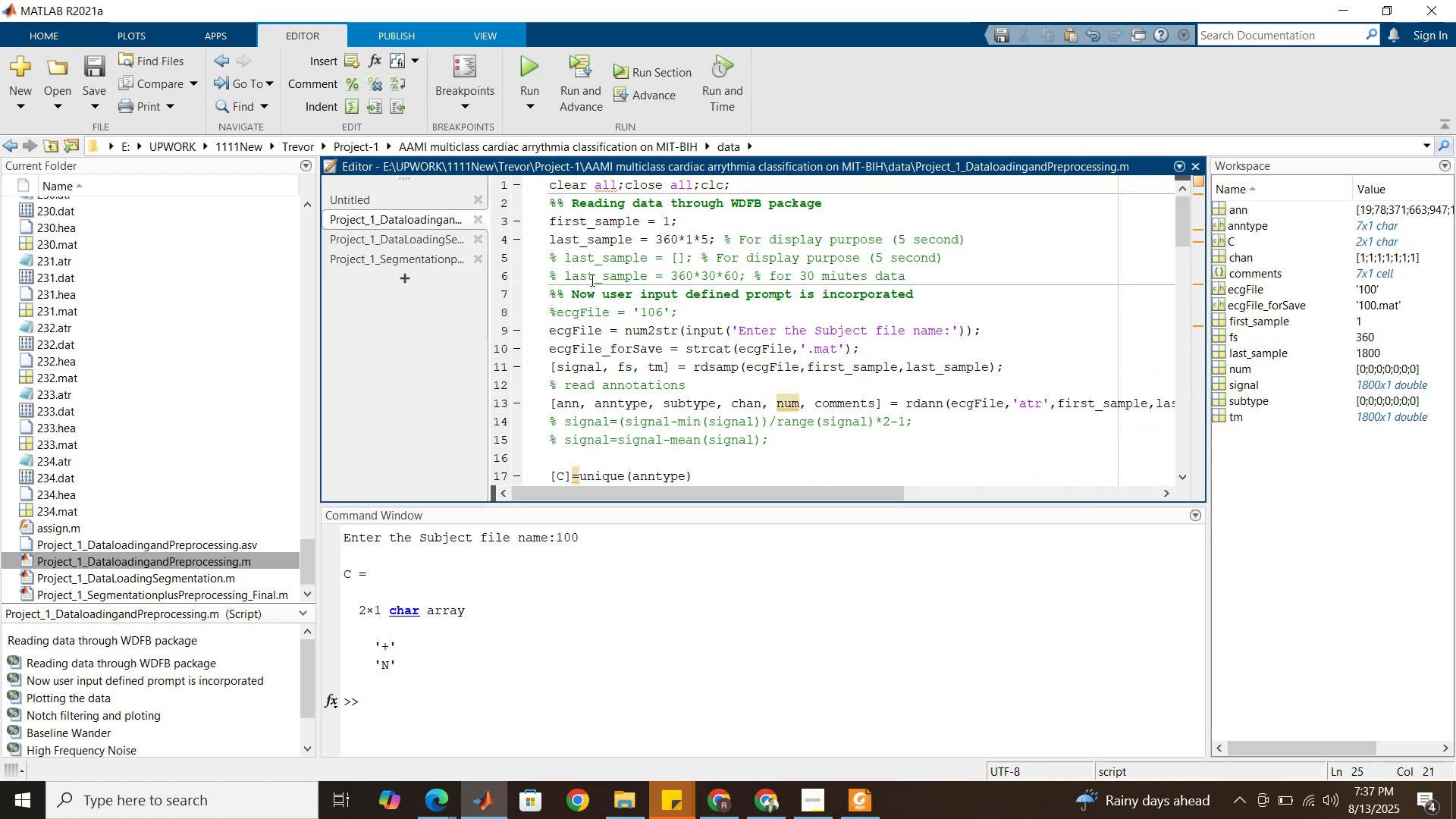 
scroll: coordinate [591, 280], scroll_direction: down, amount: 6.0
 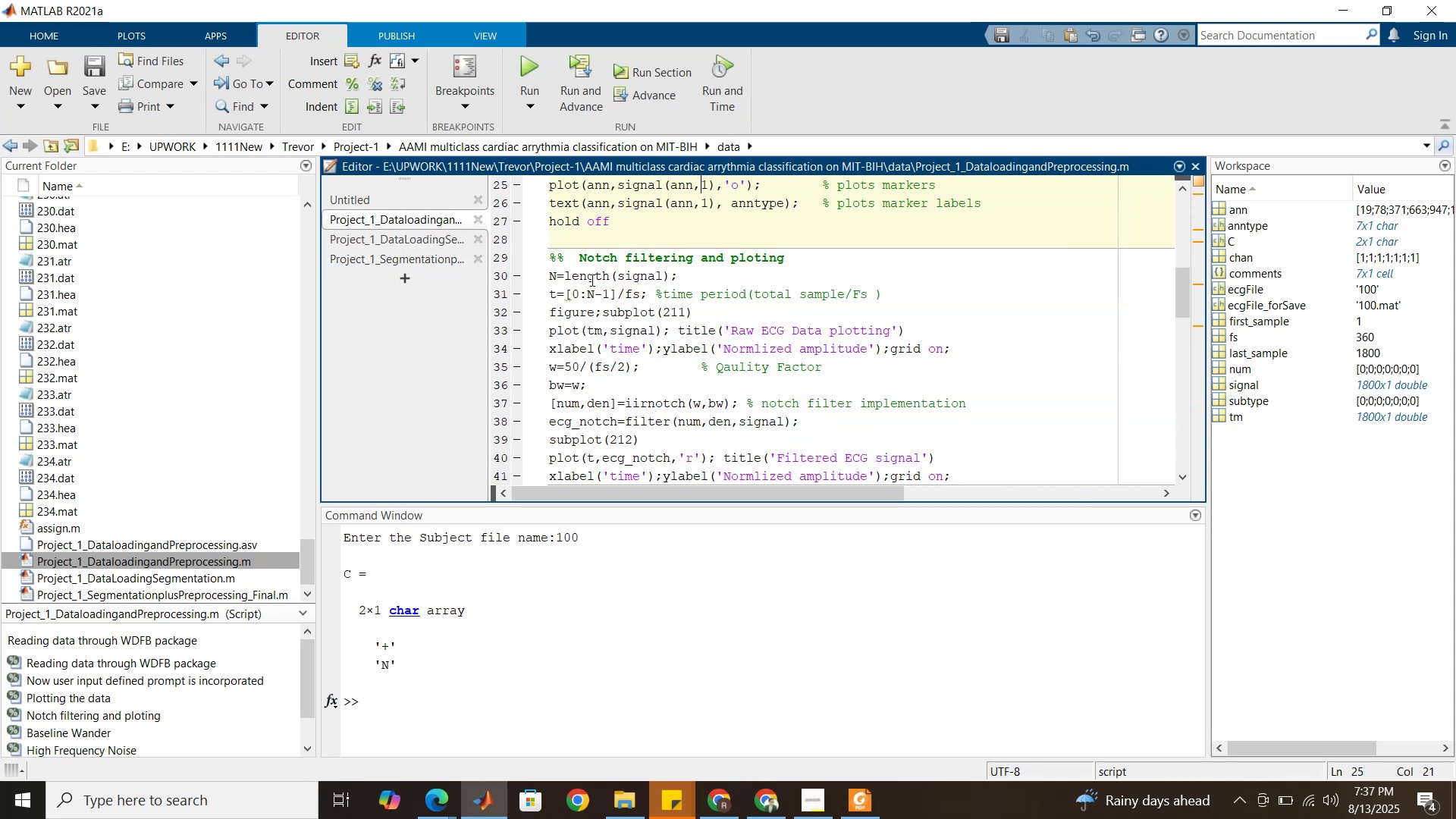 
scroll: coordinate [591, 280], scroll_direction: up, amount: 3.0
 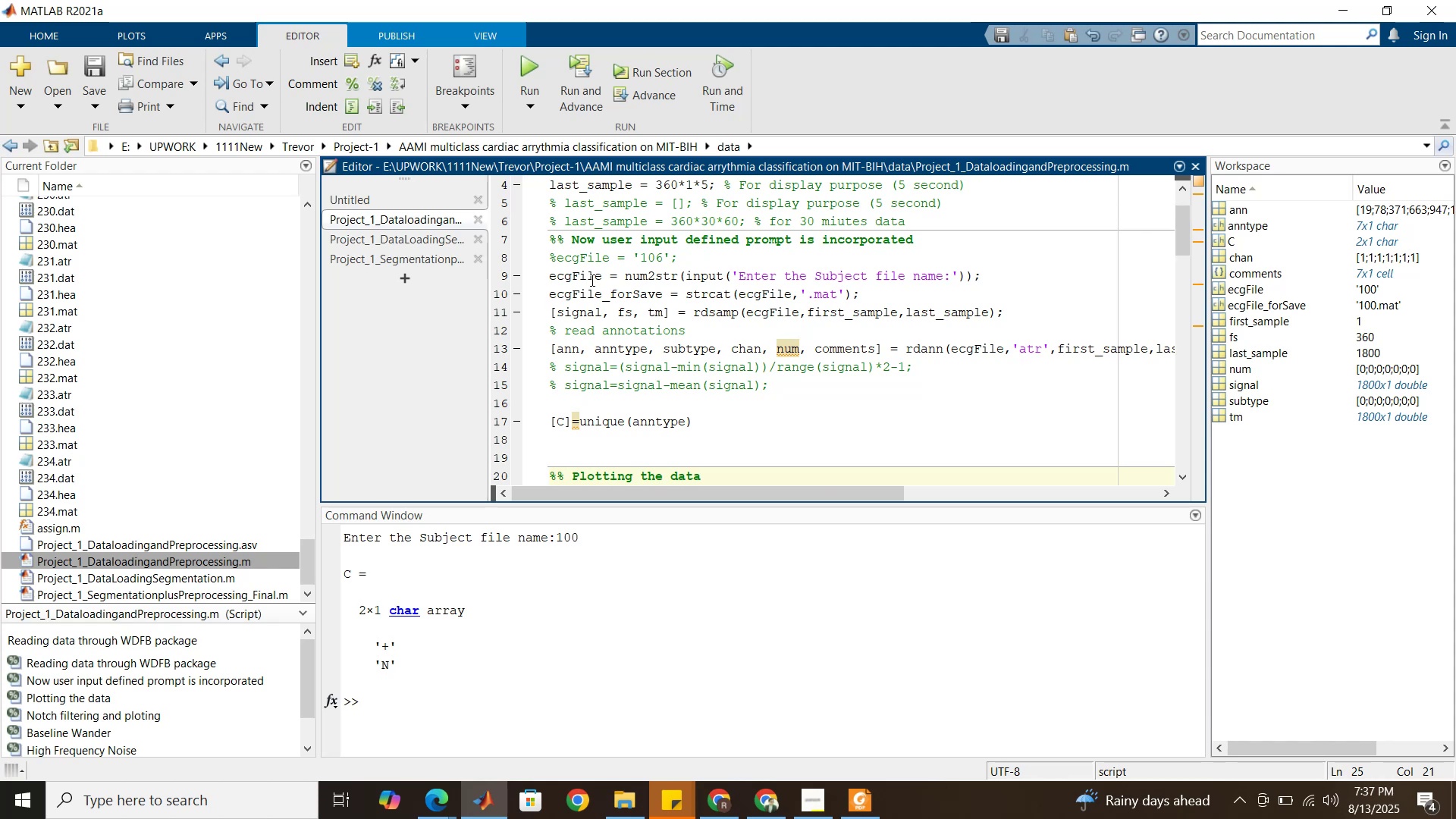 
scroll: coordinate [591, 280], scroll_direction: down, amount: 6.0
 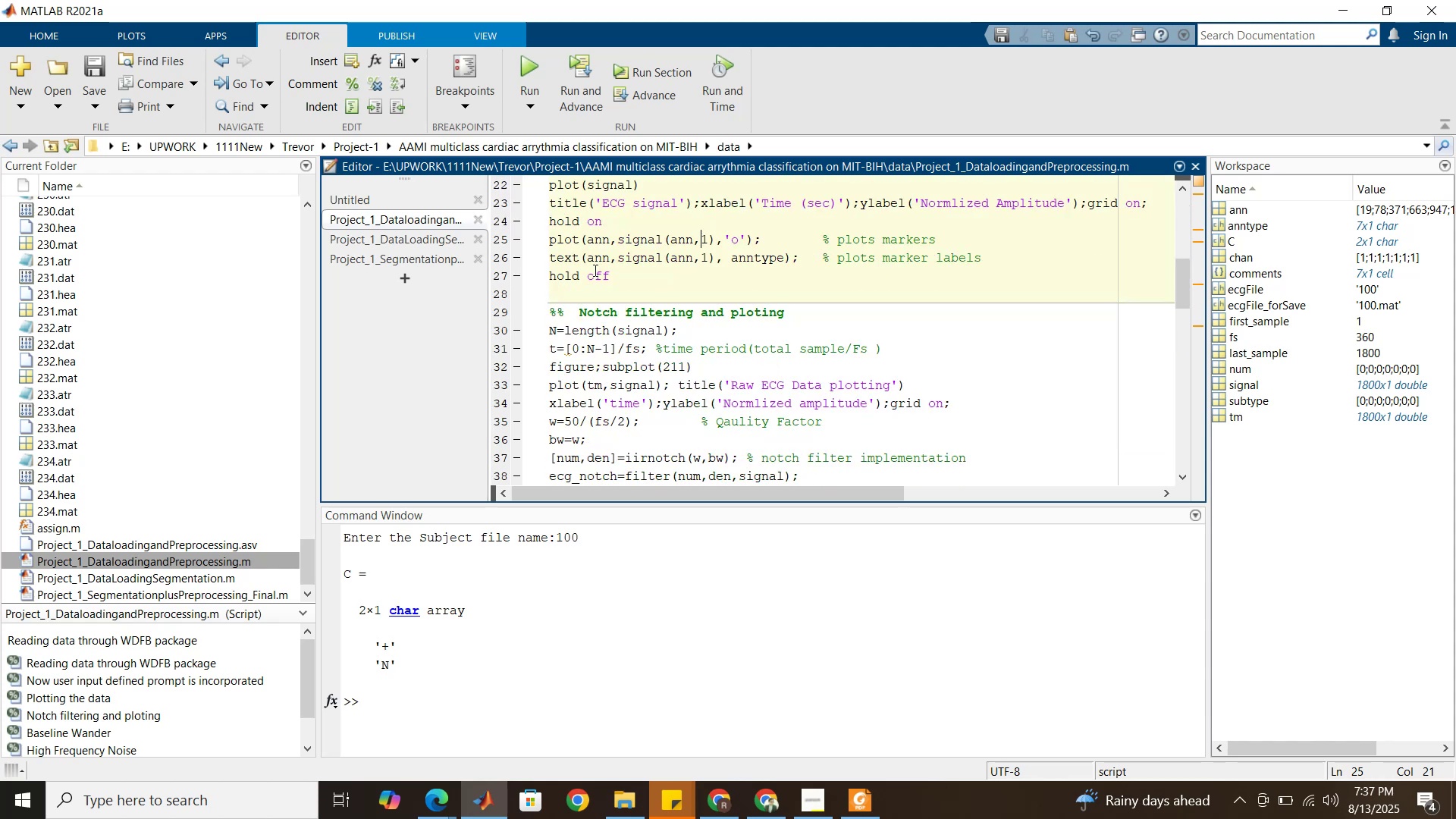 
left_click([594, 270])
 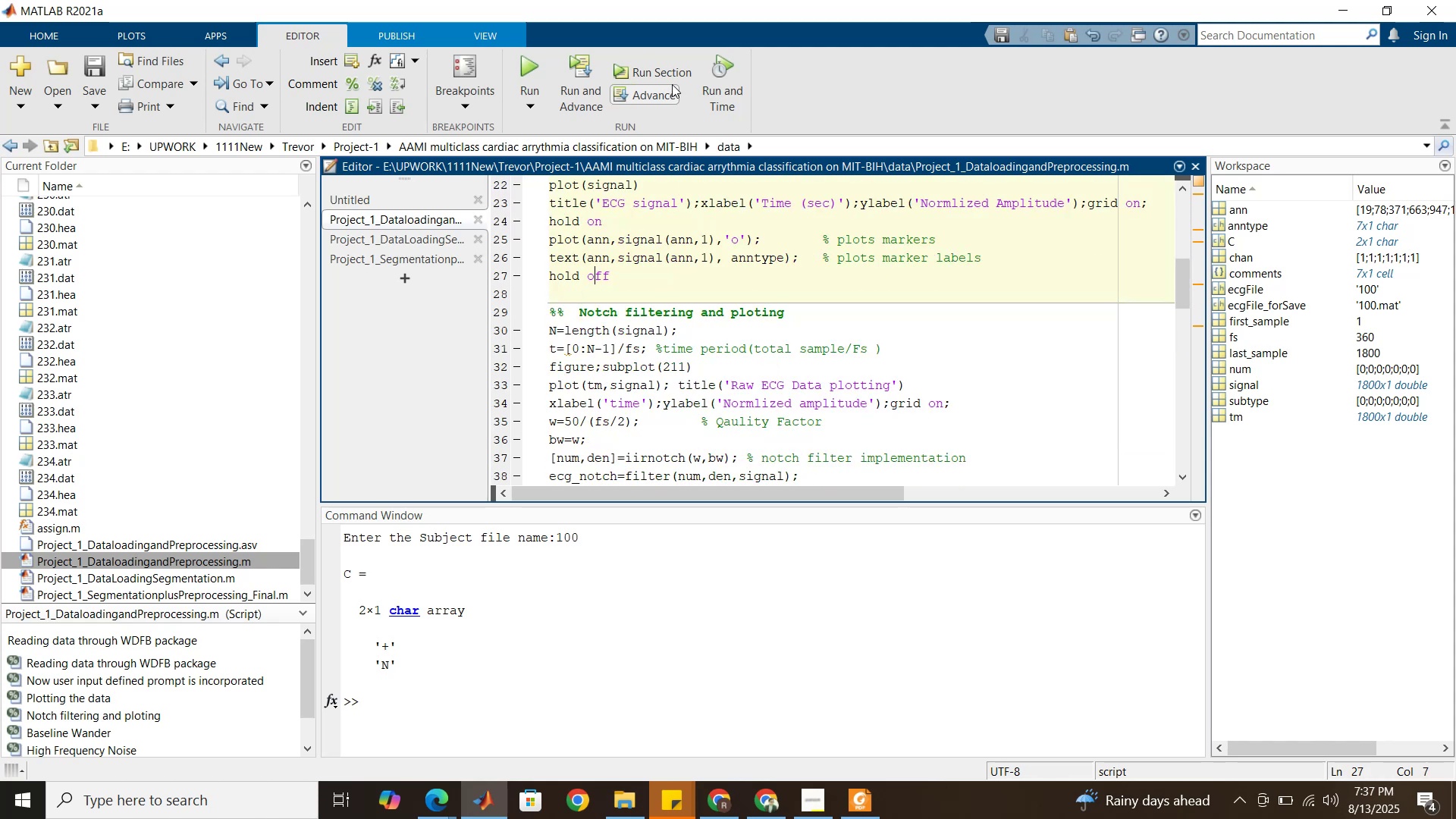 
left_click([671, 79])
 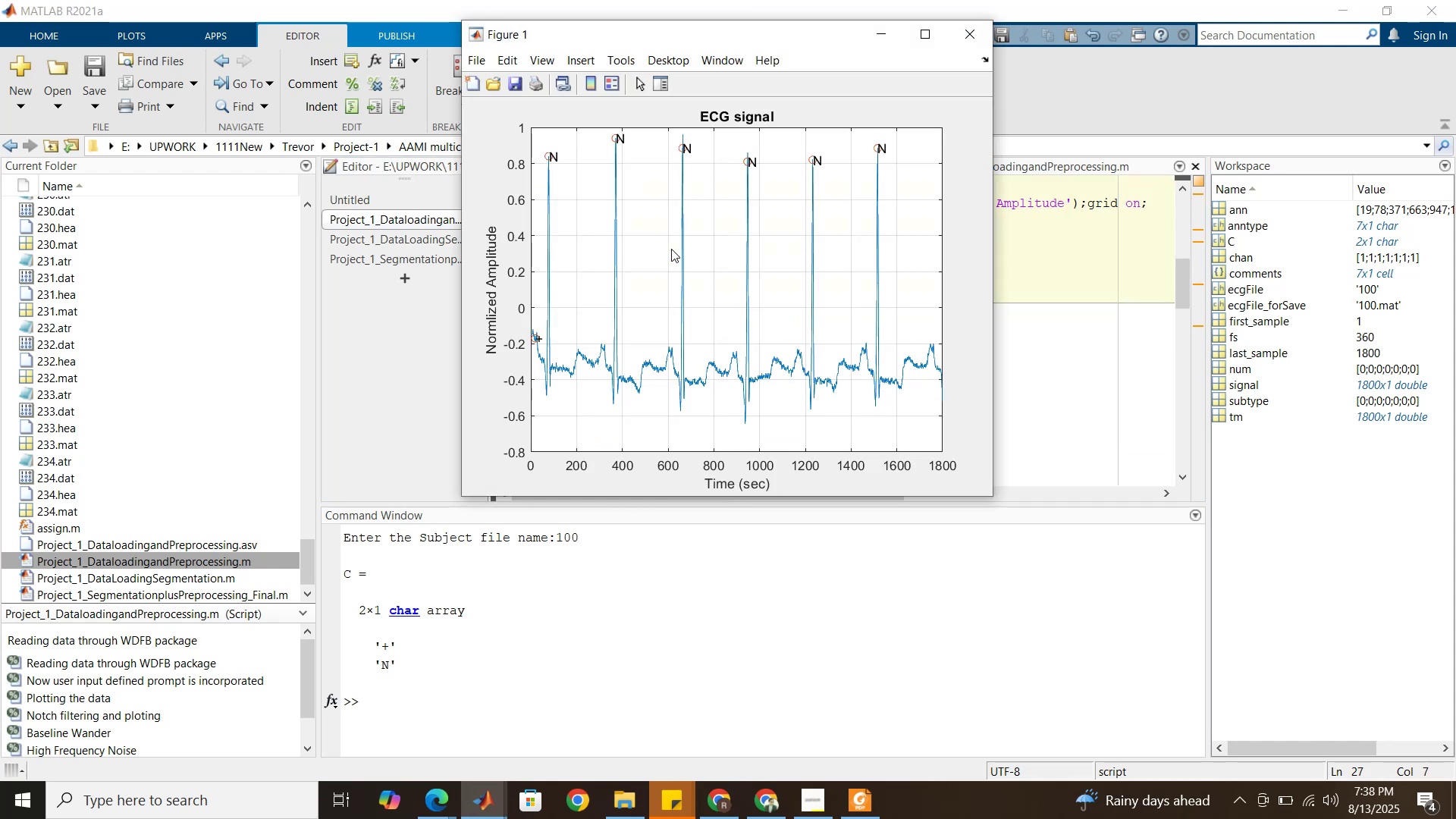 
wait(6.43)
 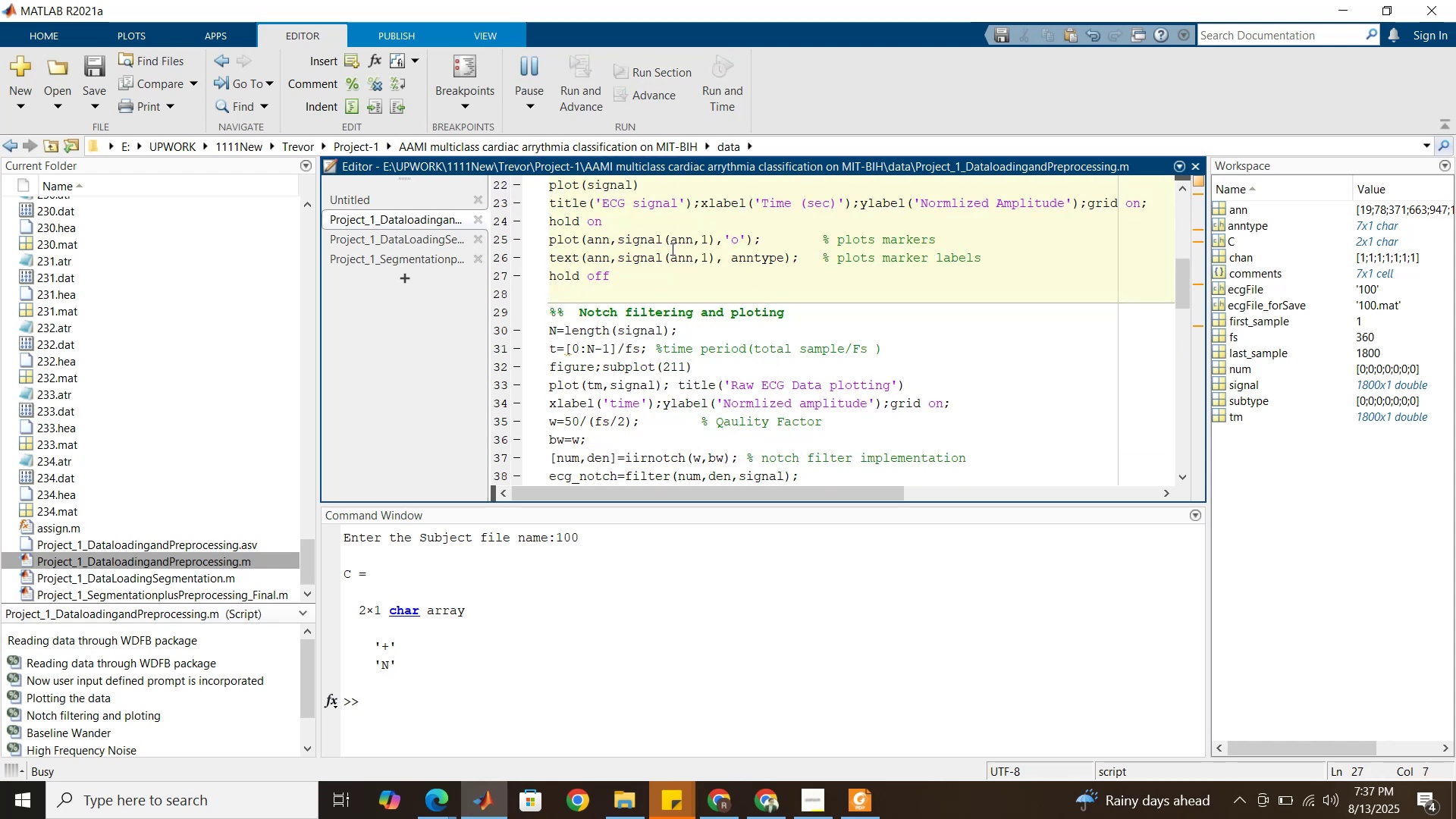 
left_click([994, 245])
 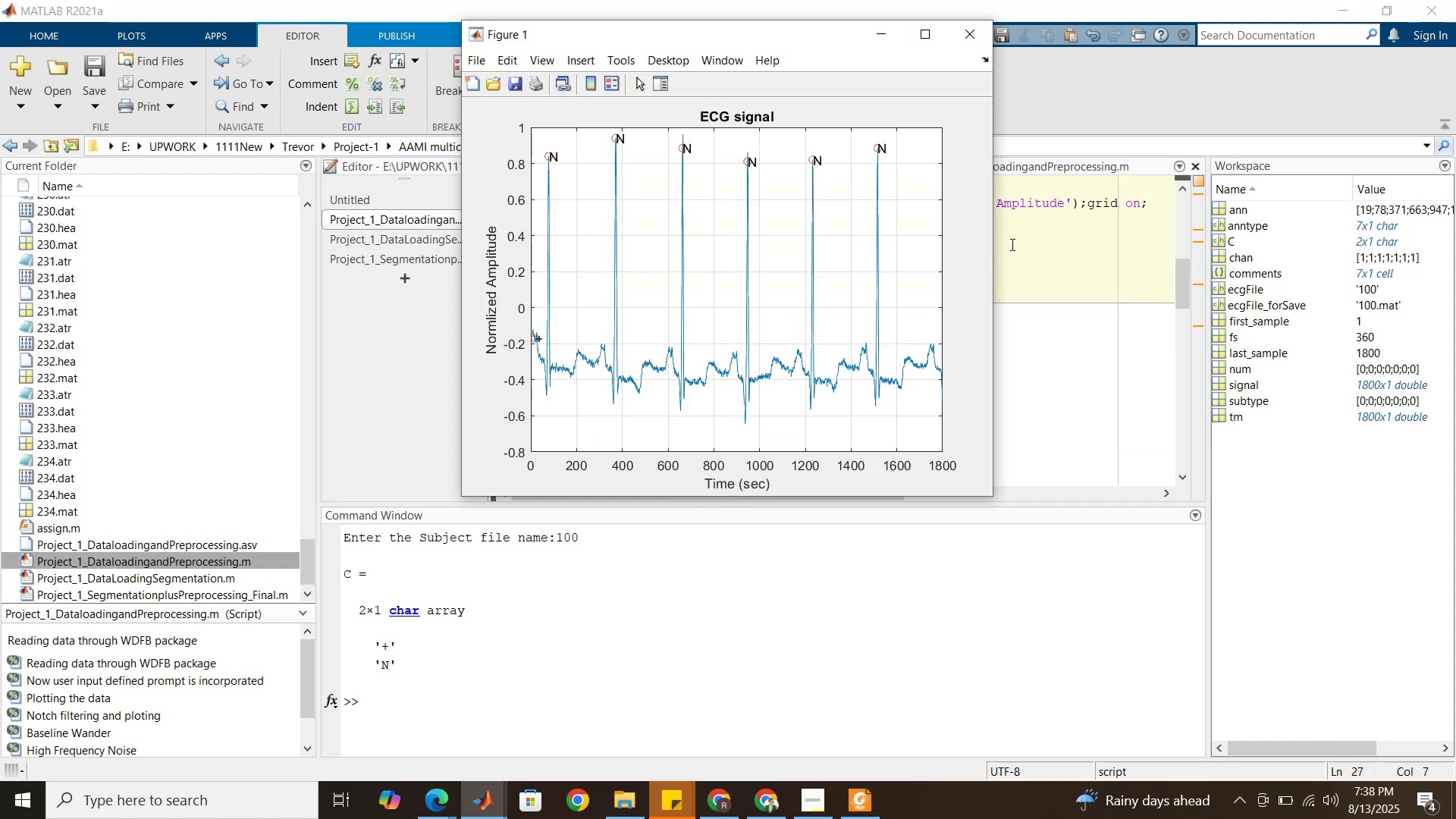 
left_click([1011, 244])
 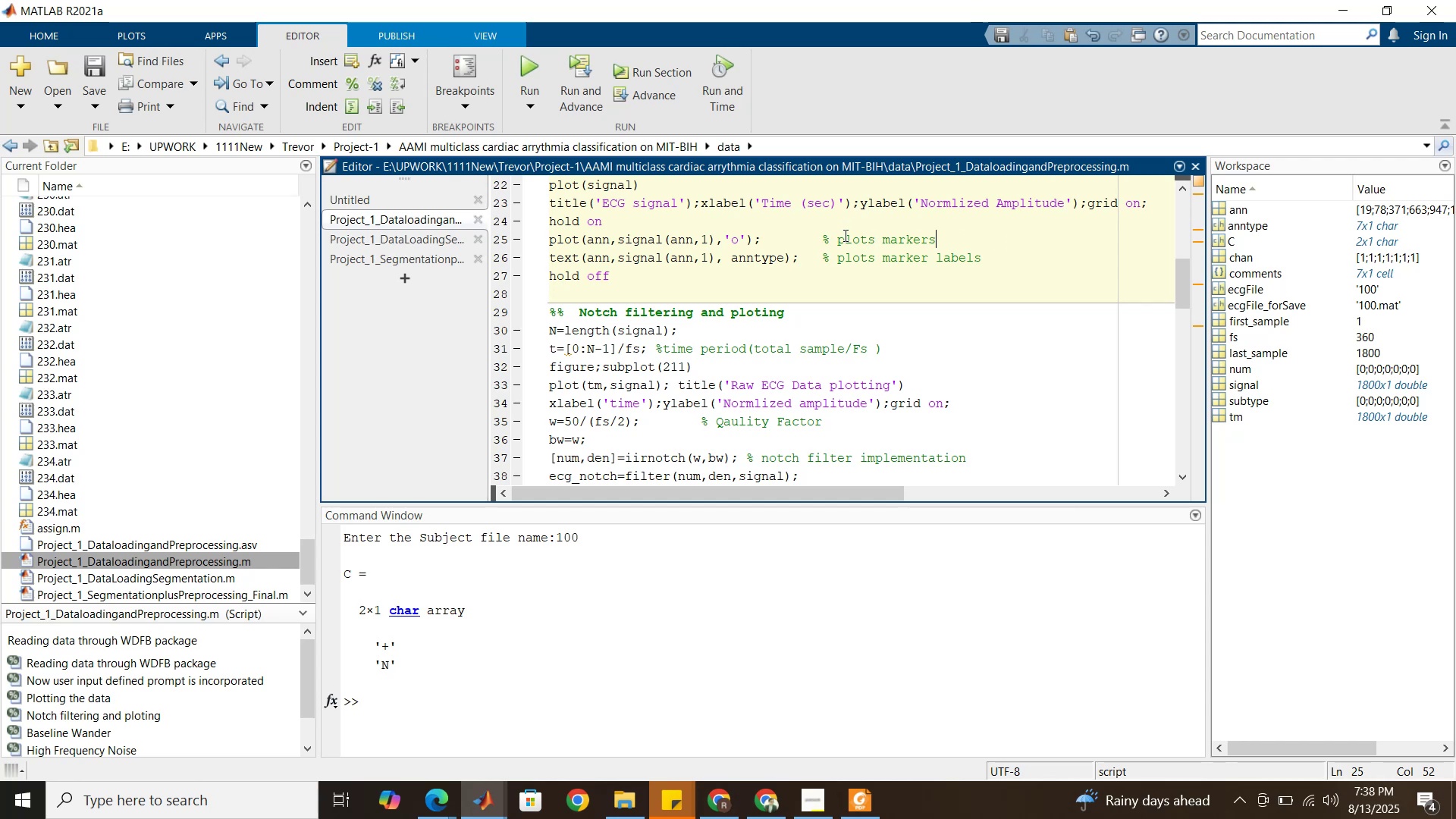 
scroll: coordinate [786, 234], scroll_direction: up, amount: 7.0
 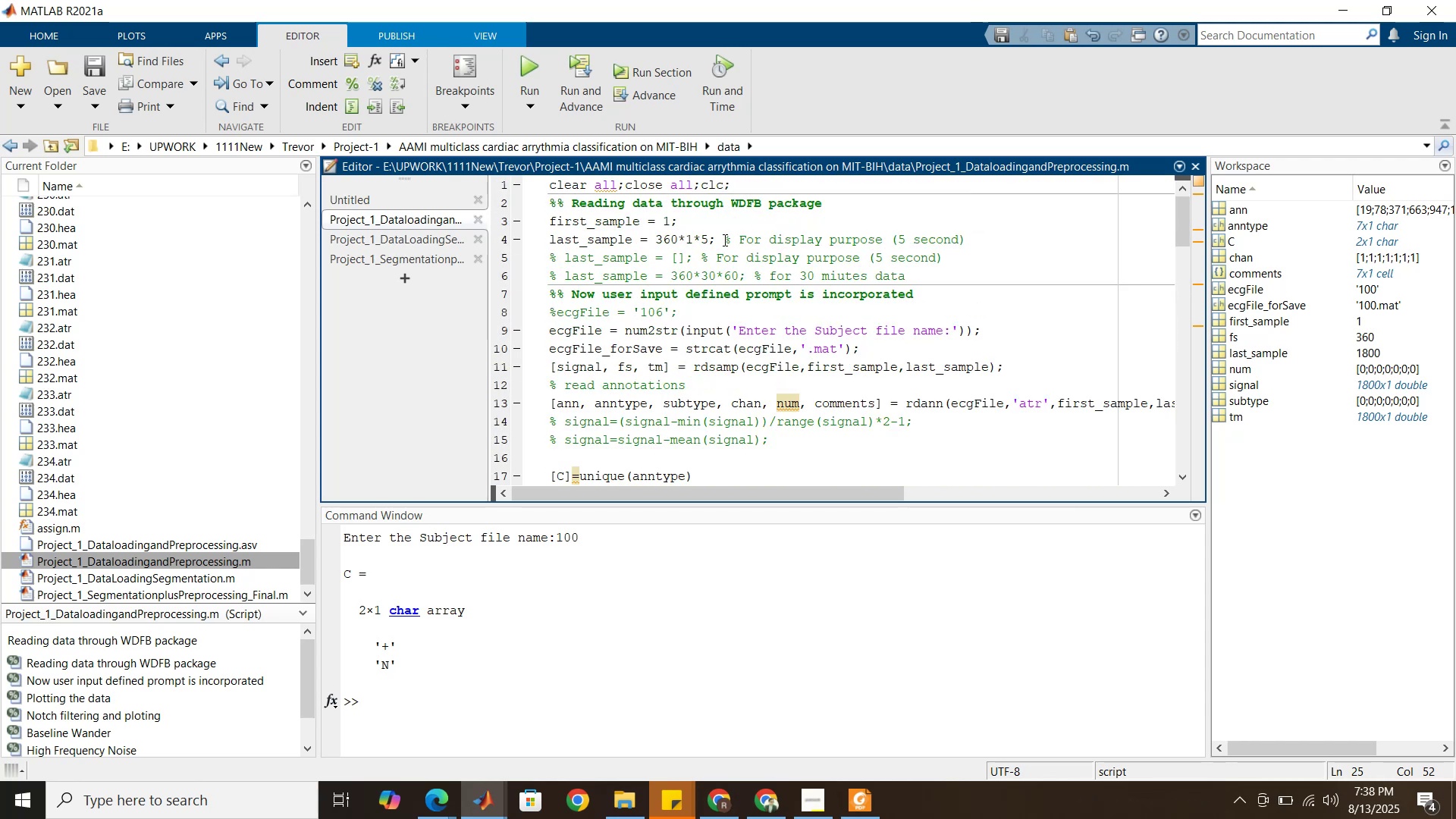 
left_click_drag(start_coordinate=[708, 240], to_coordinate=[702, 237])
 